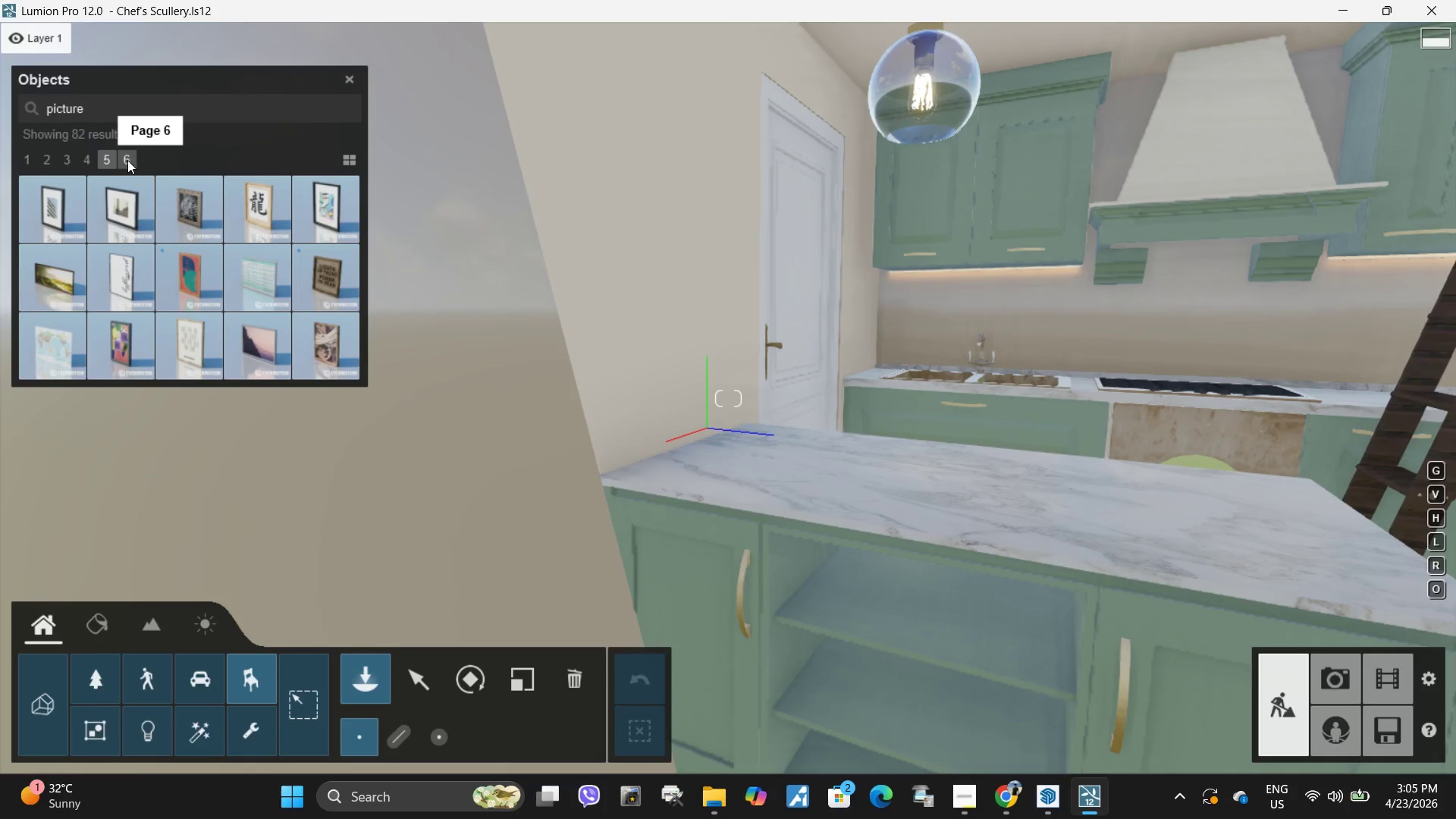 
left_click([128, 160])
 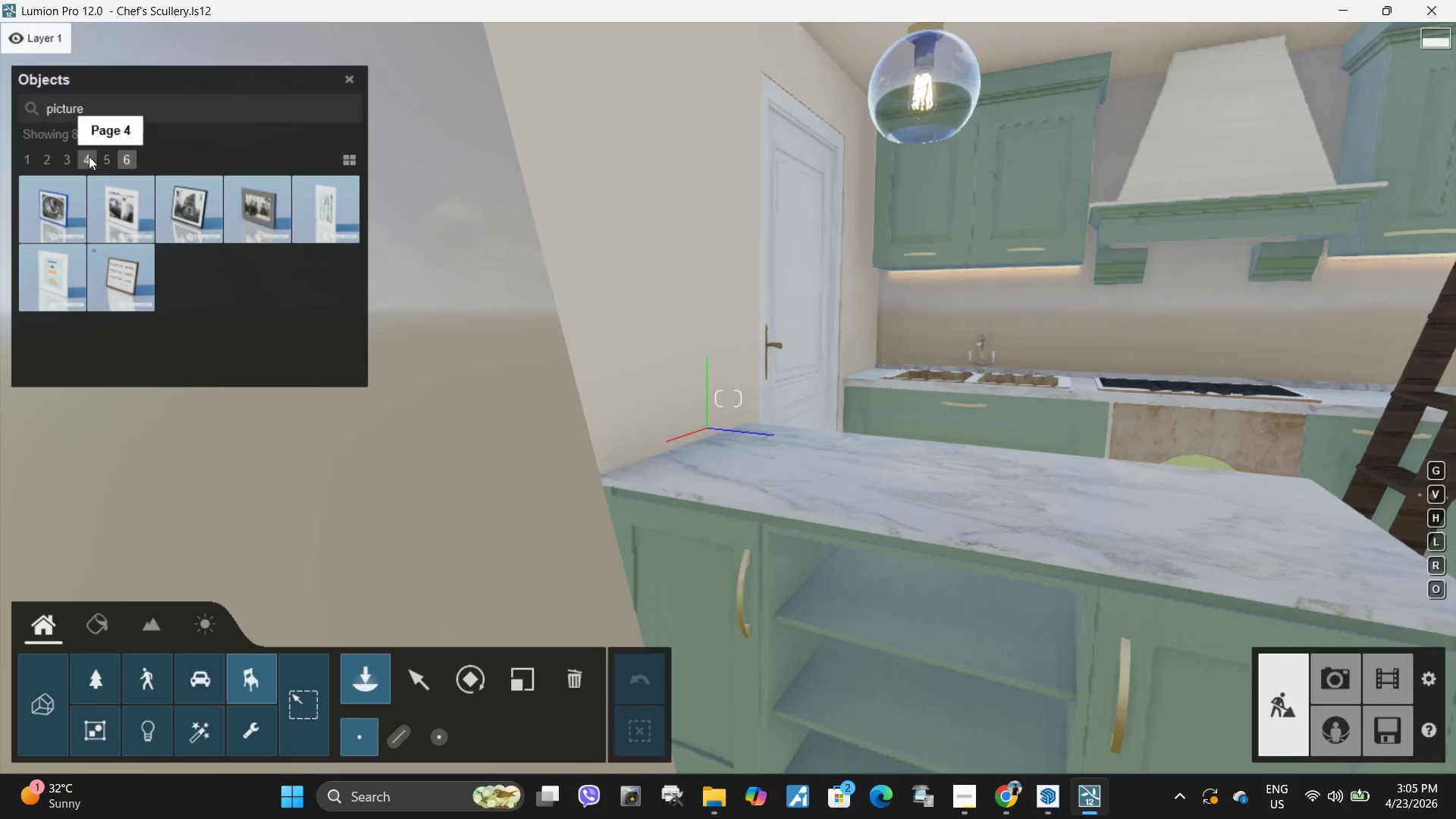 
left_click([90, 155])
 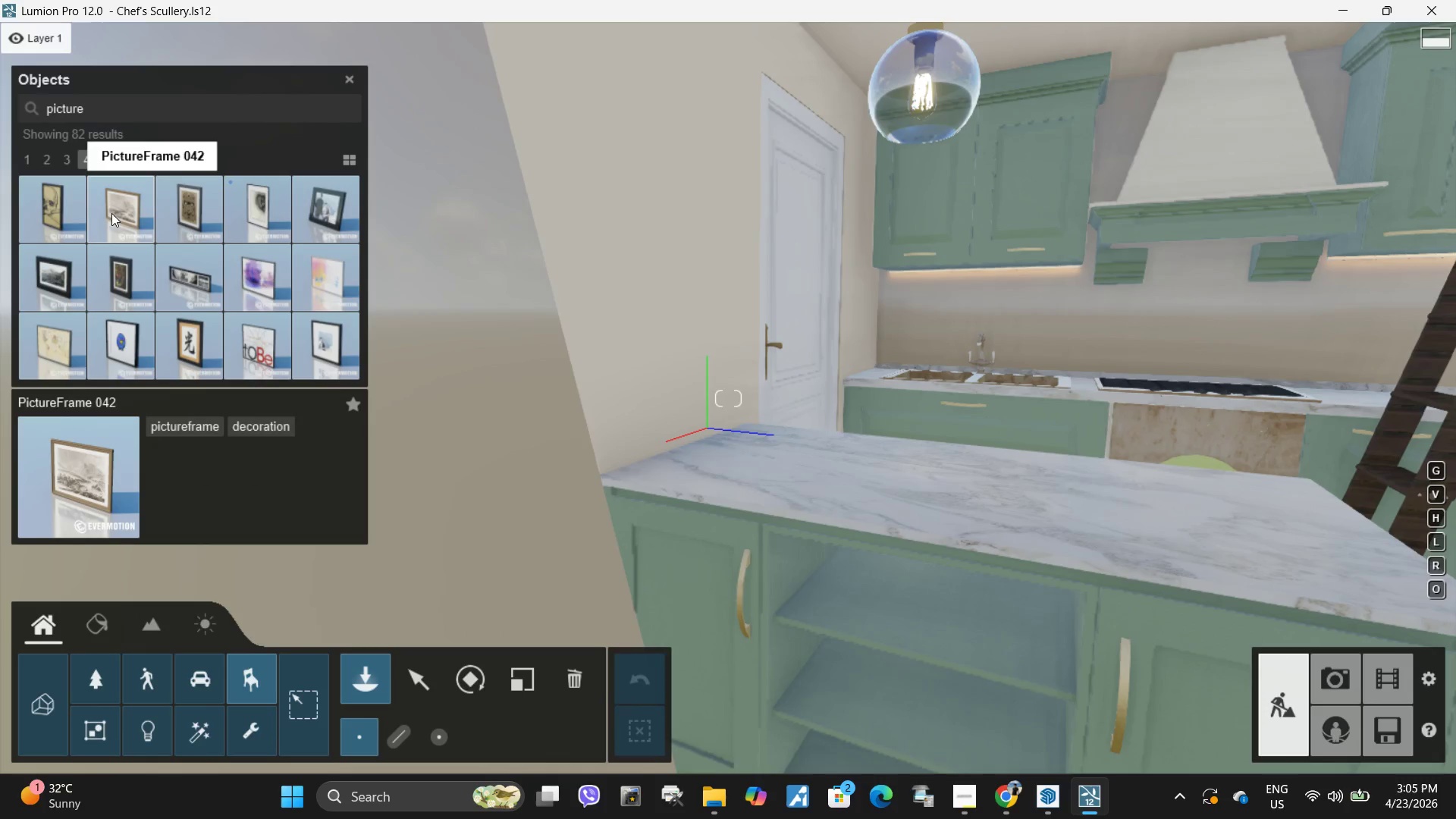 
left_click([111, 214])
 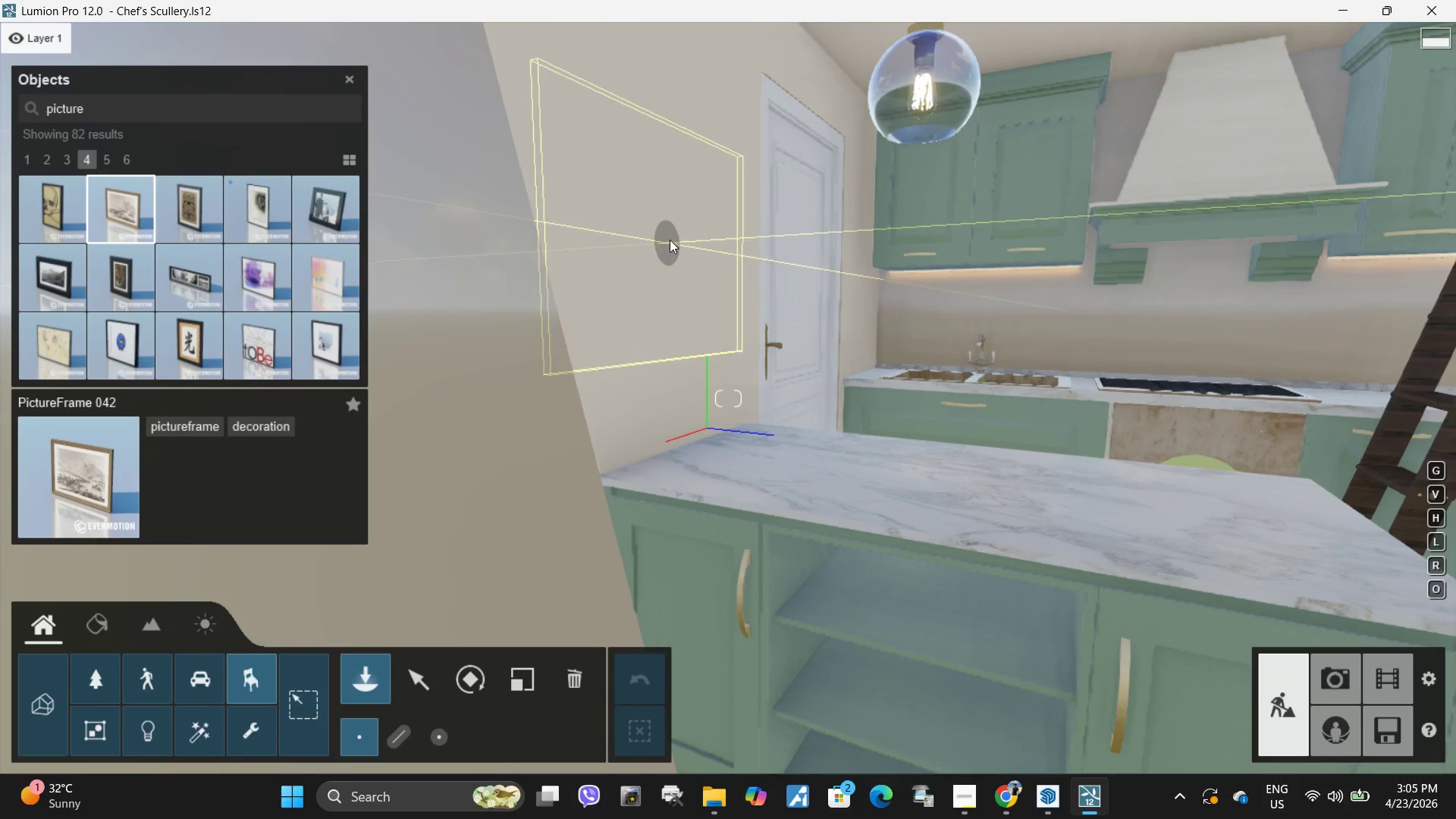 
left_click([688, 234])
 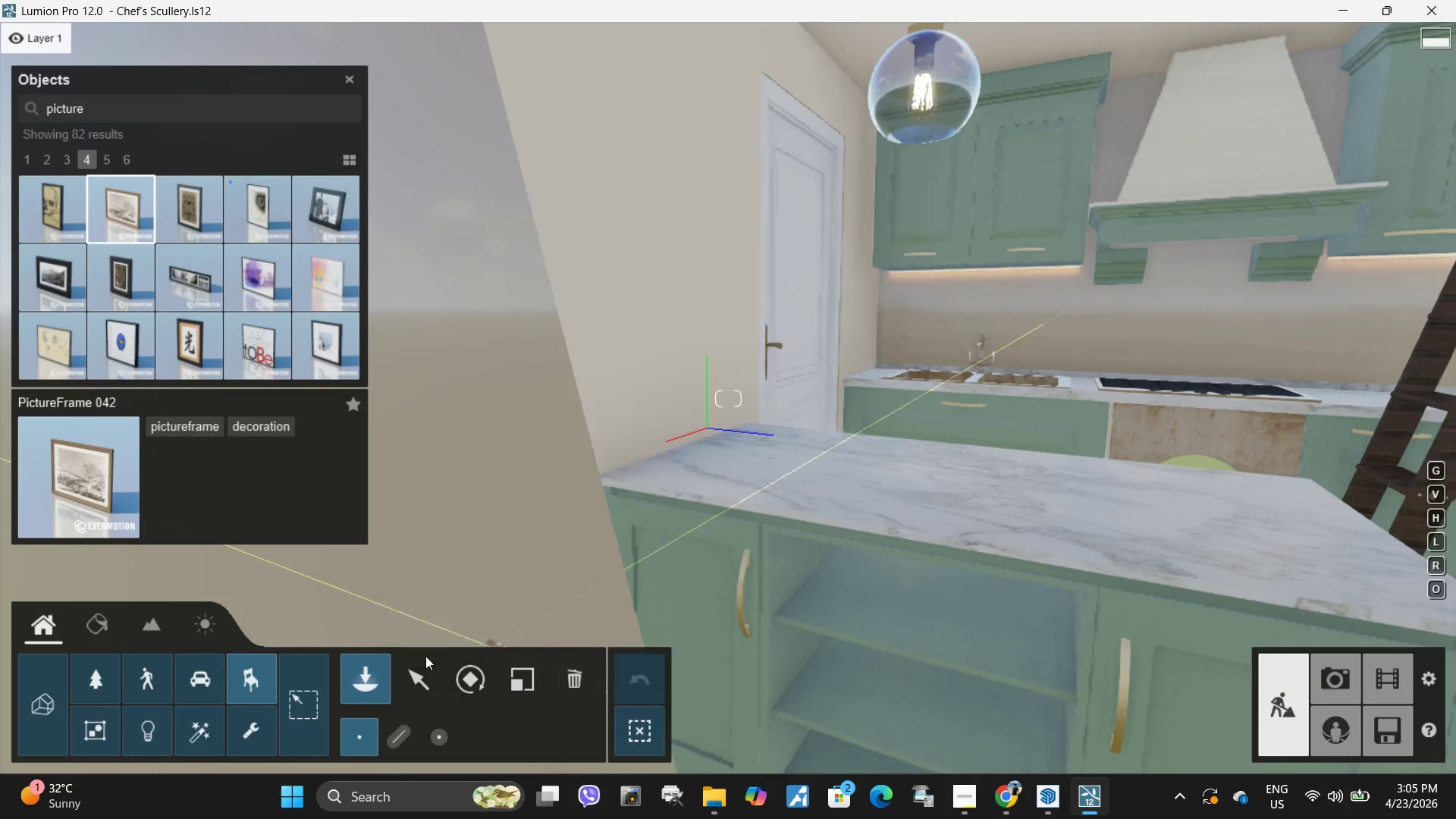 
left_click_drag(start_coordinate=[424, 674], to_coordinate=[425, 670])
 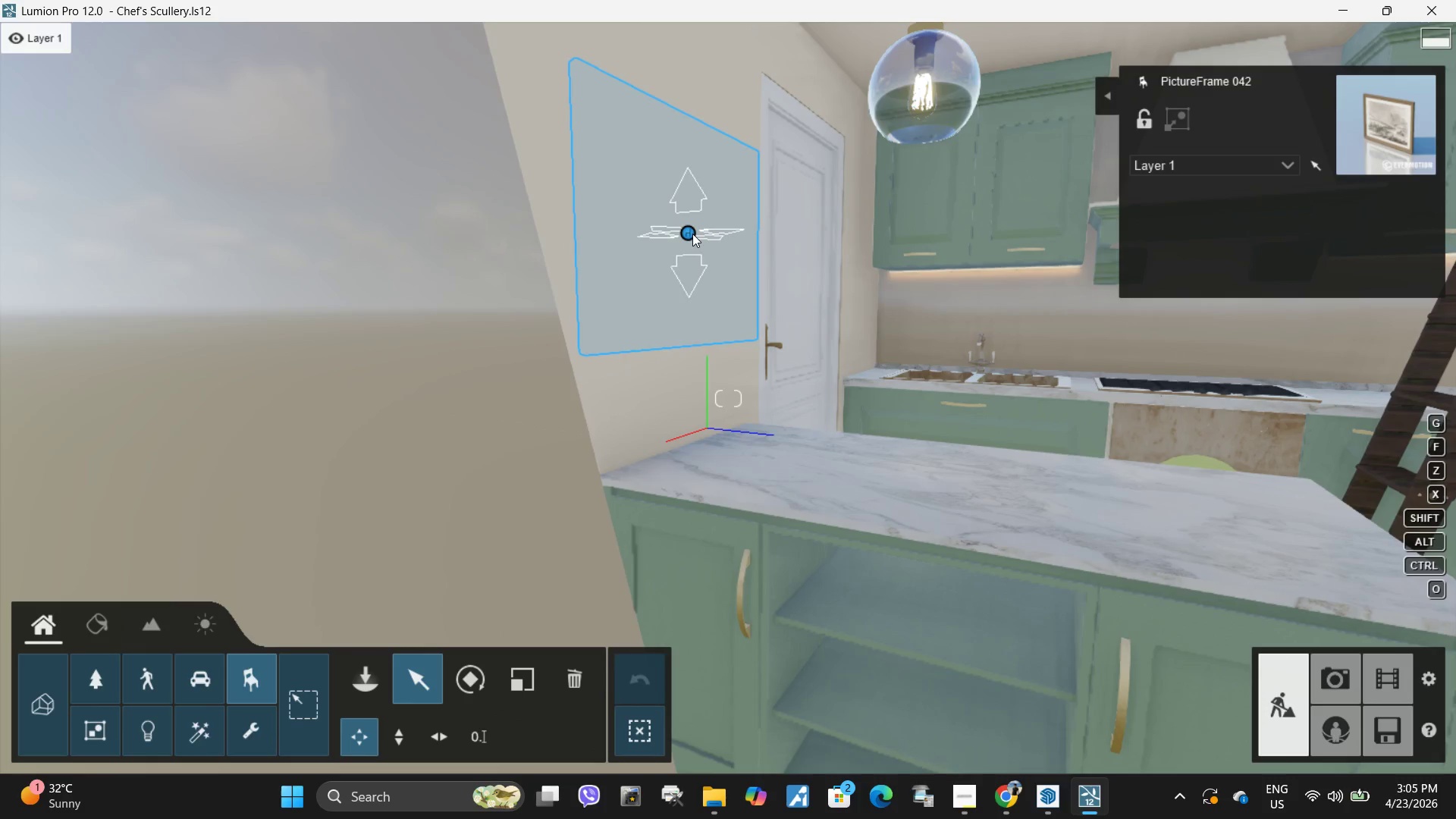 
left_click_drag(start_coordinate=[692, 234], to_coordinate=[685, 232])
 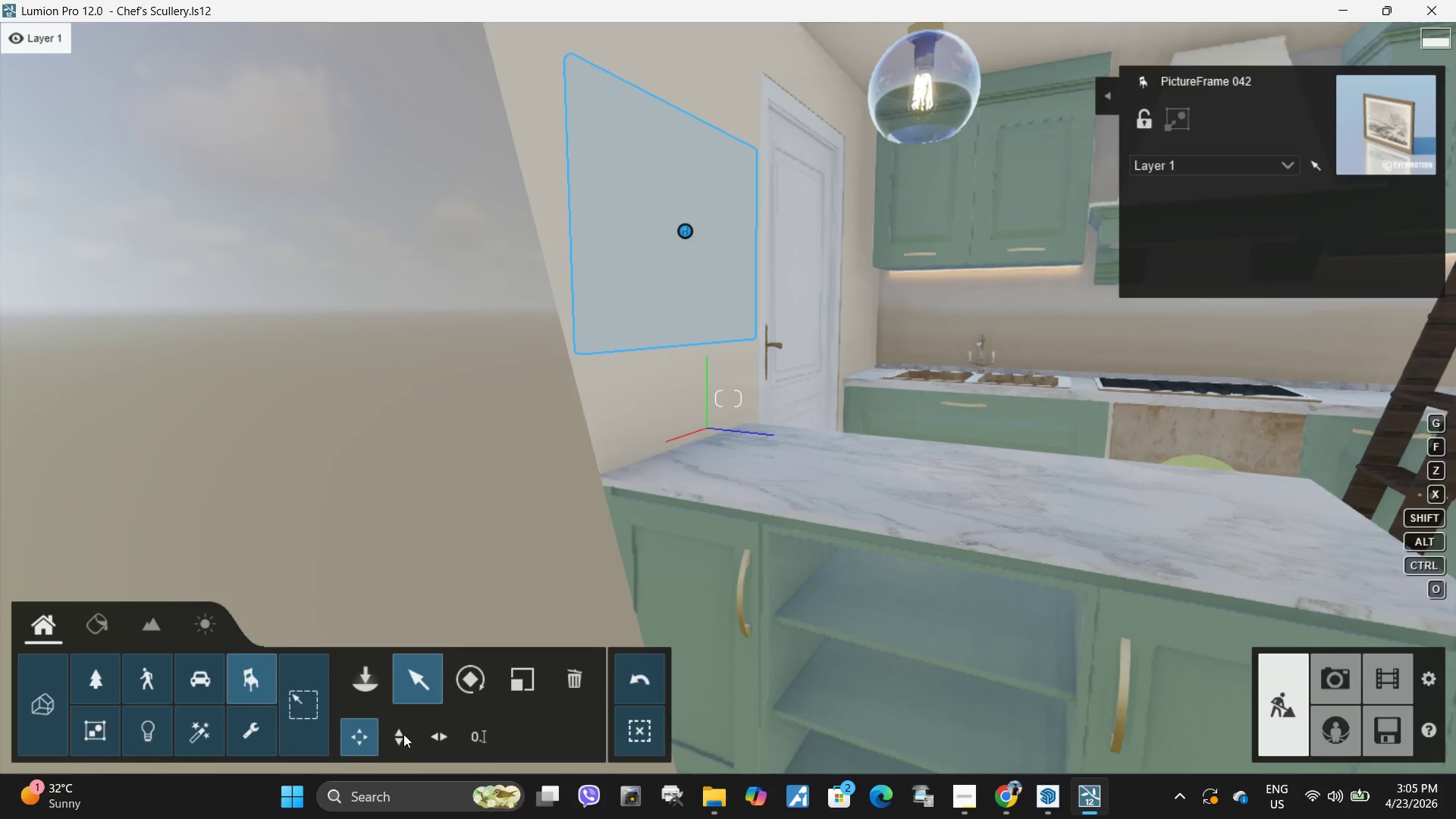 
left_click([396, 742])
 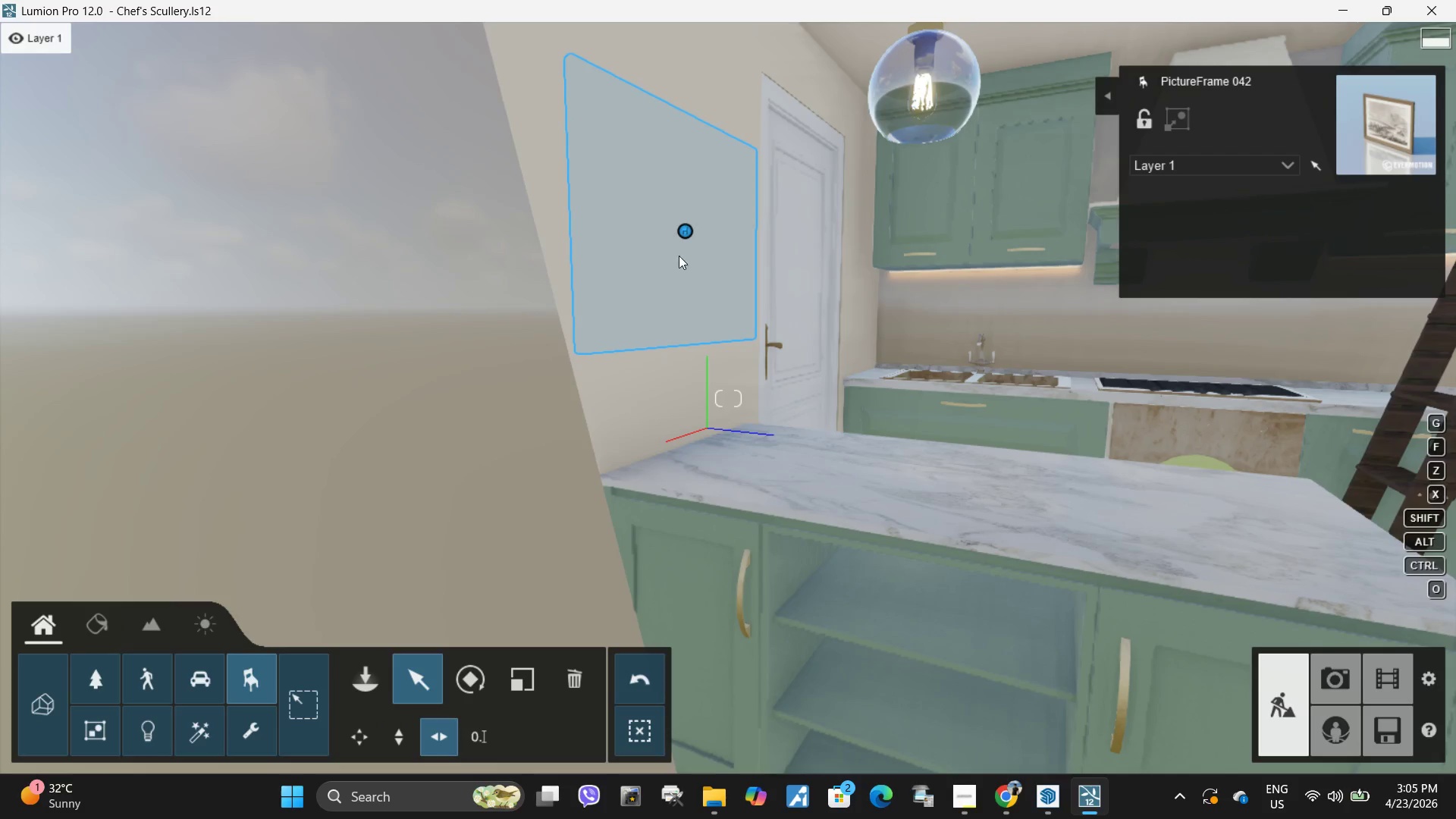 
left_click_drag(start_coordinate=[682, 230], to_coordinate=[739, 217])
 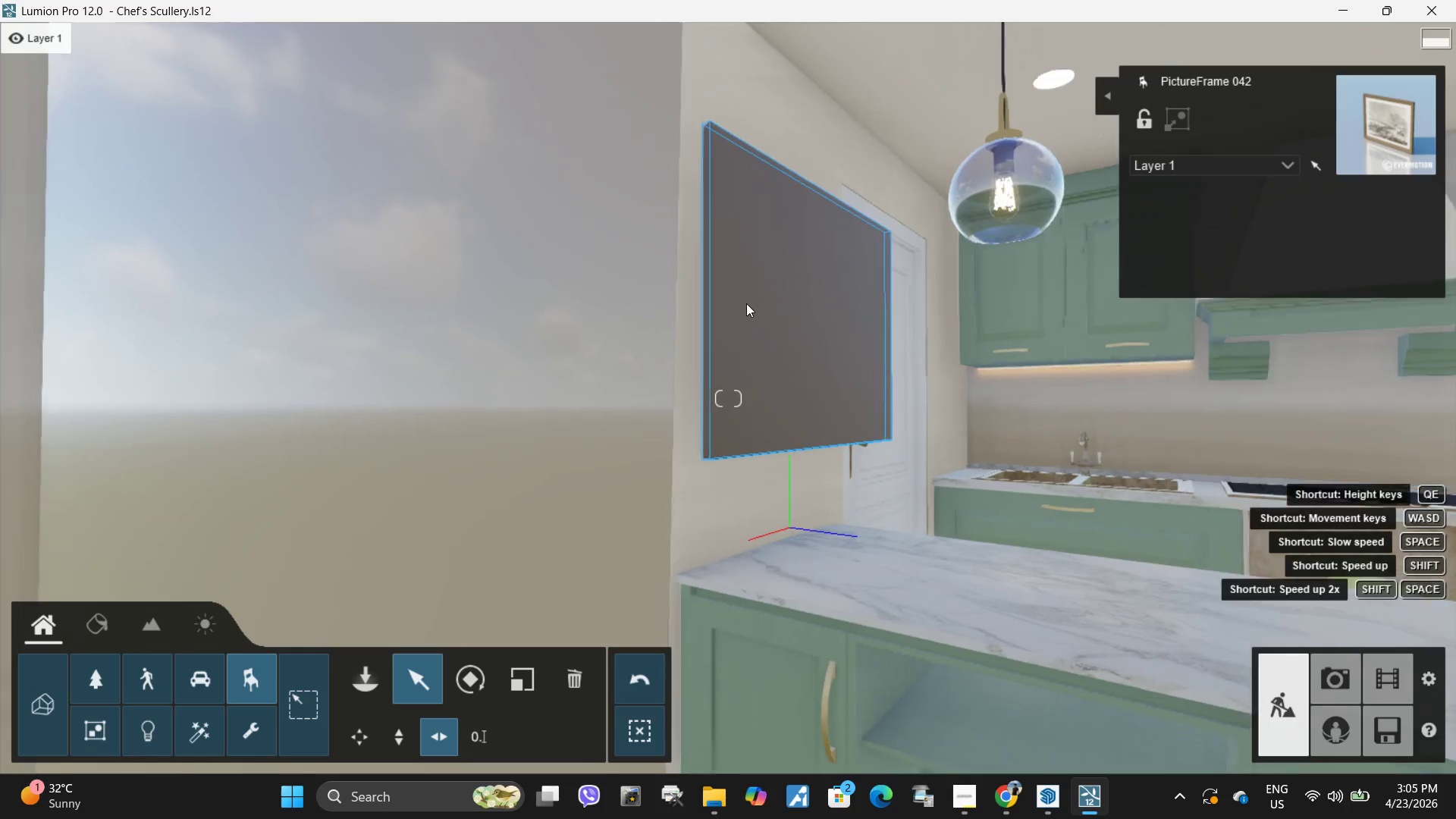 
type(wwads)
 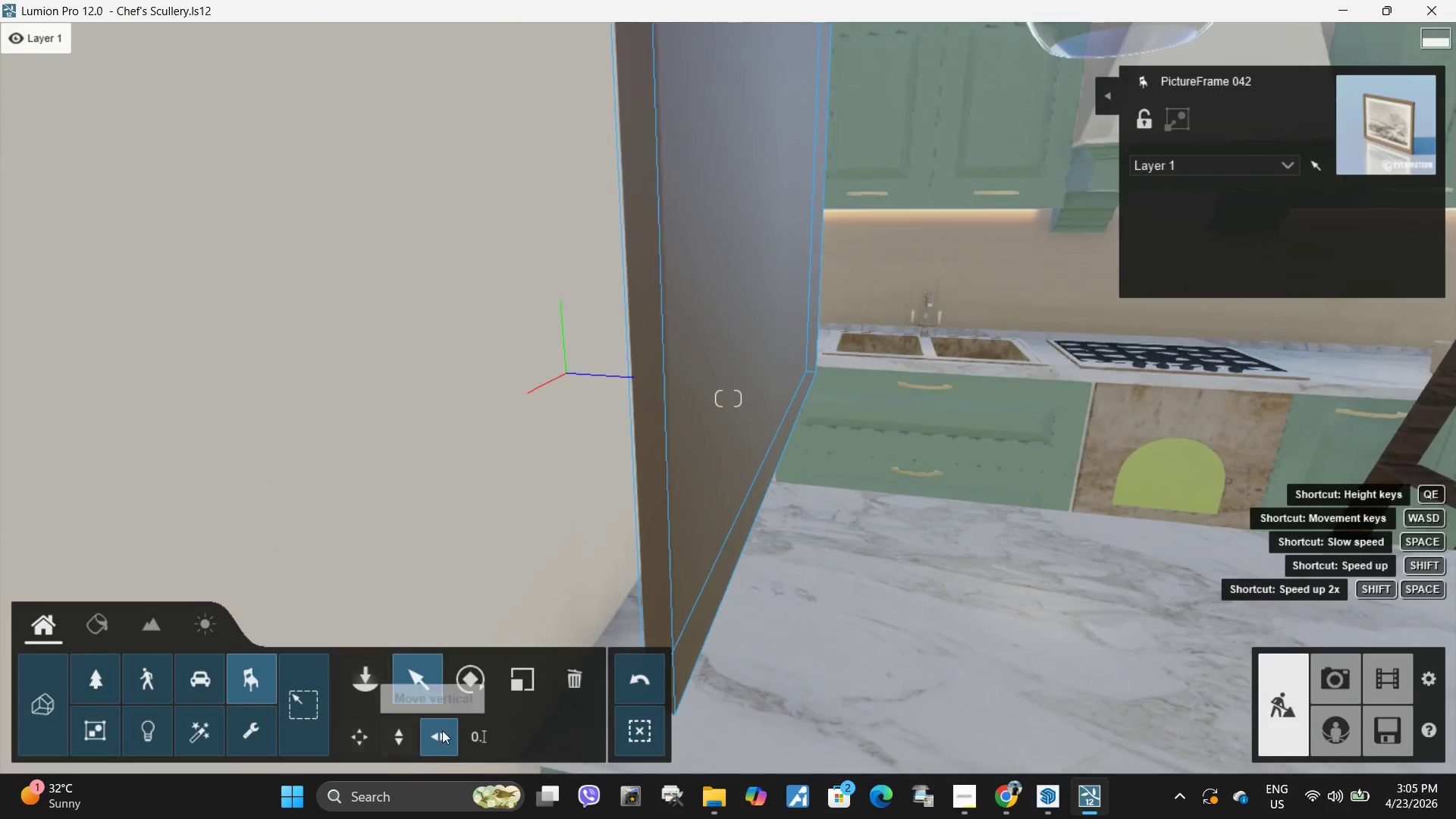 
left_click([477, 702])
 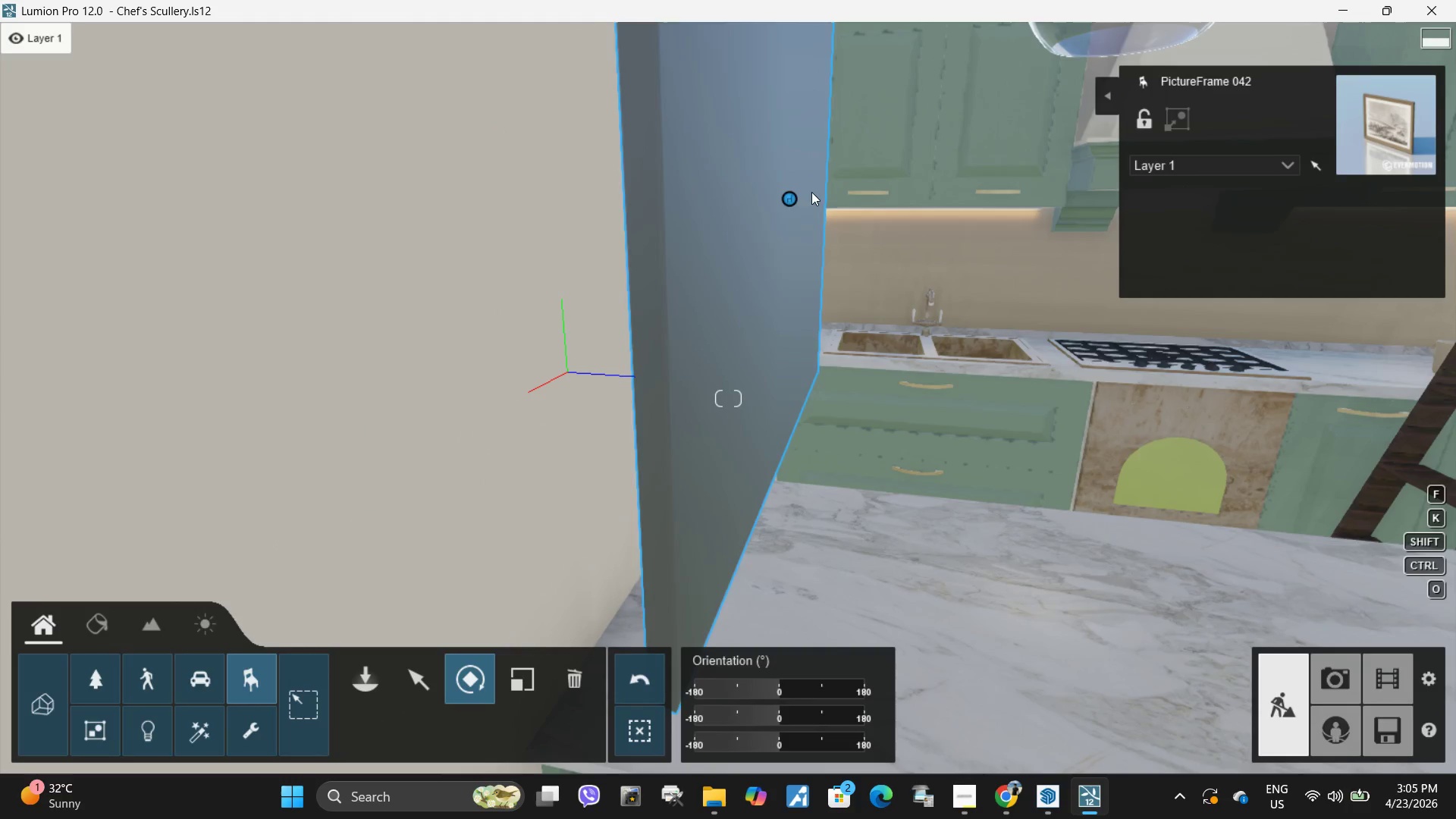 
left_click_drag(start_coordinate=[790, 194], to_coordinate=[924, 181])
 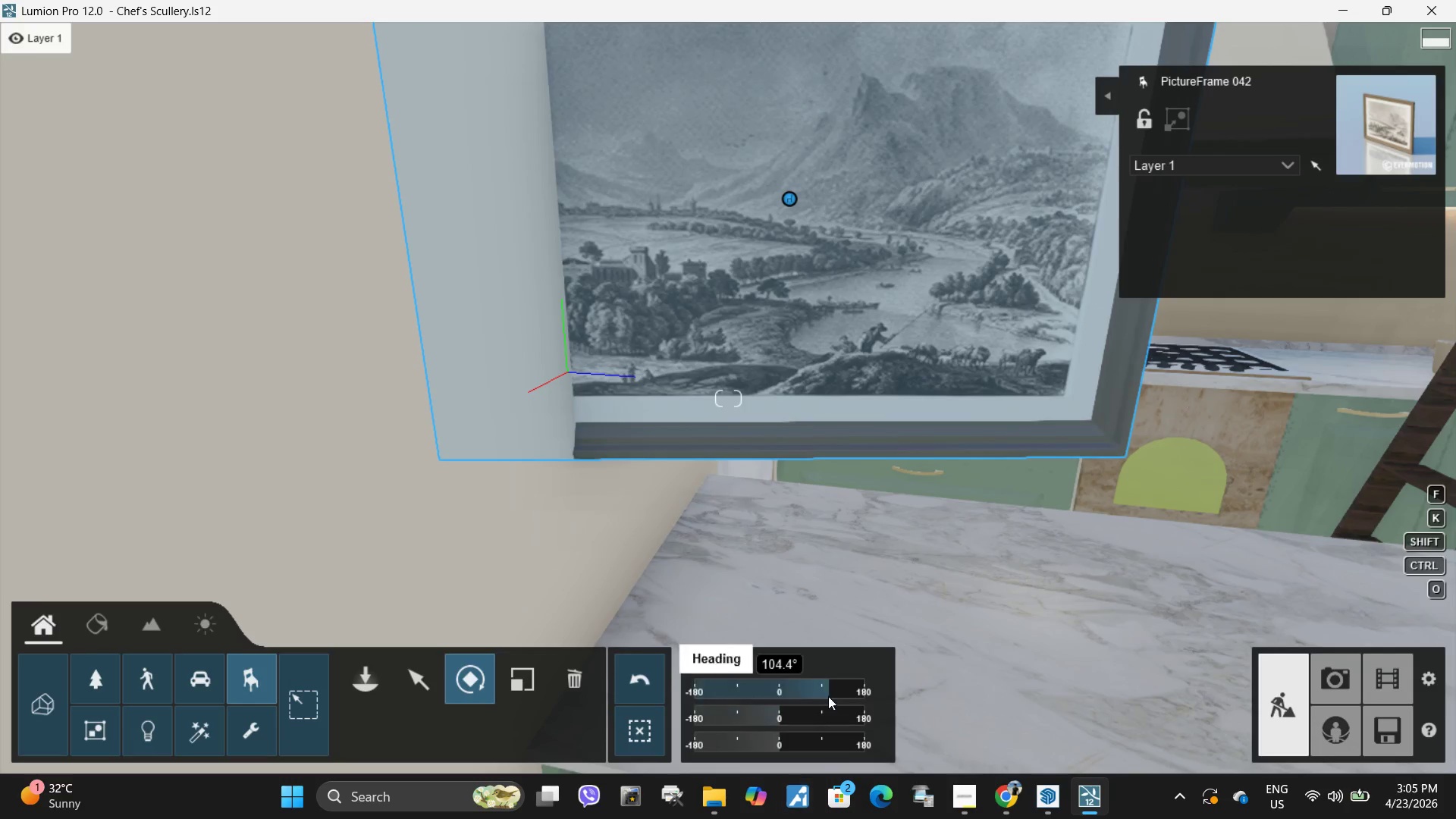 
left_click_drag(start_coordinate=[828, 692], to_coordinate=[882, 692])
 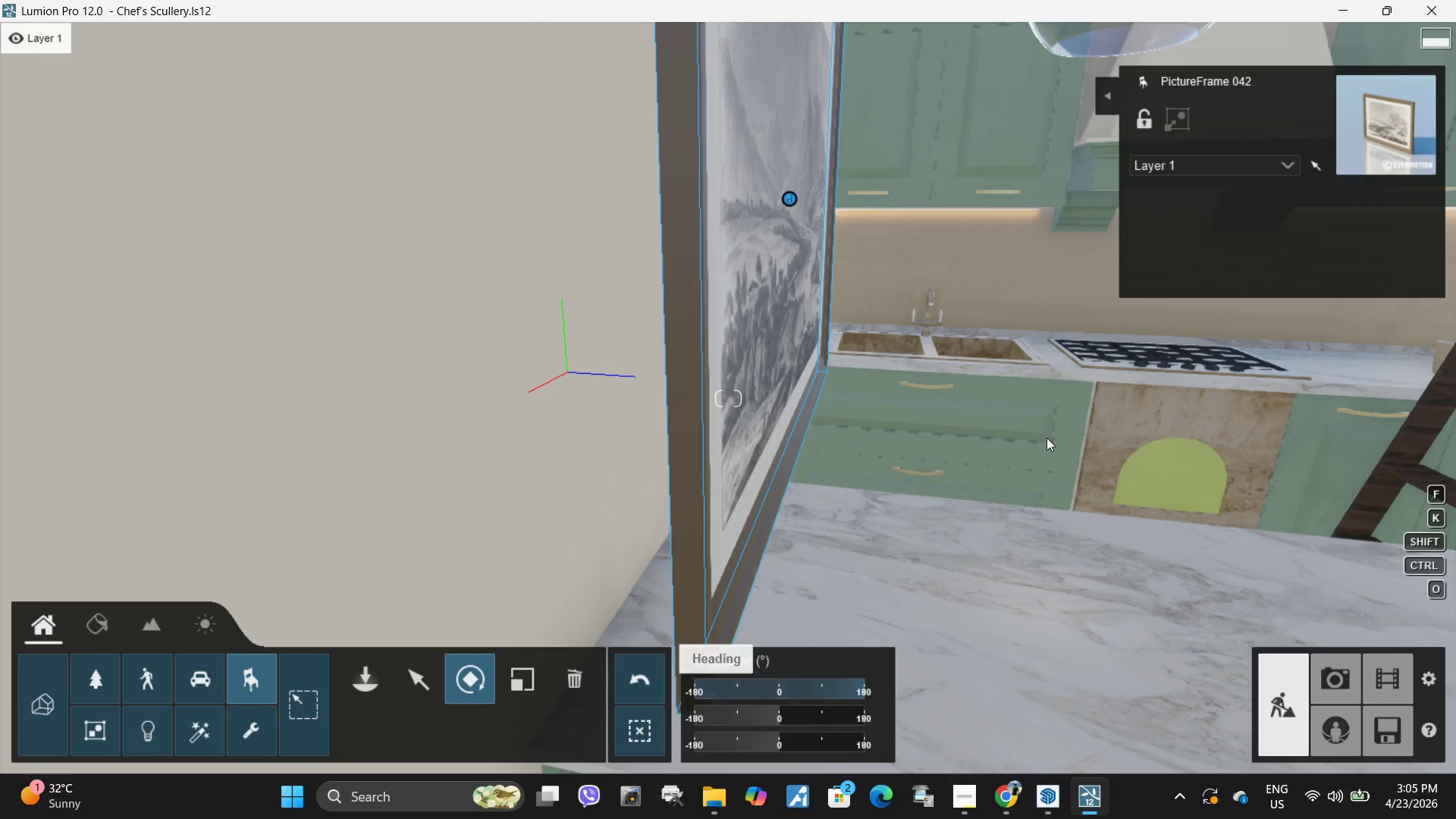 
type(dssdw)
 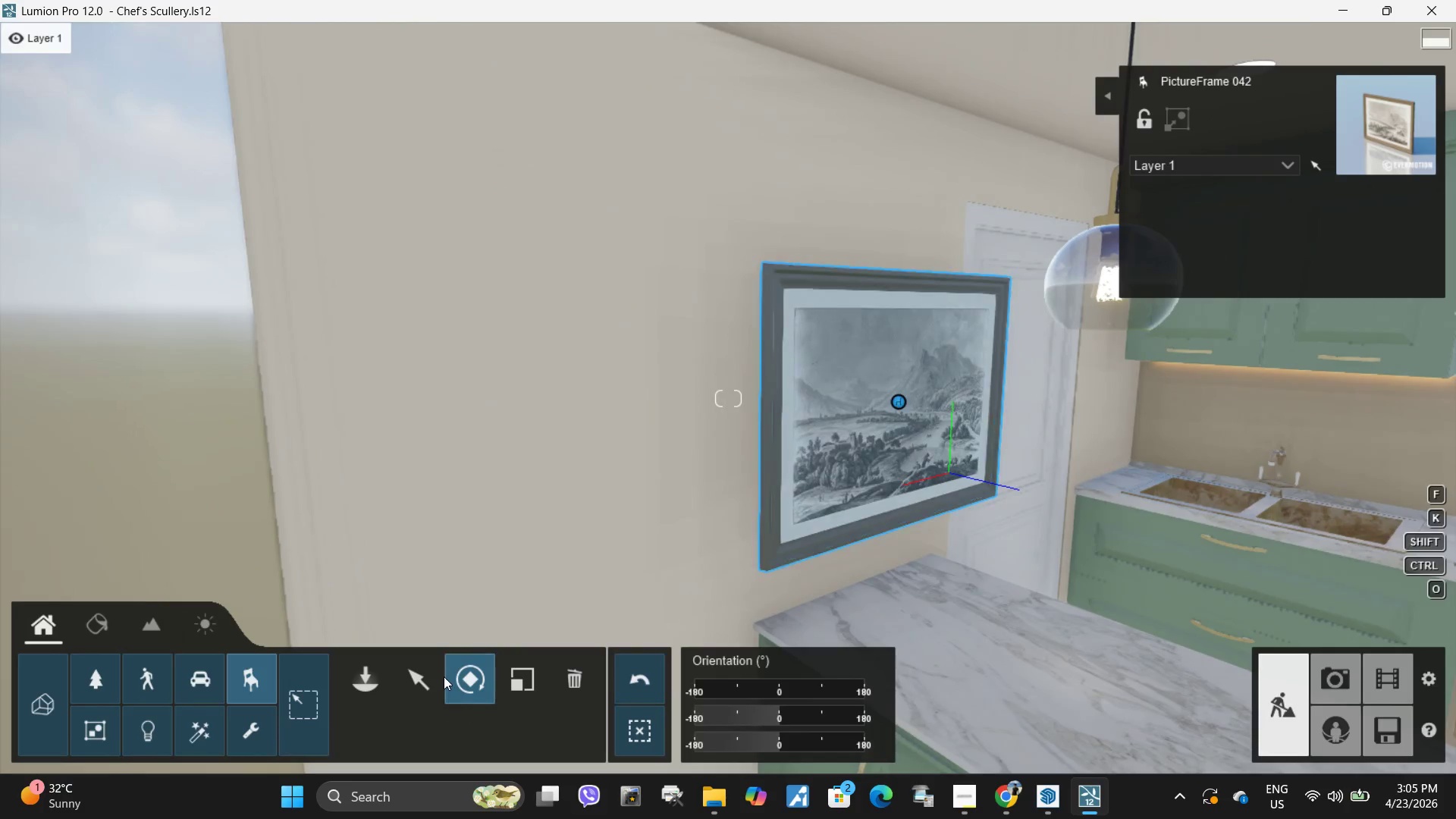 
left_click([429, 680])
 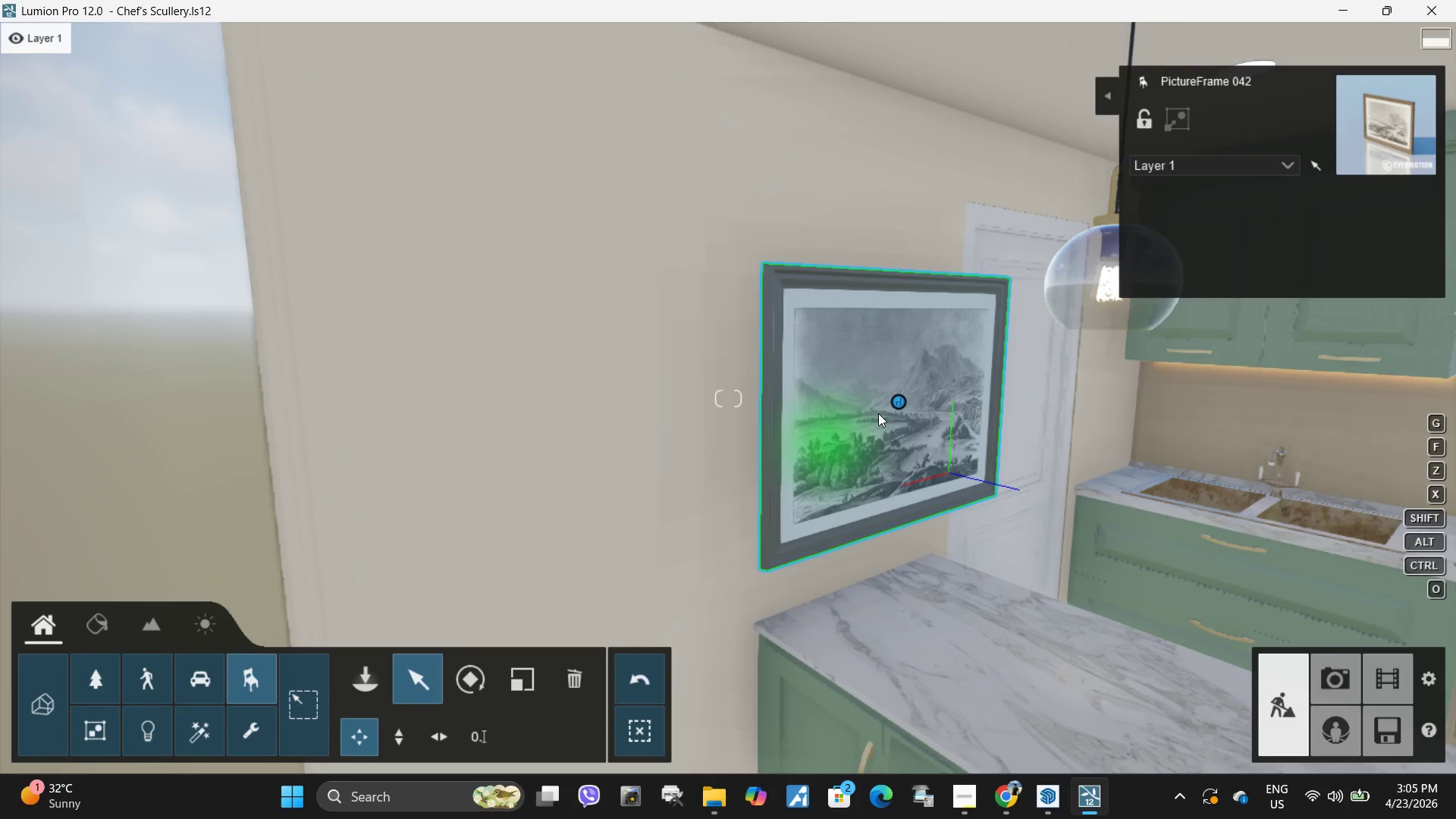 
left_click_drag(start_coordinate=[899, 400], to_coordinate=[847, 304])
 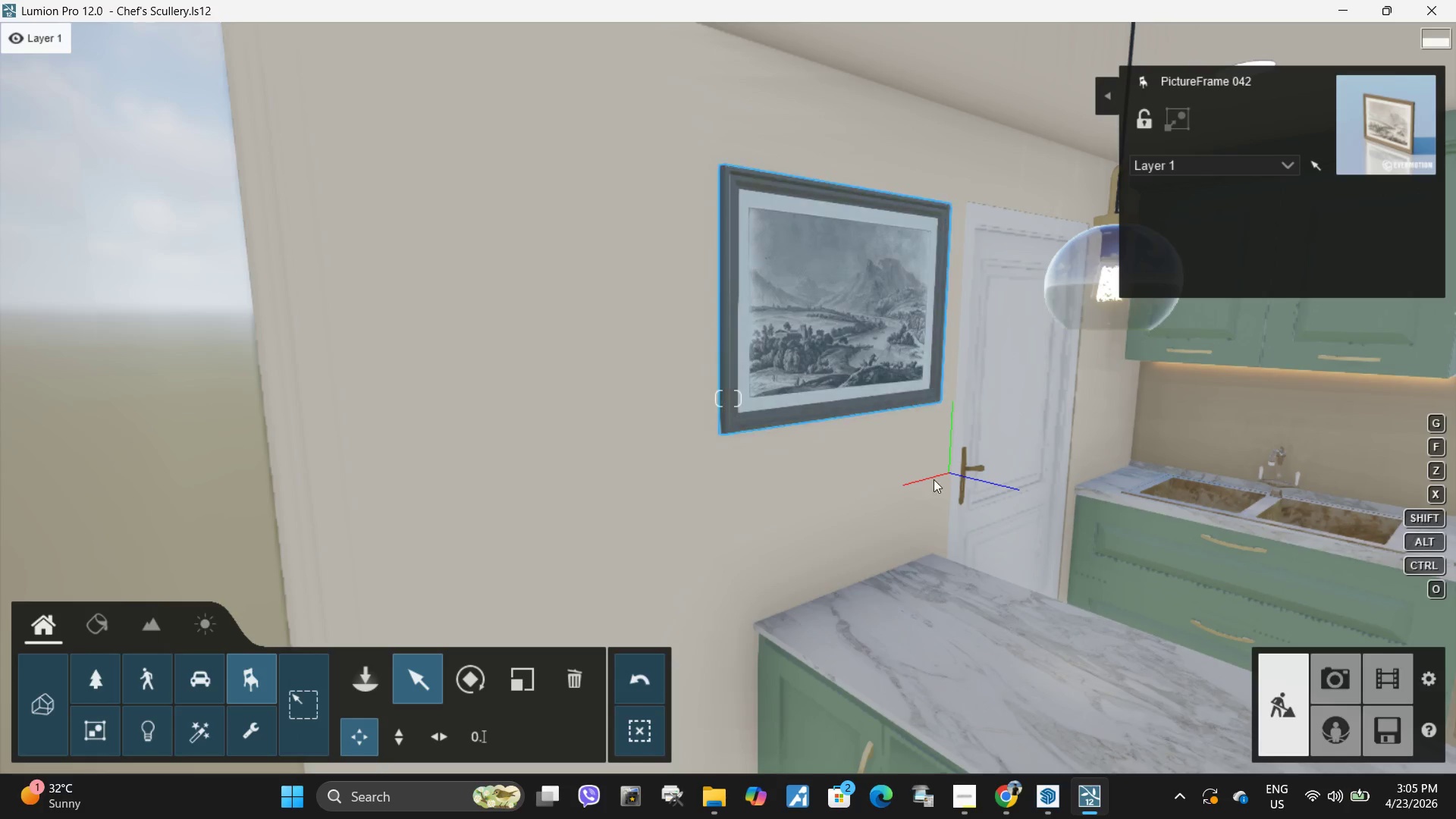 
type(wasdsd)
 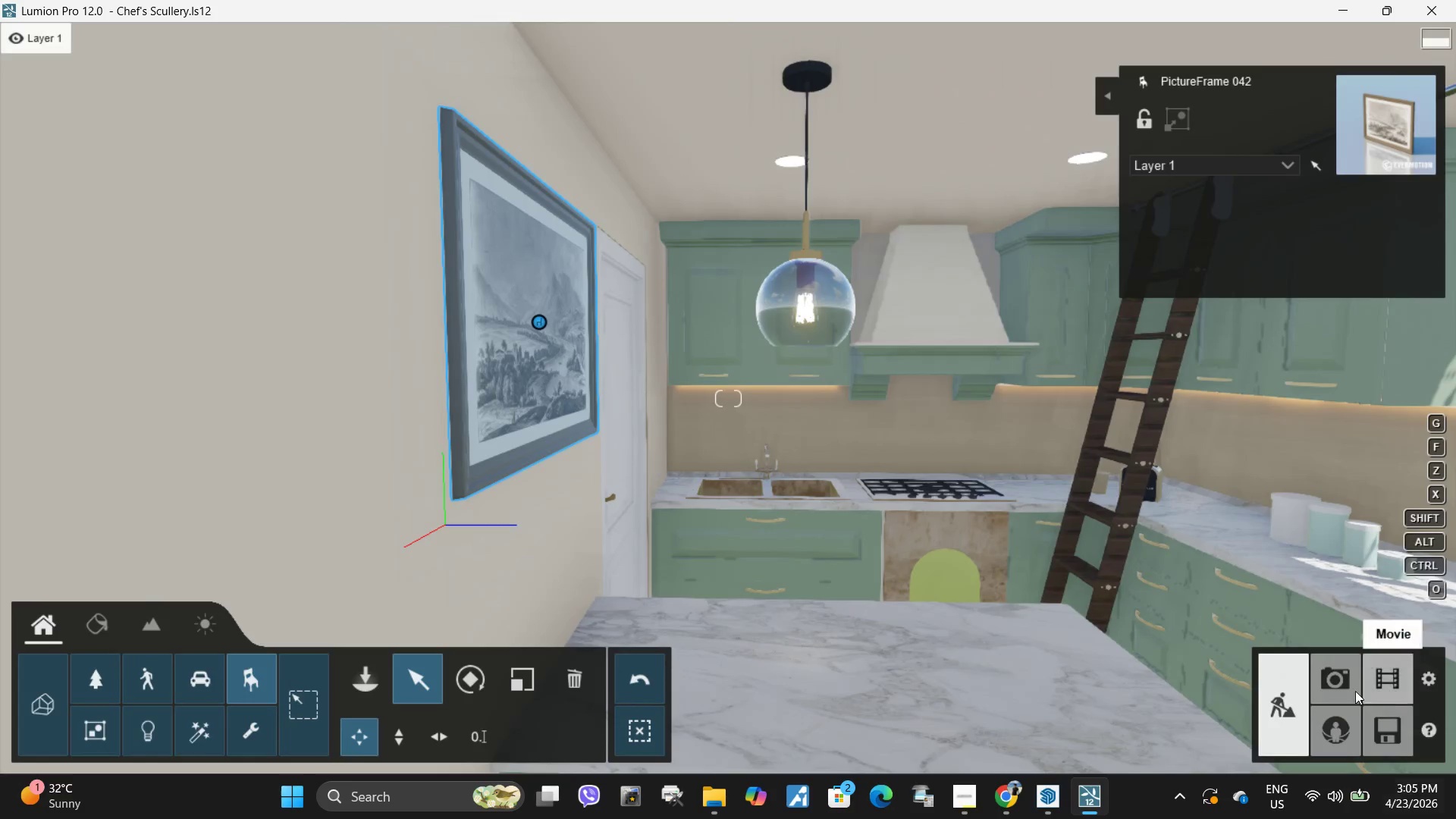 
left_click([1318, 667])
 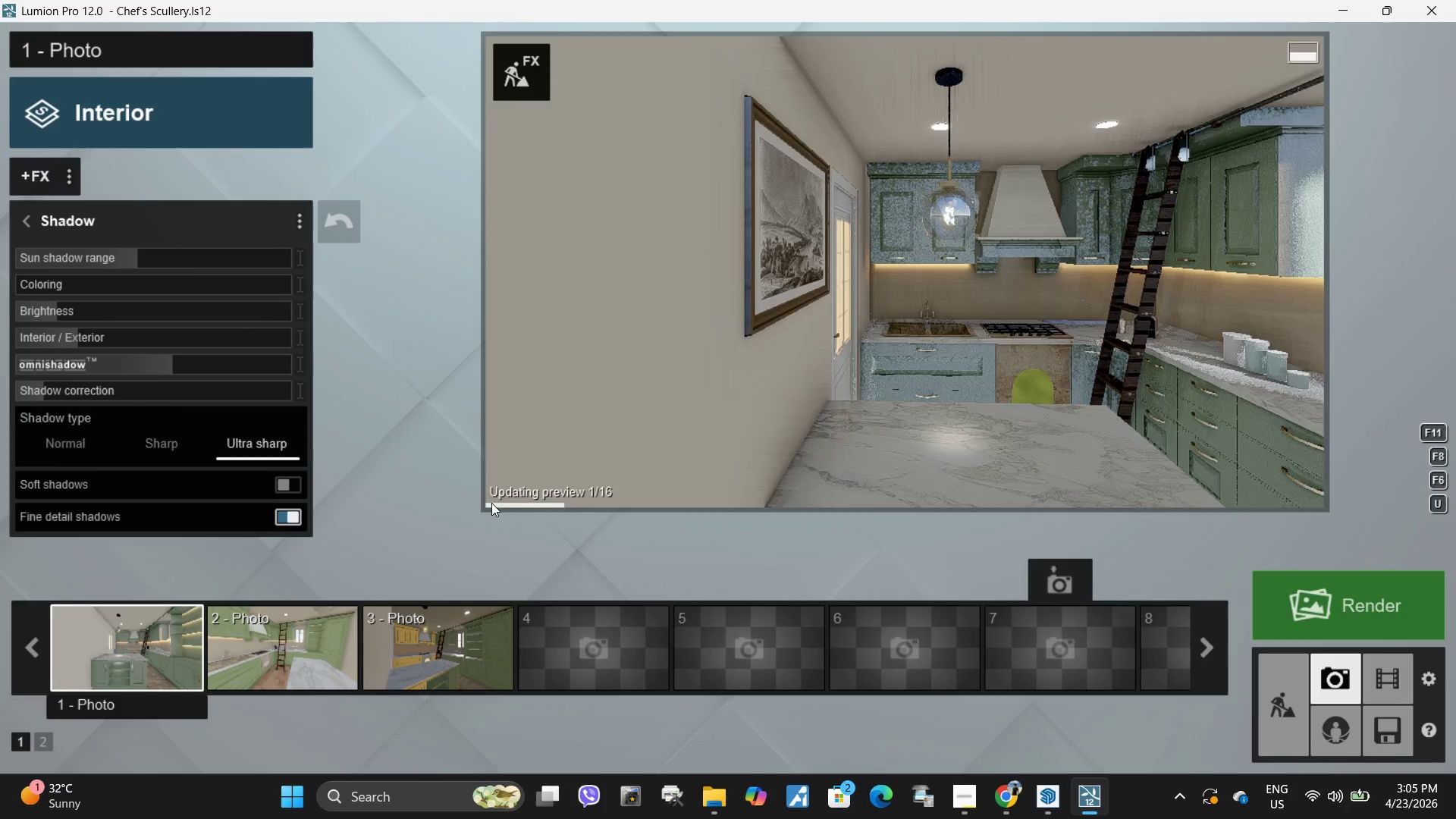 
left_click([165, 658])
 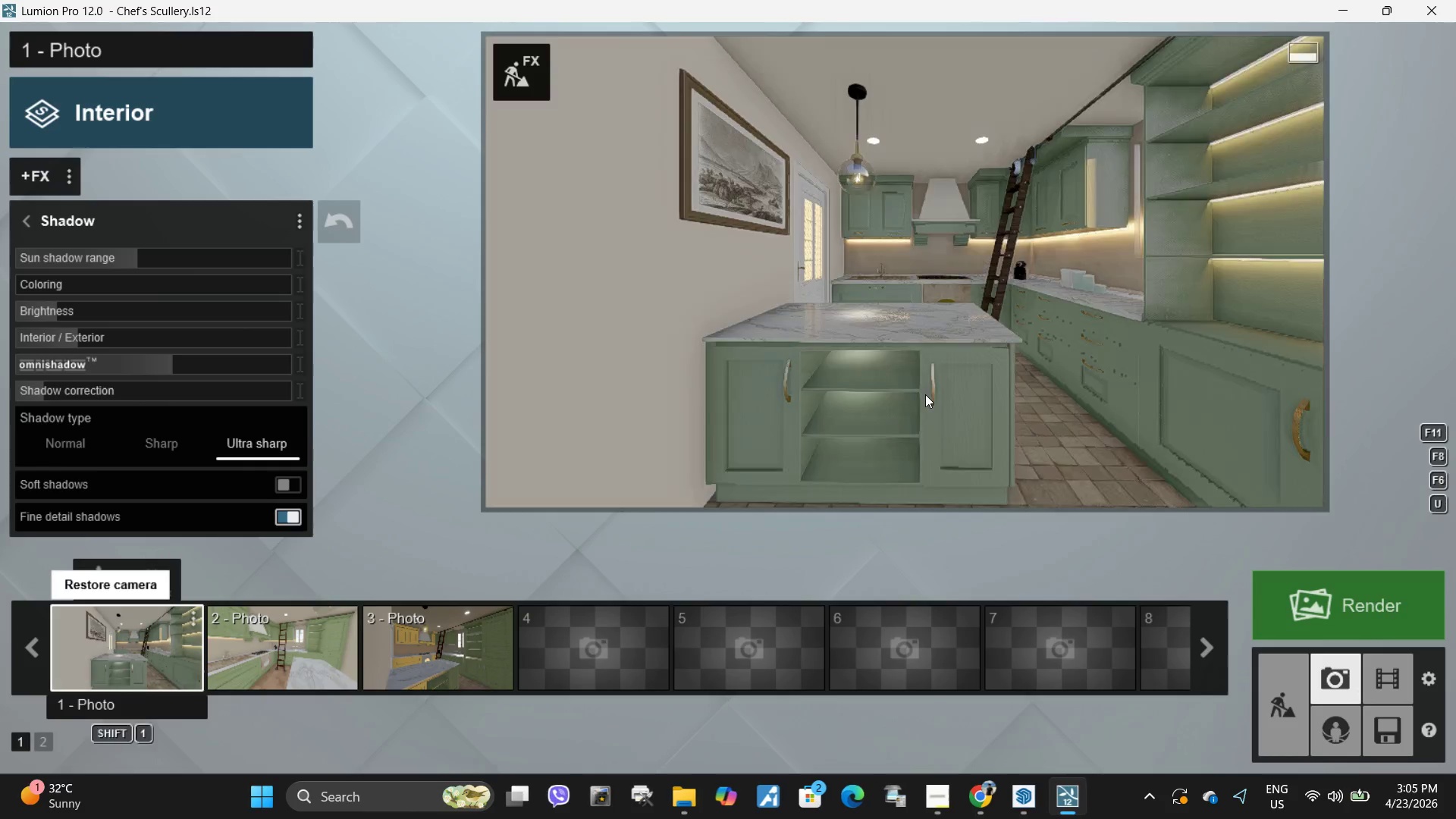 
left_click([925, 394])
 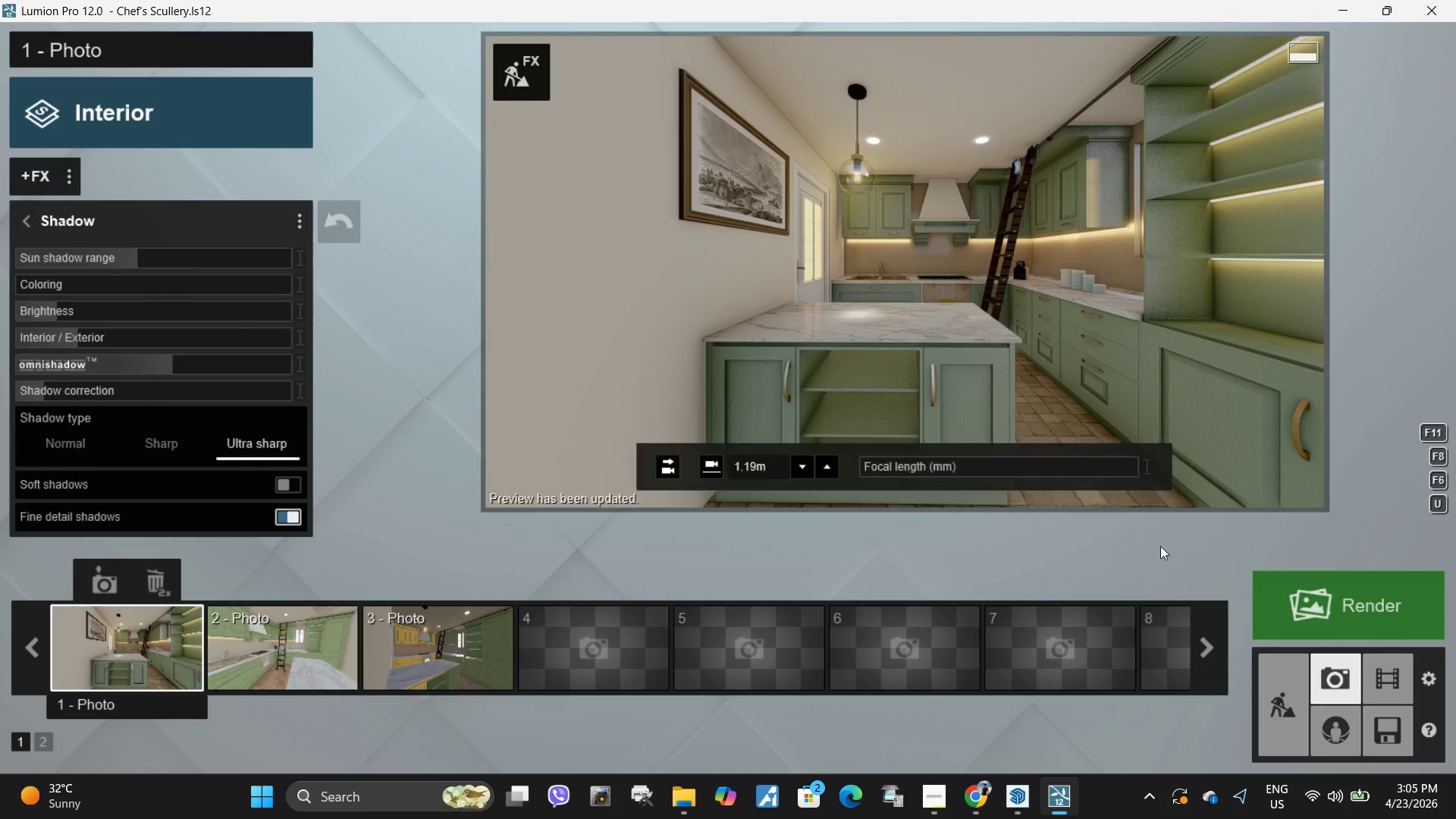 
wait(5.5)
 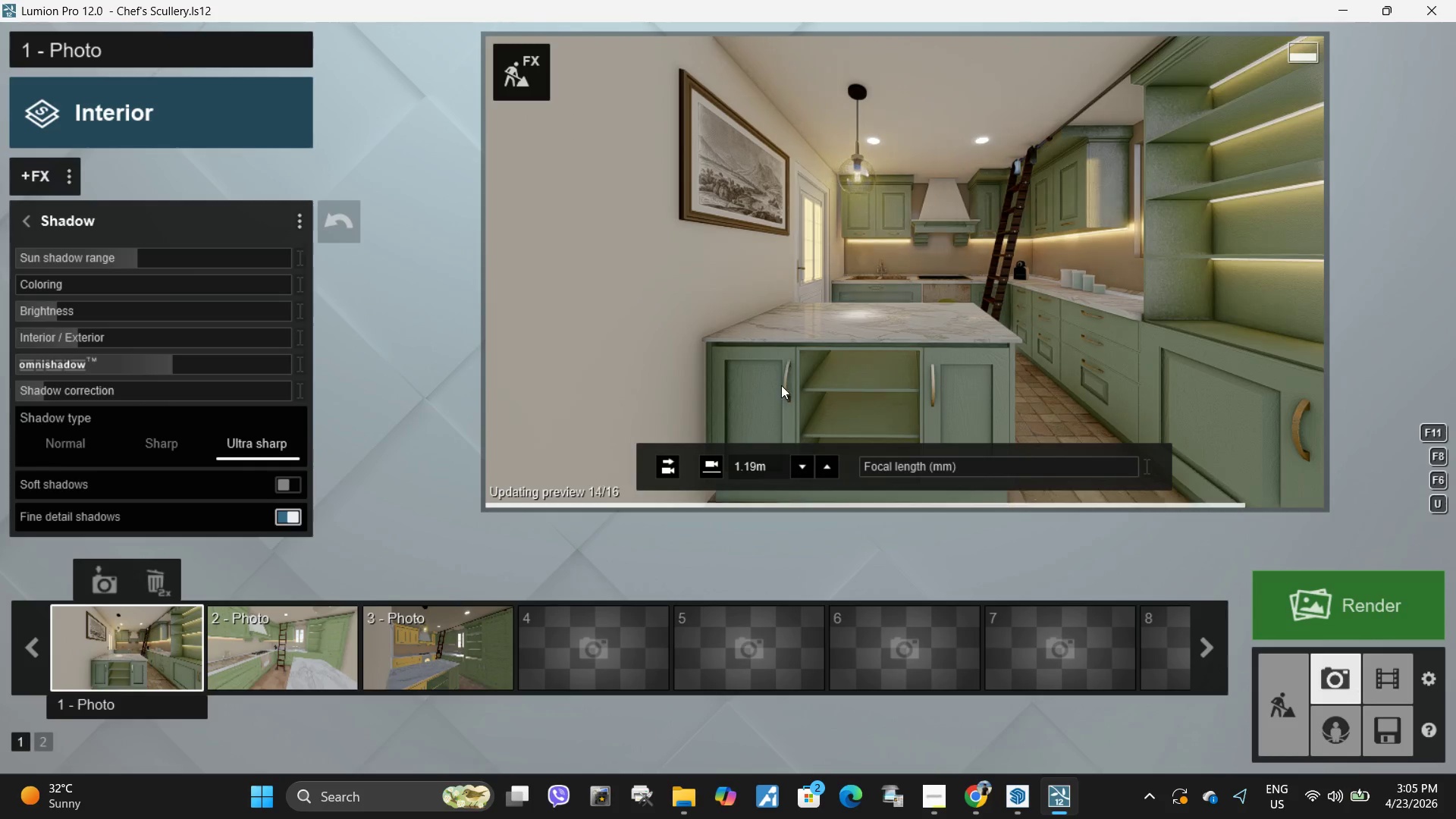 
mouse_move([1267, 723])
 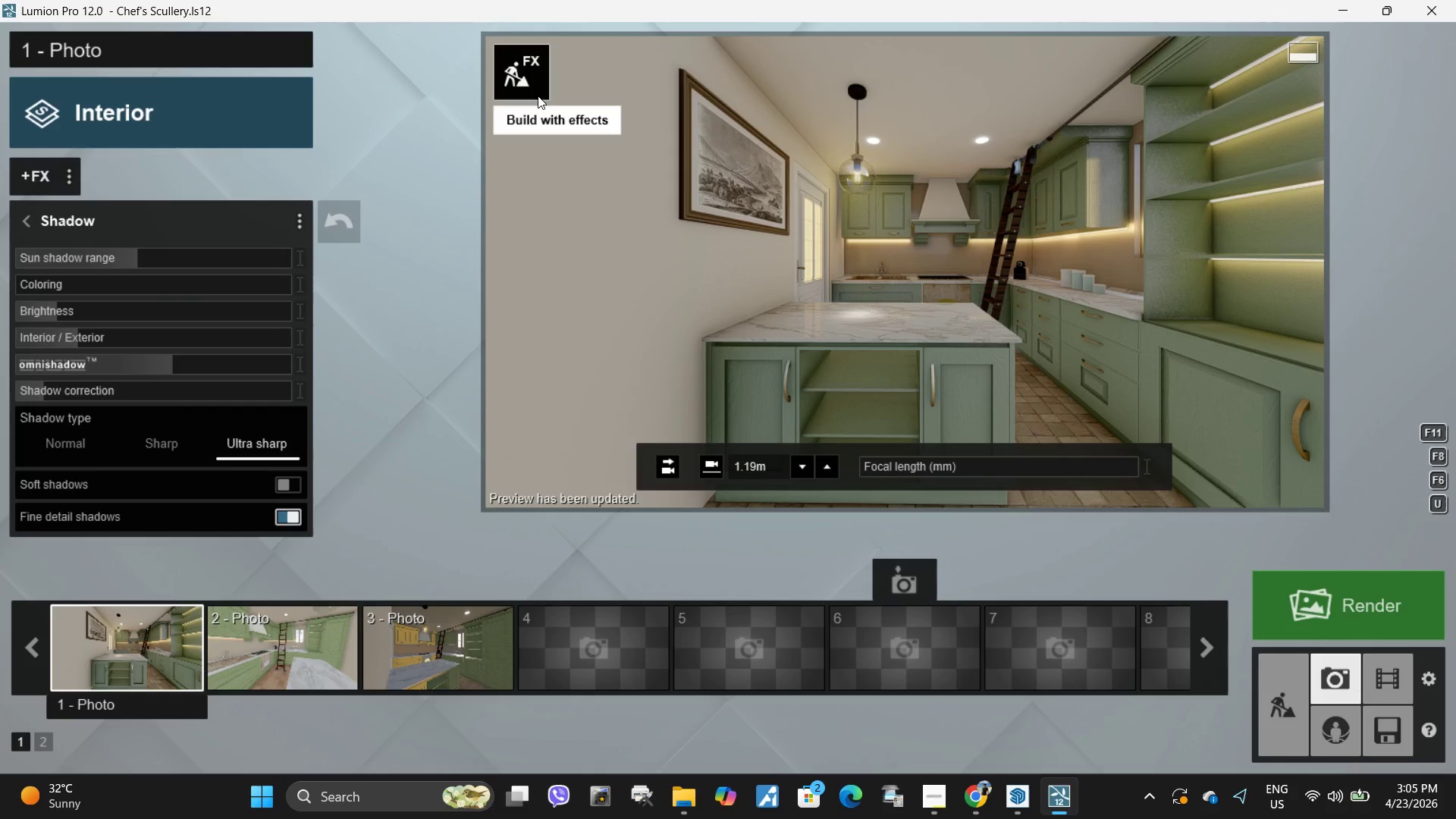 
left_click([538, 96])
 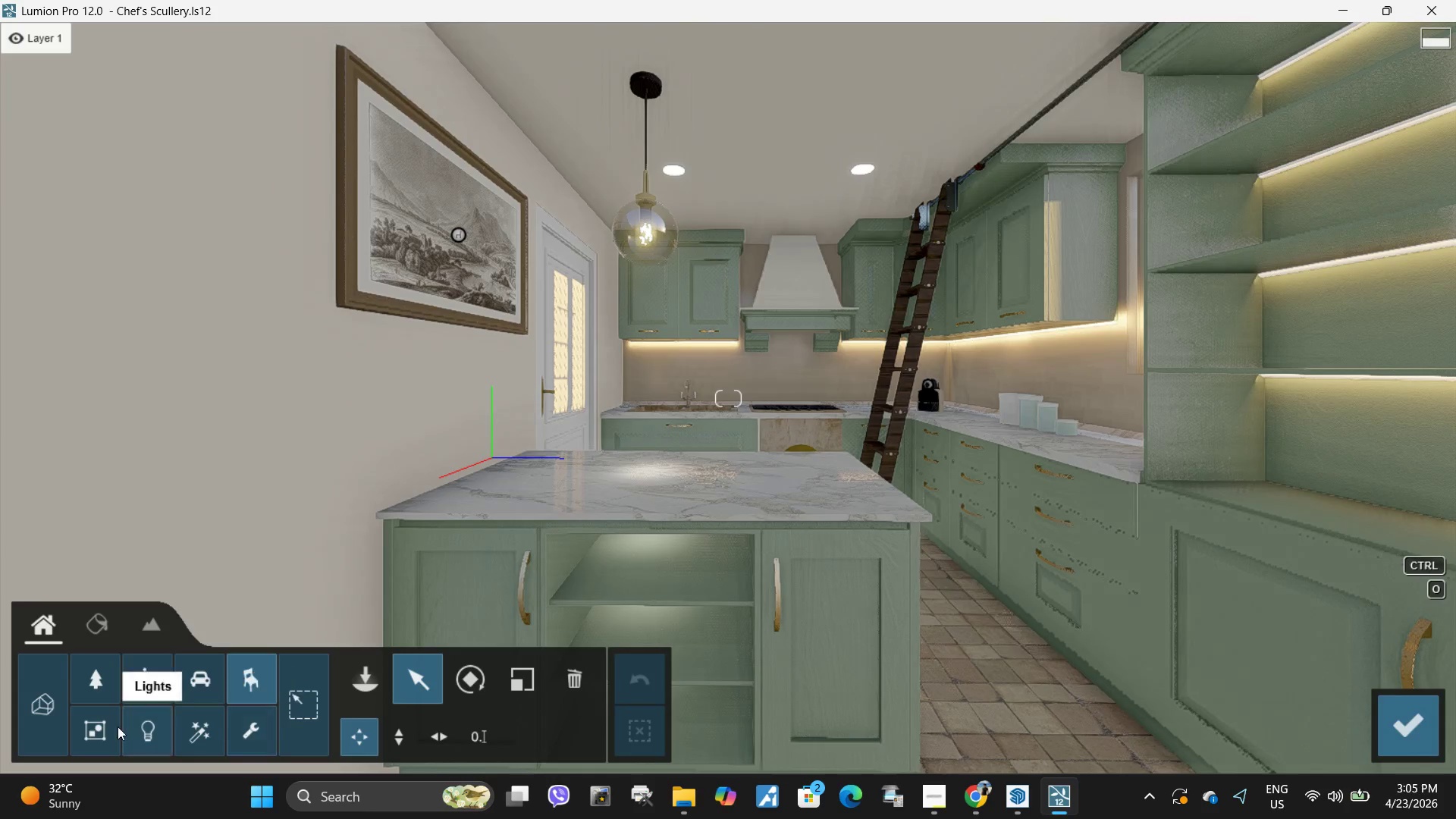 
left_click([99, 622])
 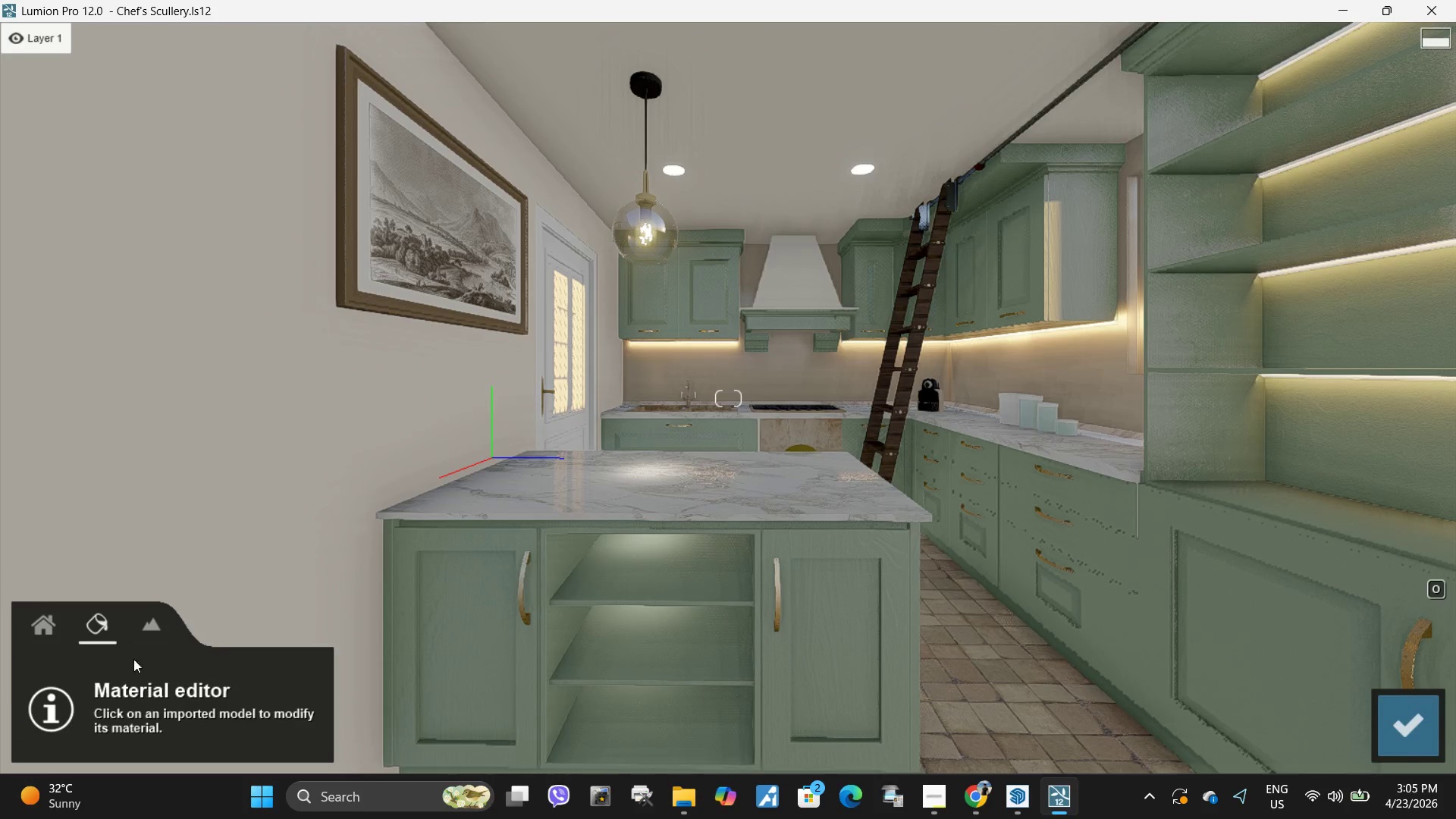 
left_click([53, 620])
 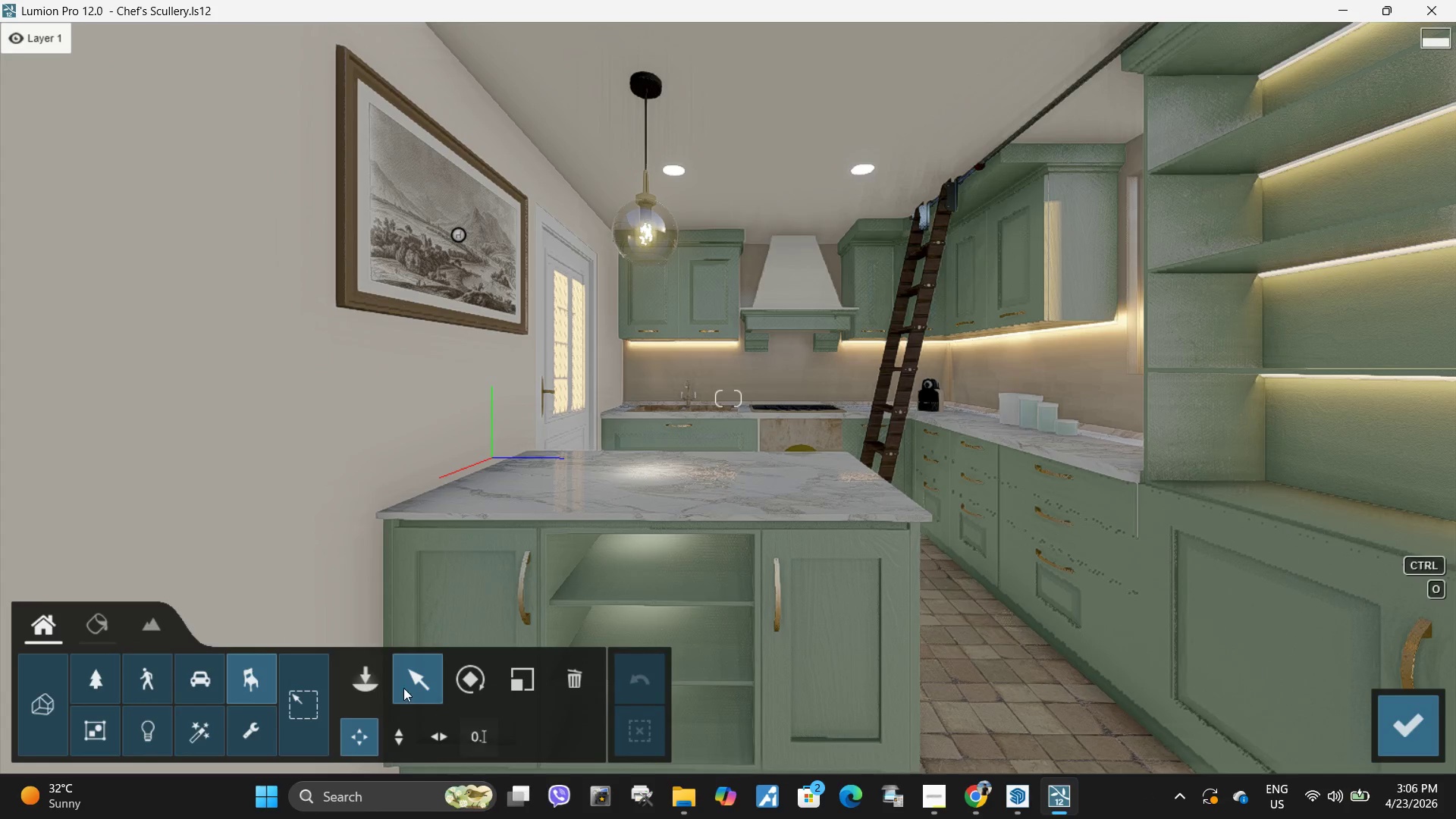 
left_click([365, 673])
 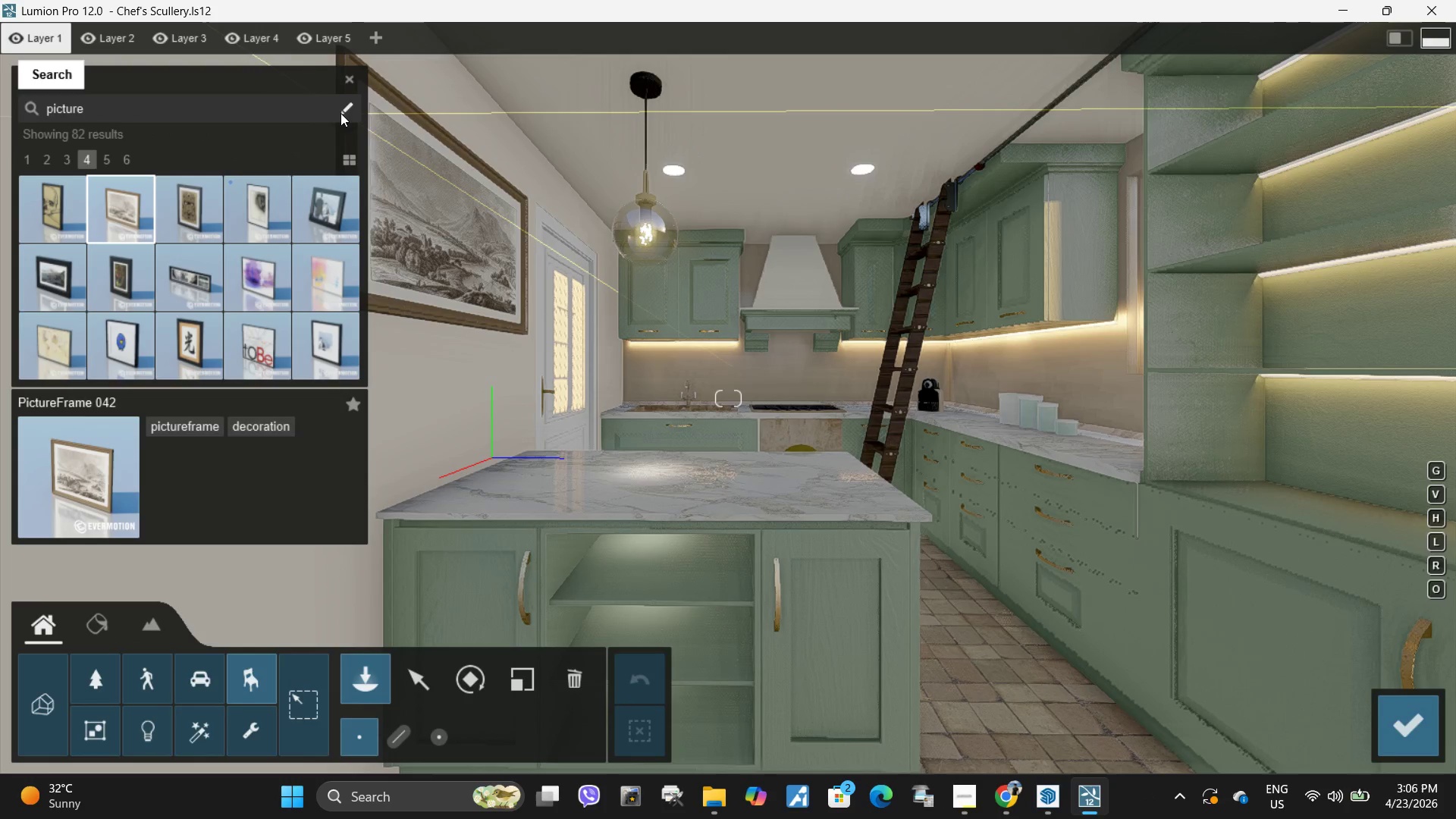 
hold_key(key=Backspace, duration=0.94)
 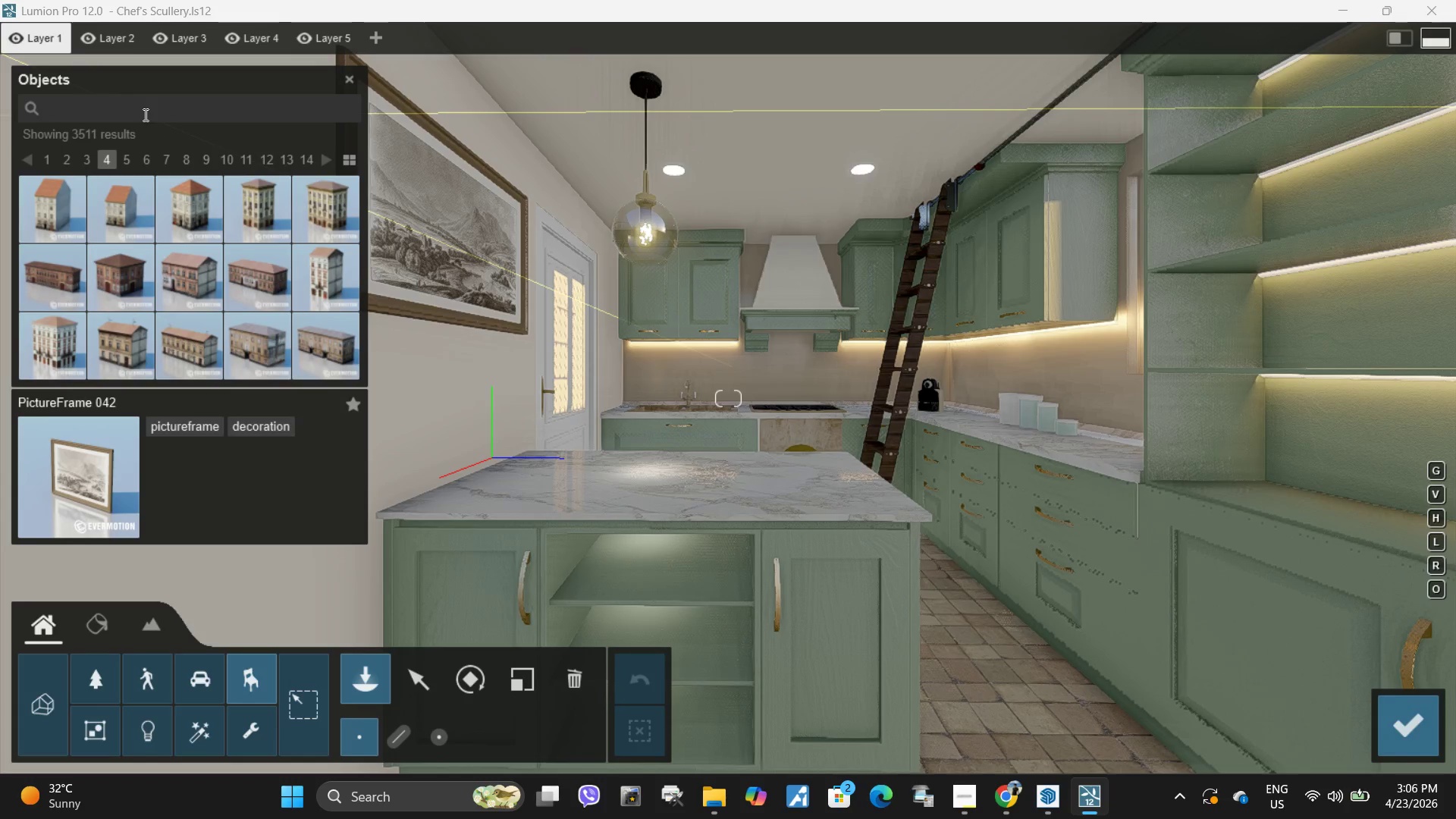 
type(plants)
 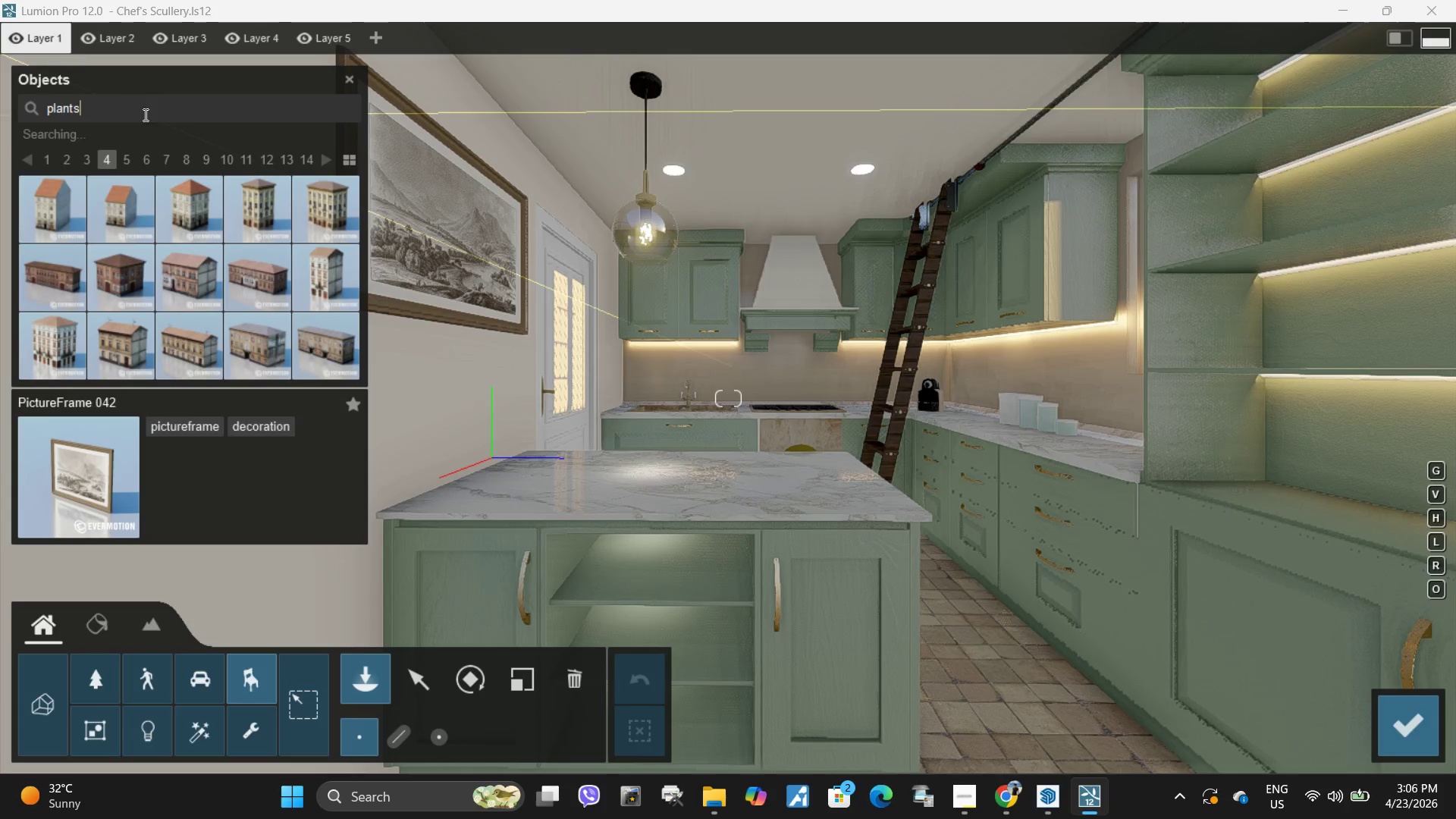 
key(Enter)
 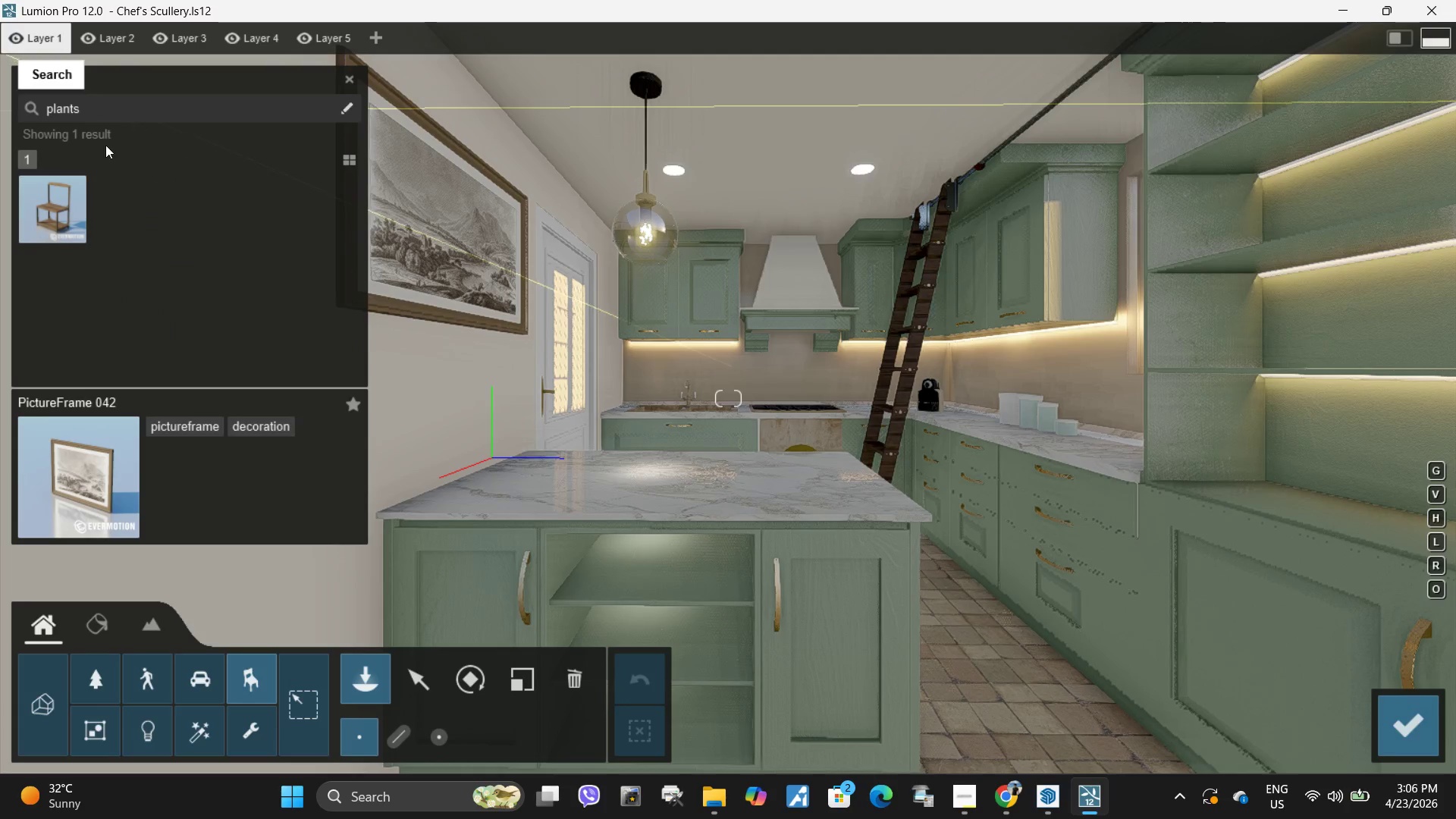 
left_click([111, 100])
 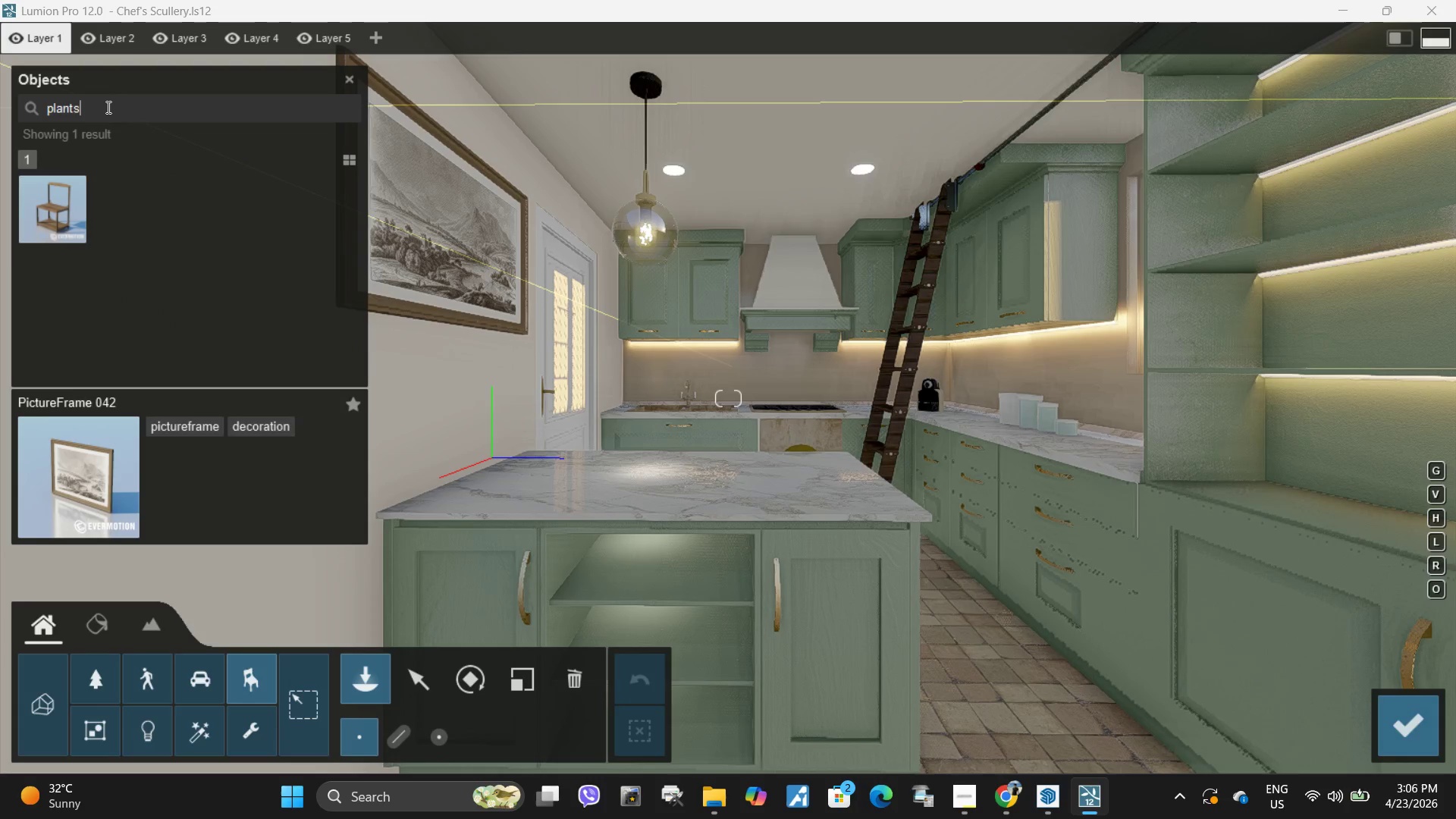 
left_click_drag(start_coordinate=[107, 107], to_coordinate=[0, 111])
 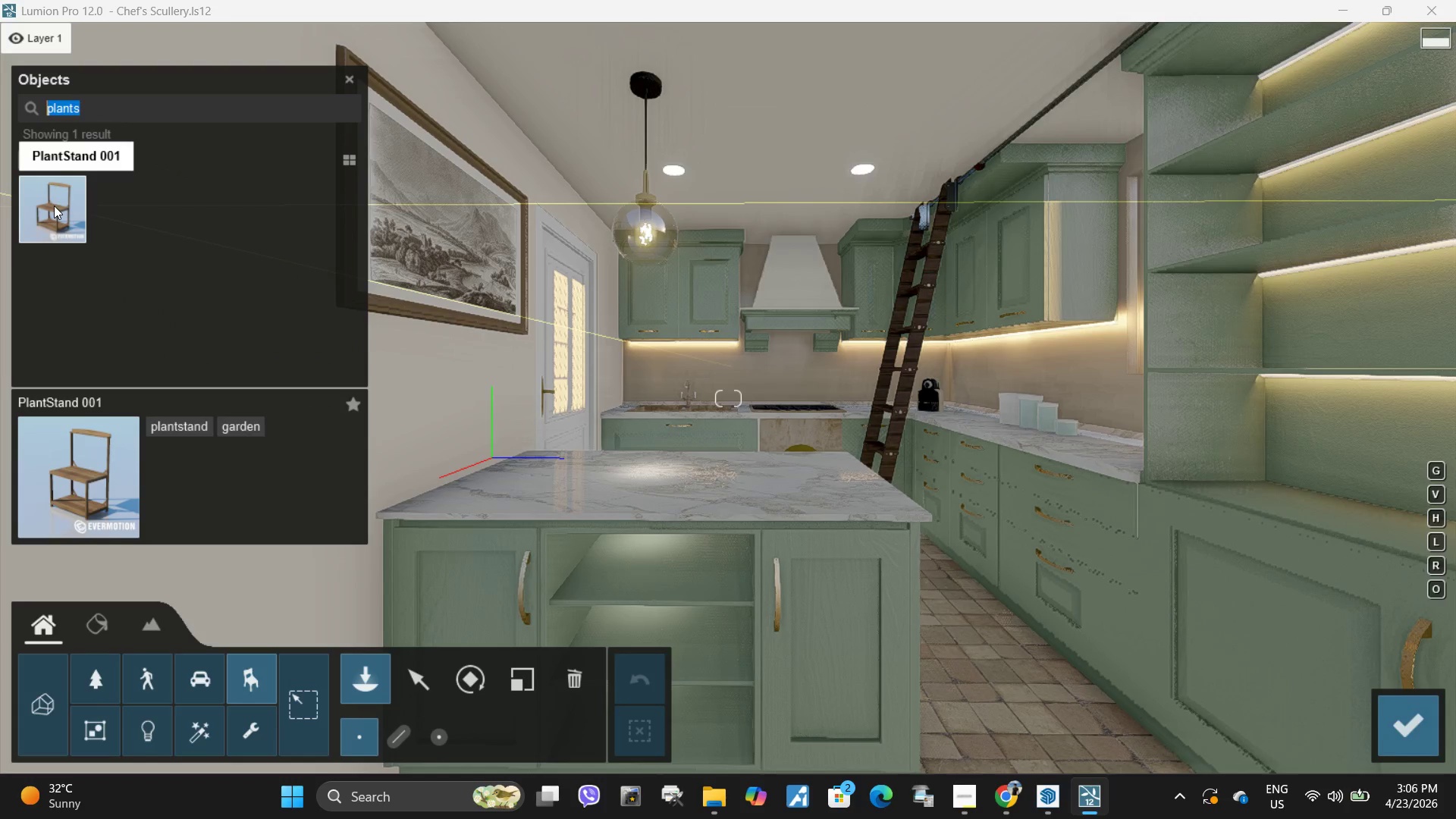 
left_click([58, 206])
 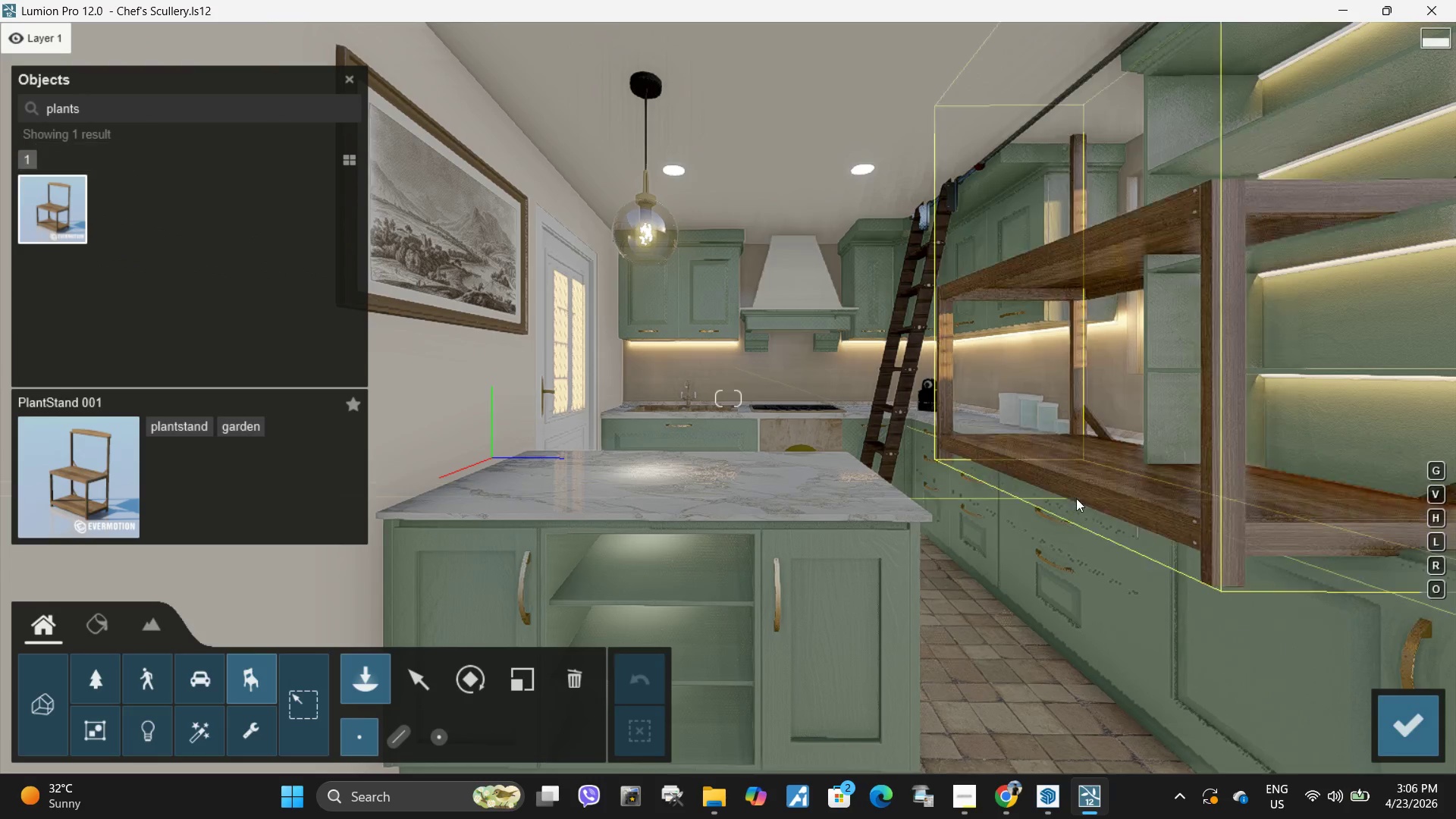 
type(wqea)
 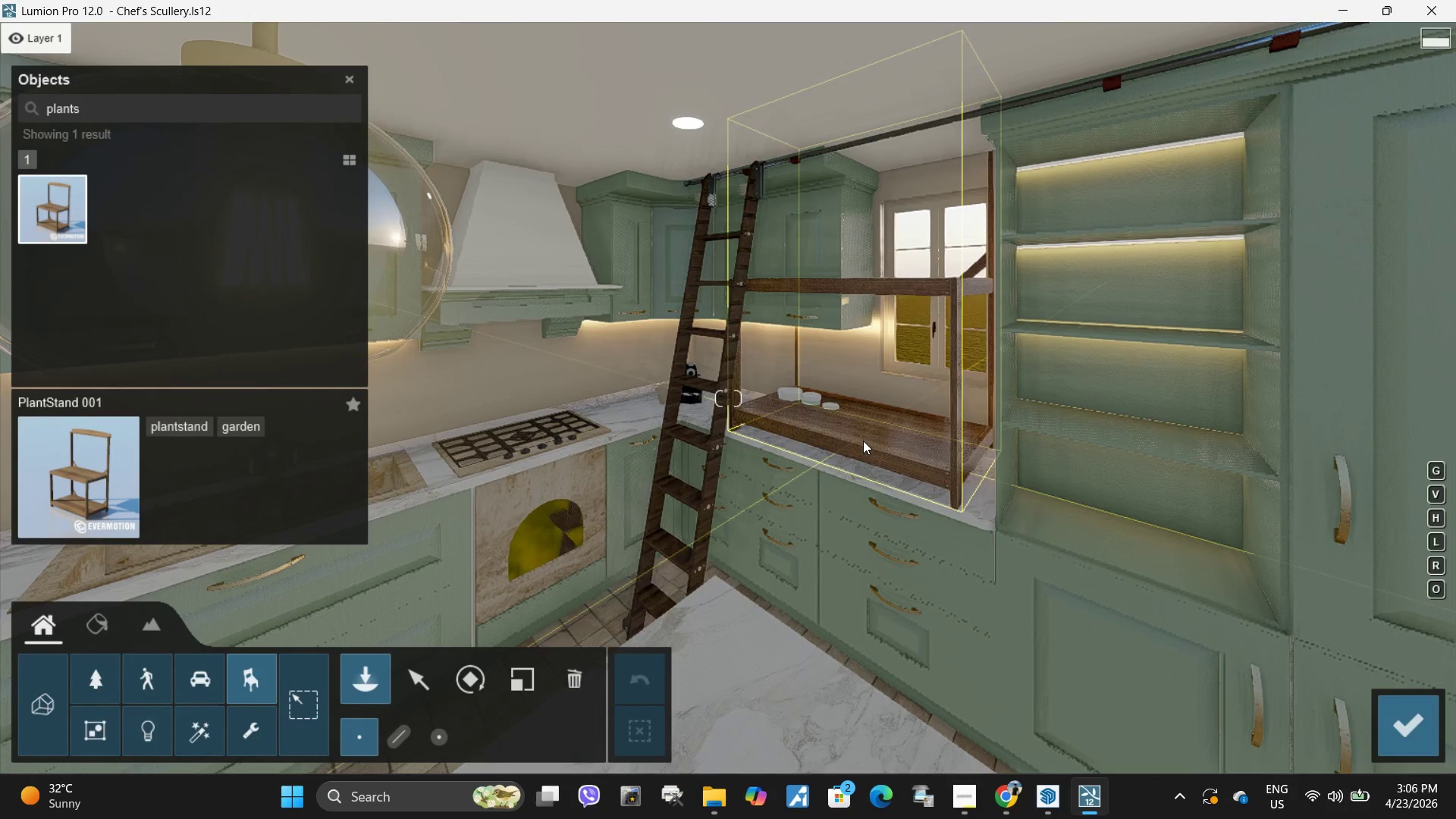 
left_click([868, 440])
 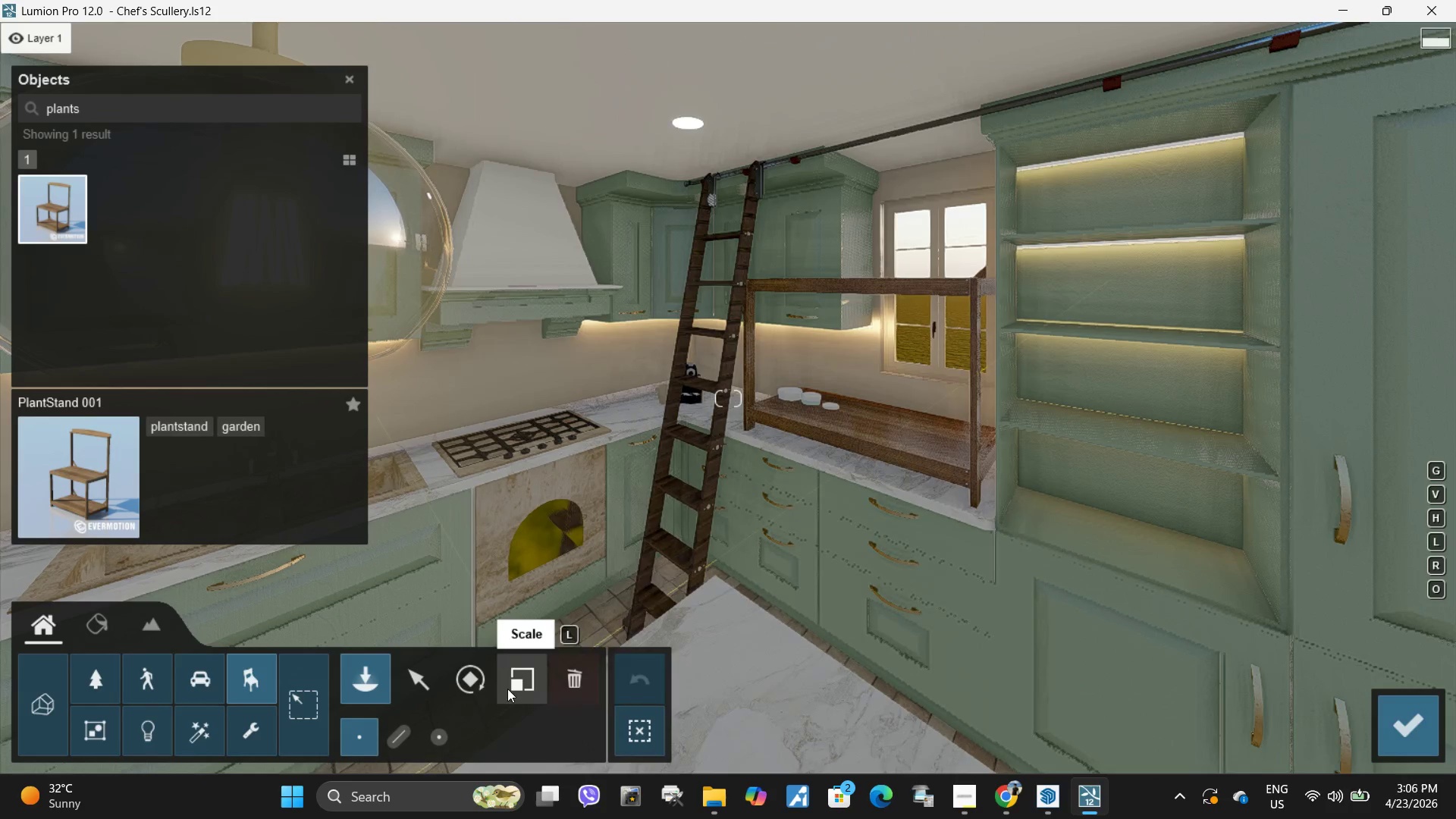 
left_click([469, 692])
 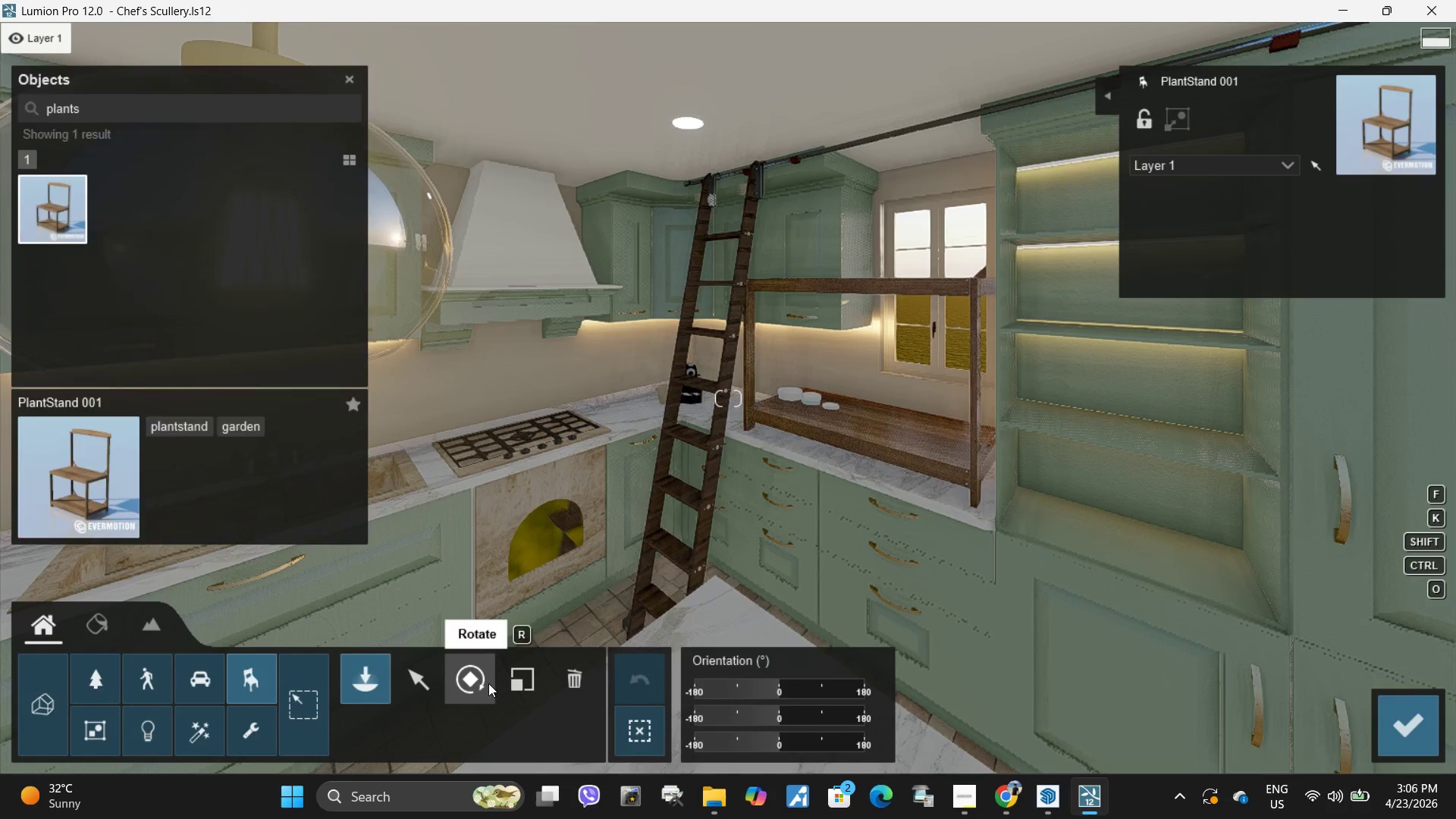 
left_click([534, 673])
 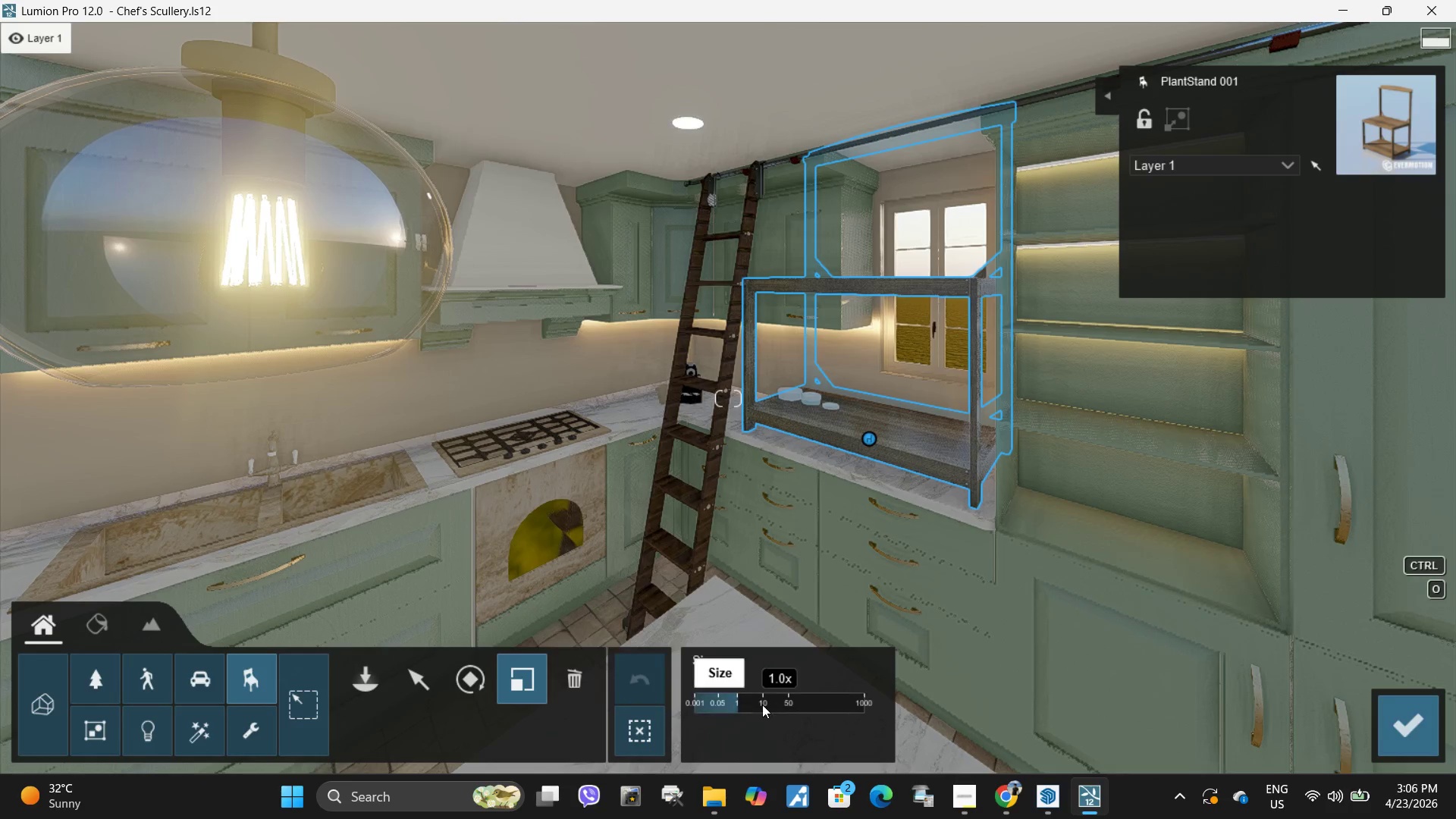 
left_click_drag(start_coordinate=[733, 704], to_coordinate=[774, 699])
 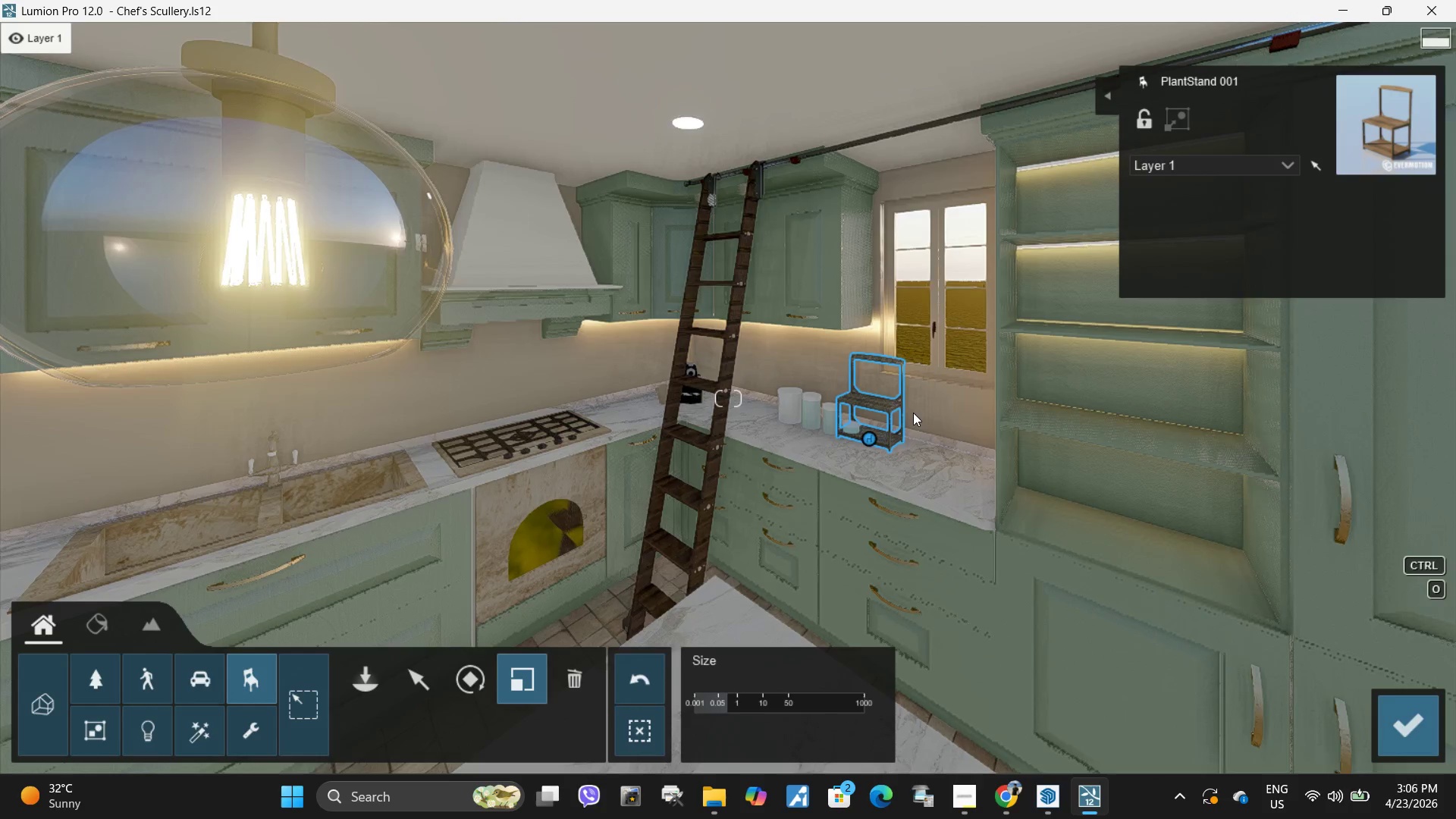 
hold_key(key=ShiftLeft, duration=1.03)
 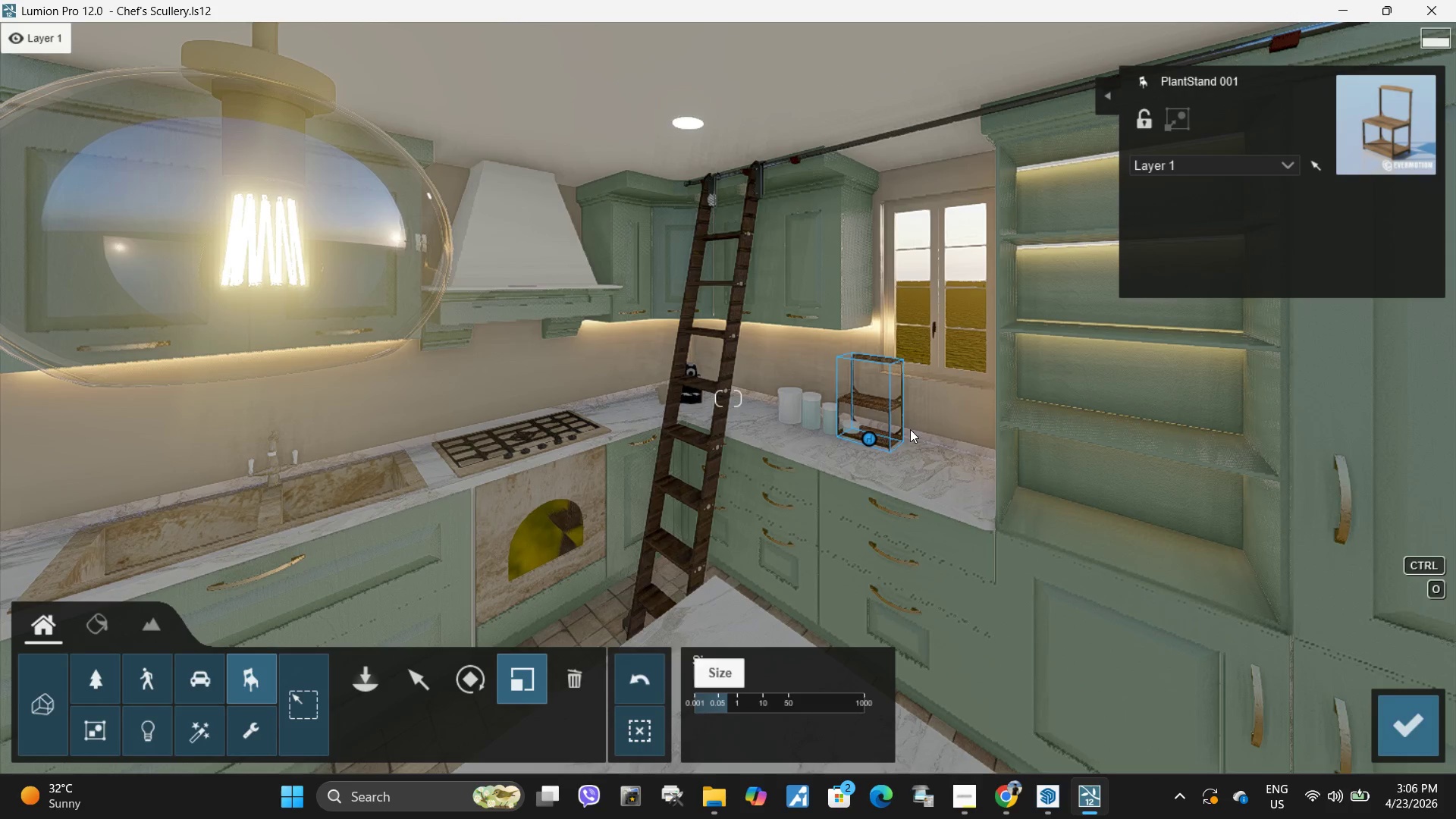 
type(wadw)
 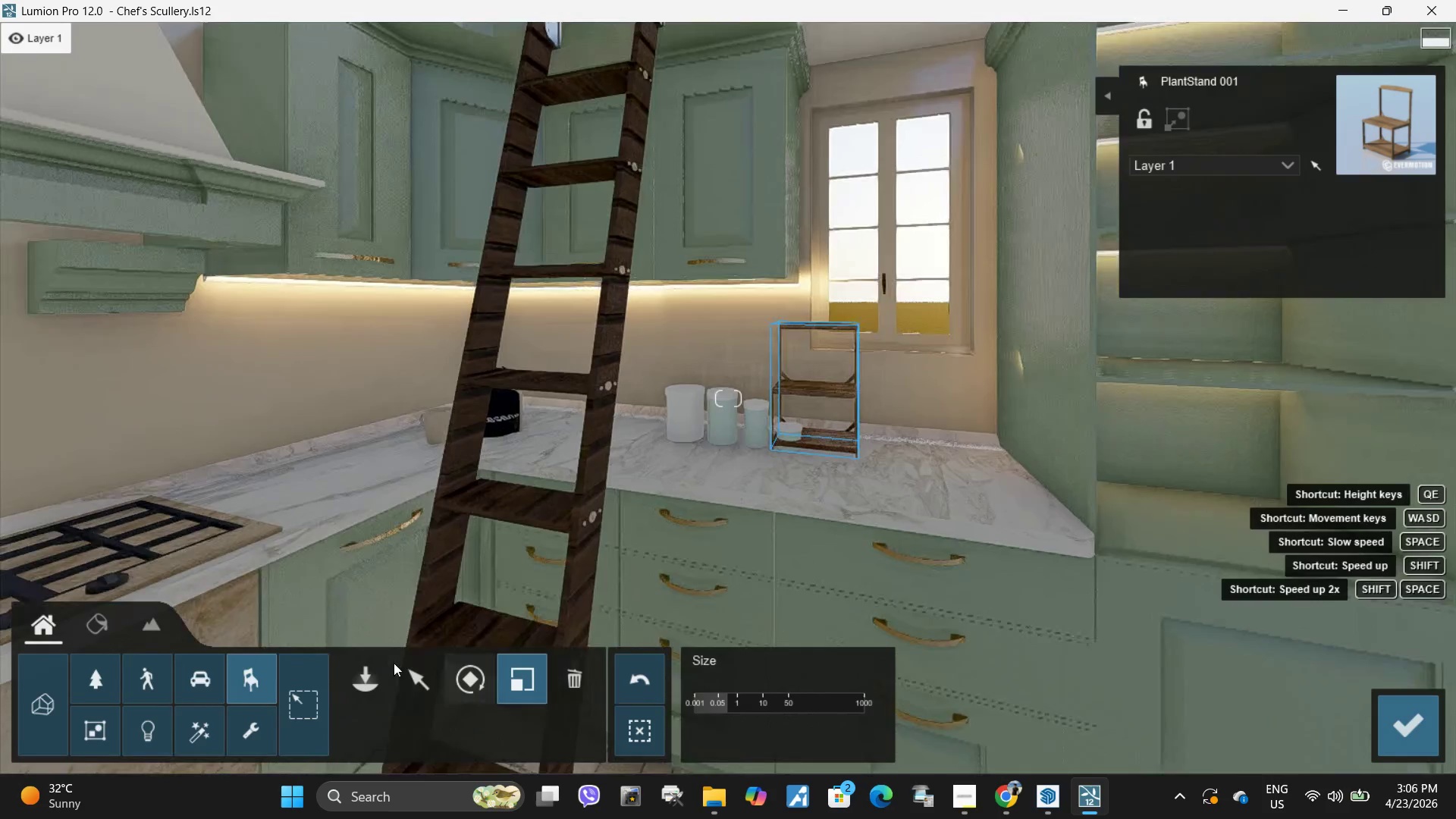 
left_click([424, 681])
 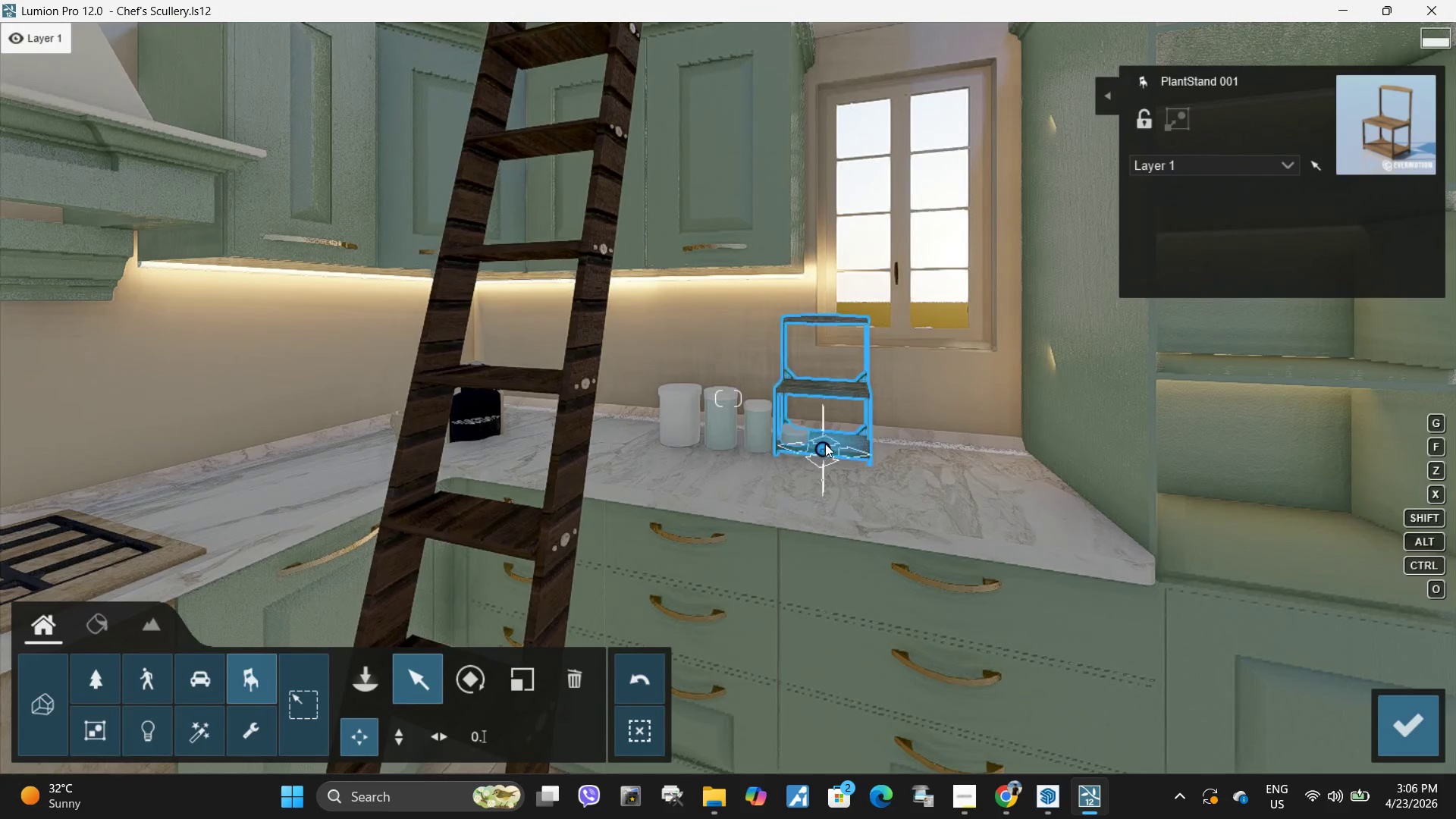 
left_click_drag(start_coordinate=[823, 447], to_coordinate=[965, 468])
 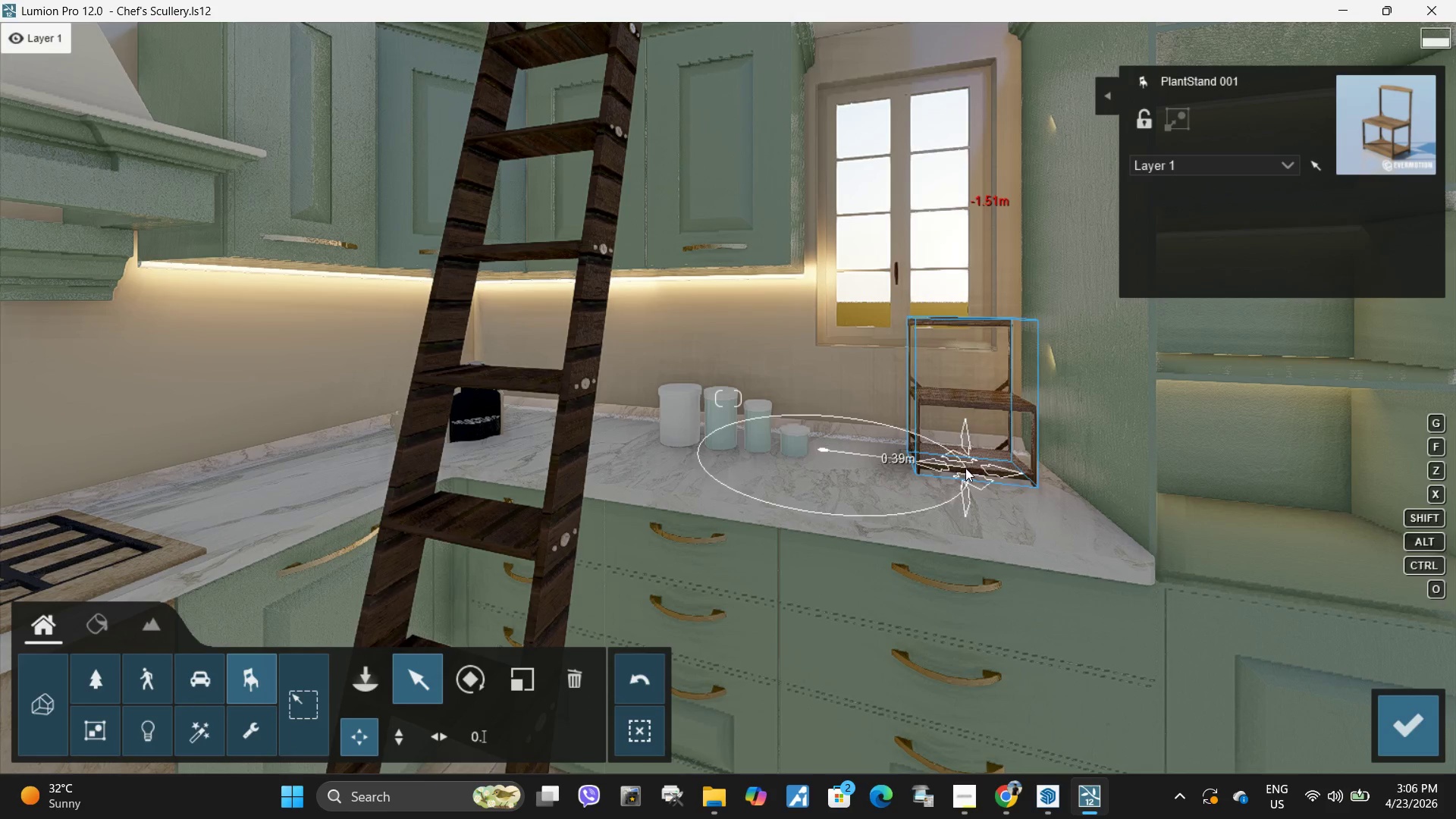 
key(D)
 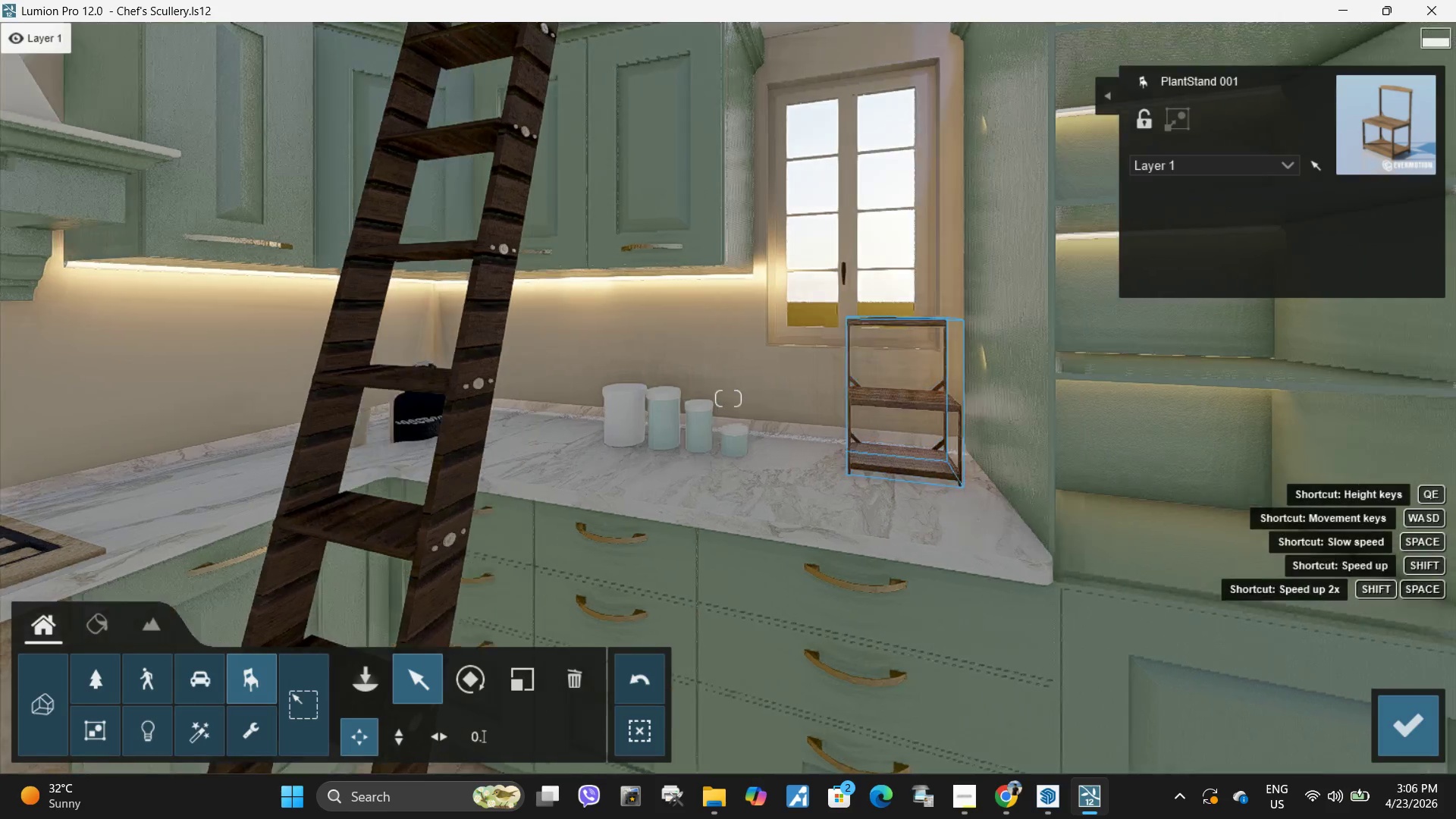 
type(sadaaw)
 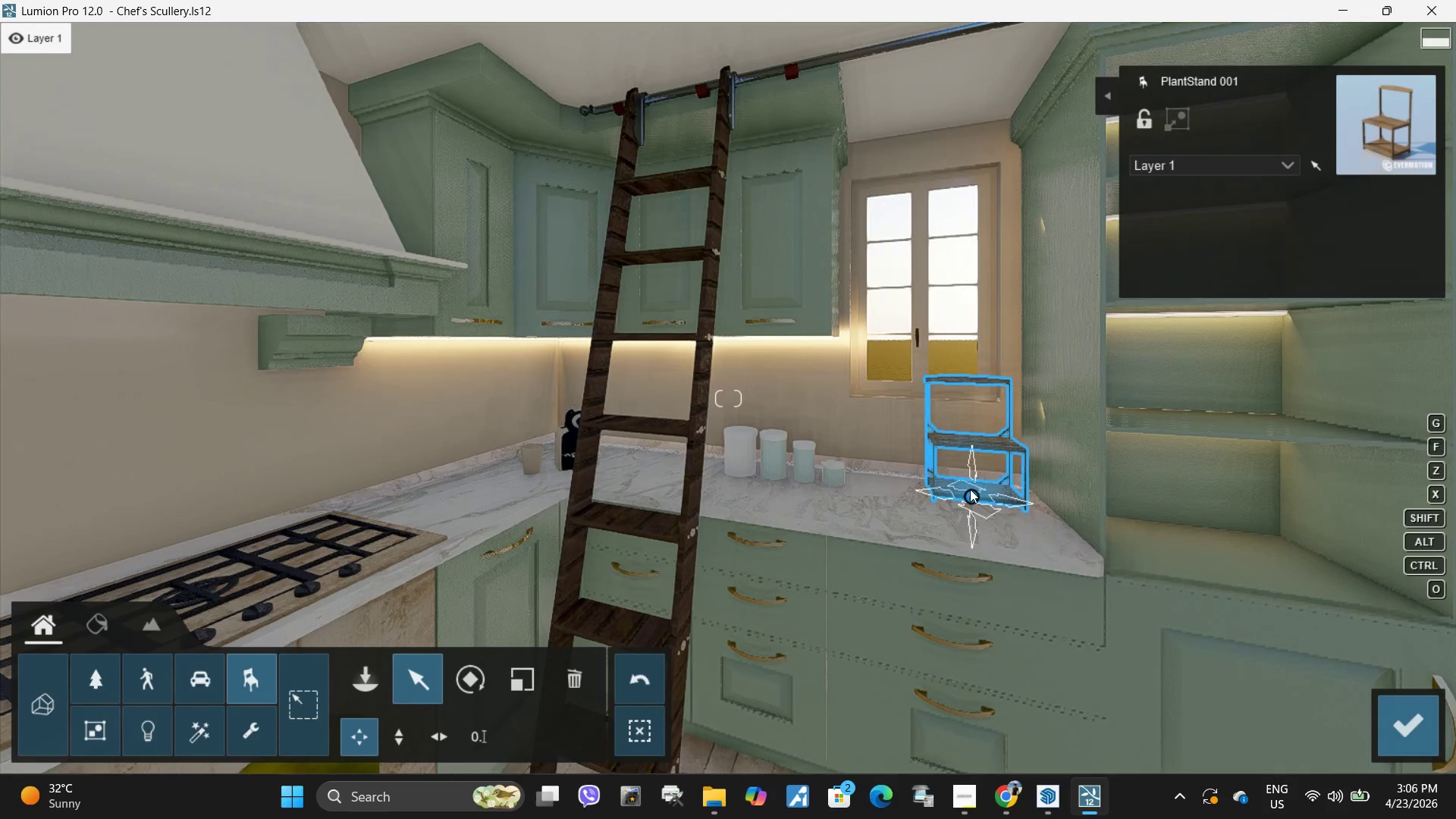 
left_click_drag(start_coordinate=[974, 494], to_coordinate=[921, 489])
 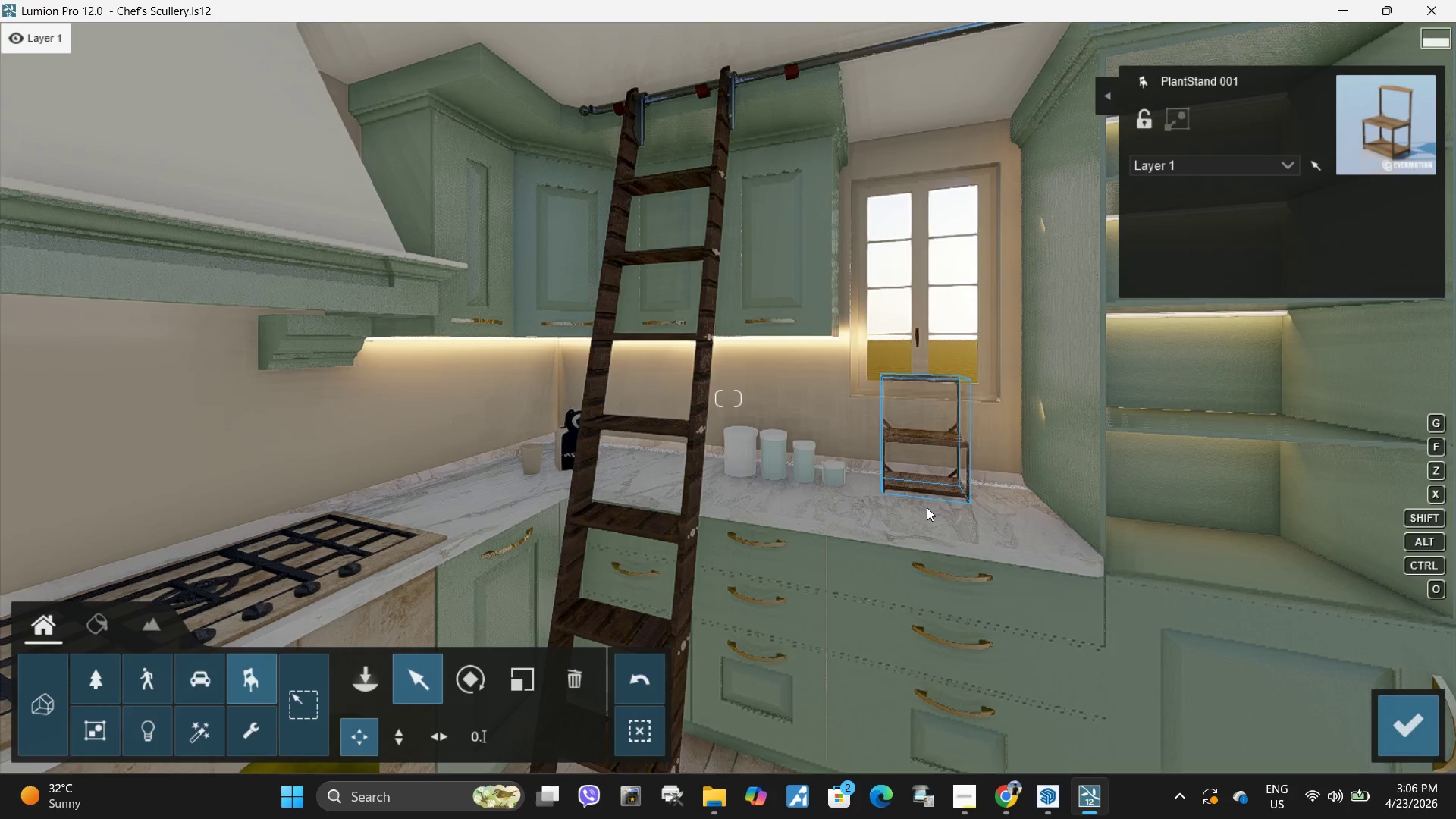 
type(dsd)
 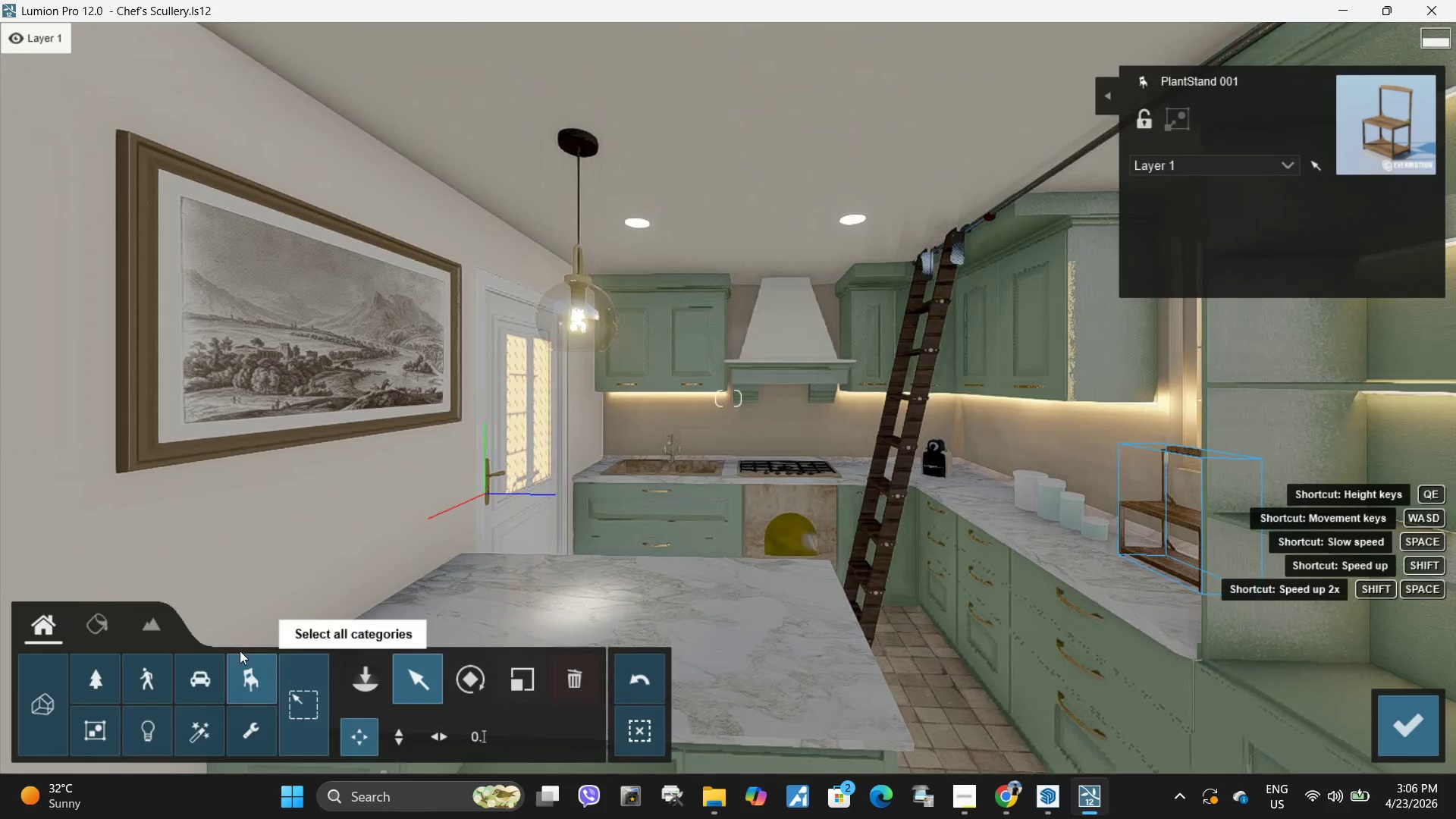 
left_click([354, 676])
 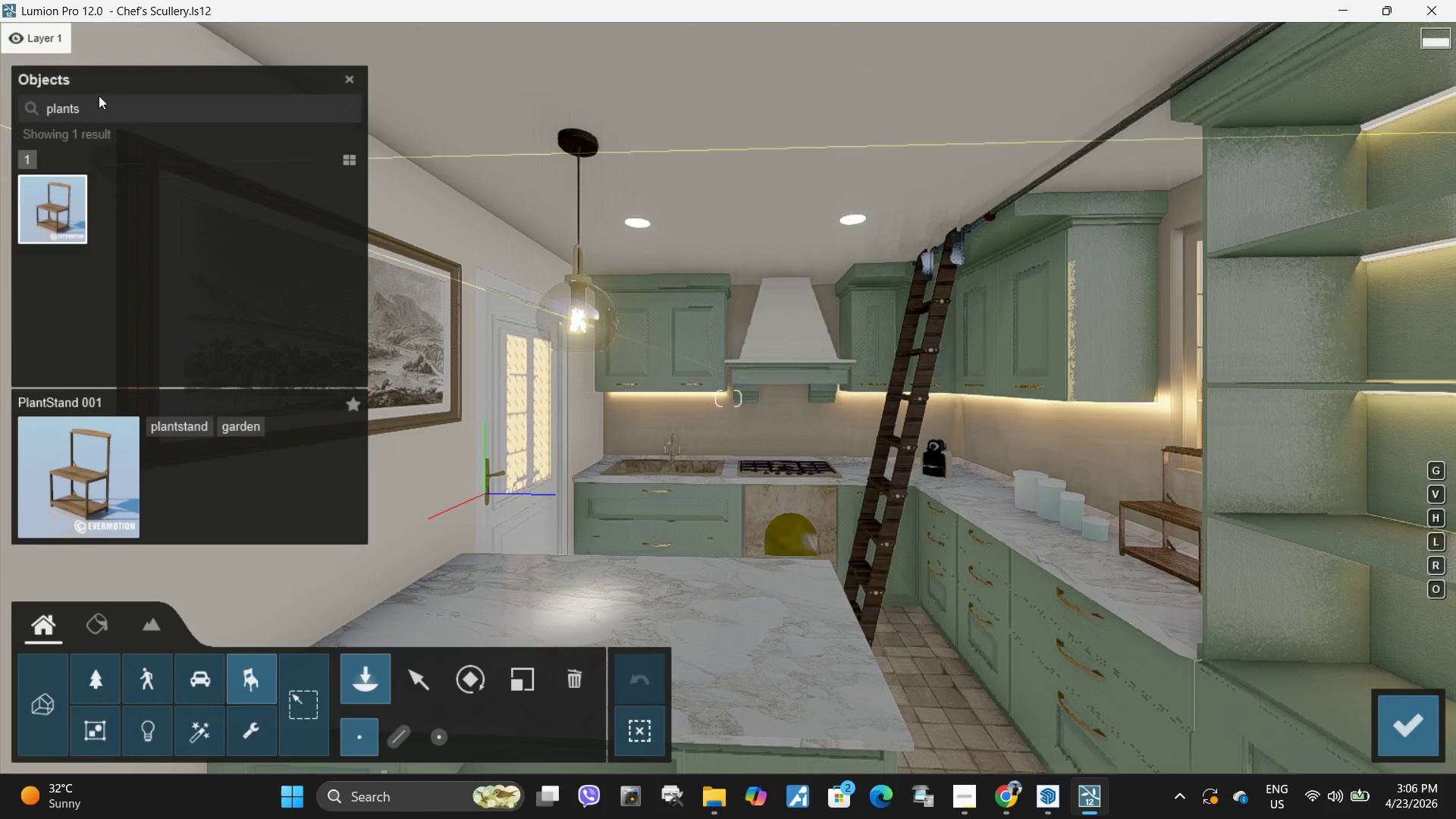 
left_click([97, 105])
 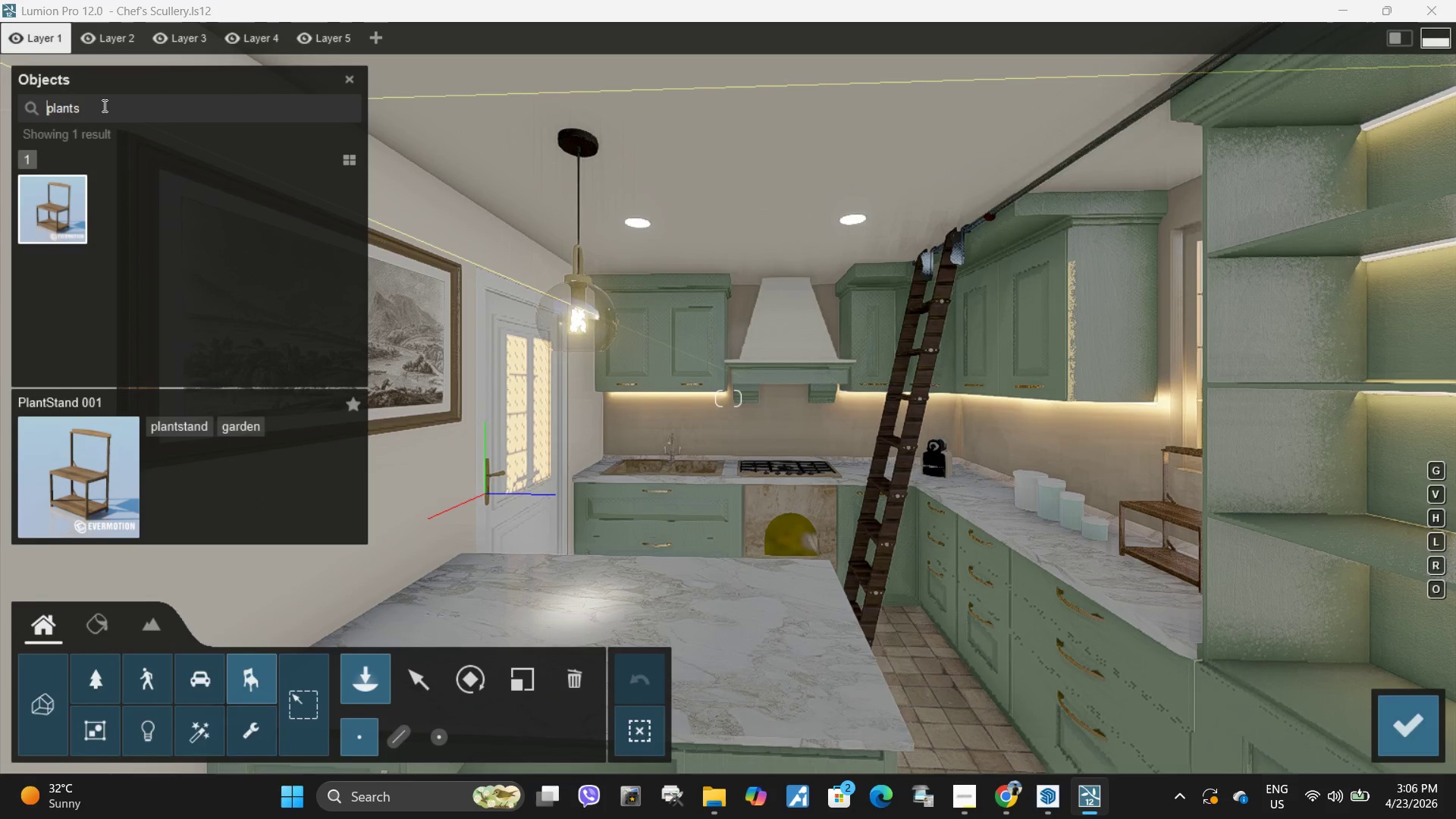 
left_click_drag(start_coordinate=[103, 105], to_coordinate=[0, 114])
 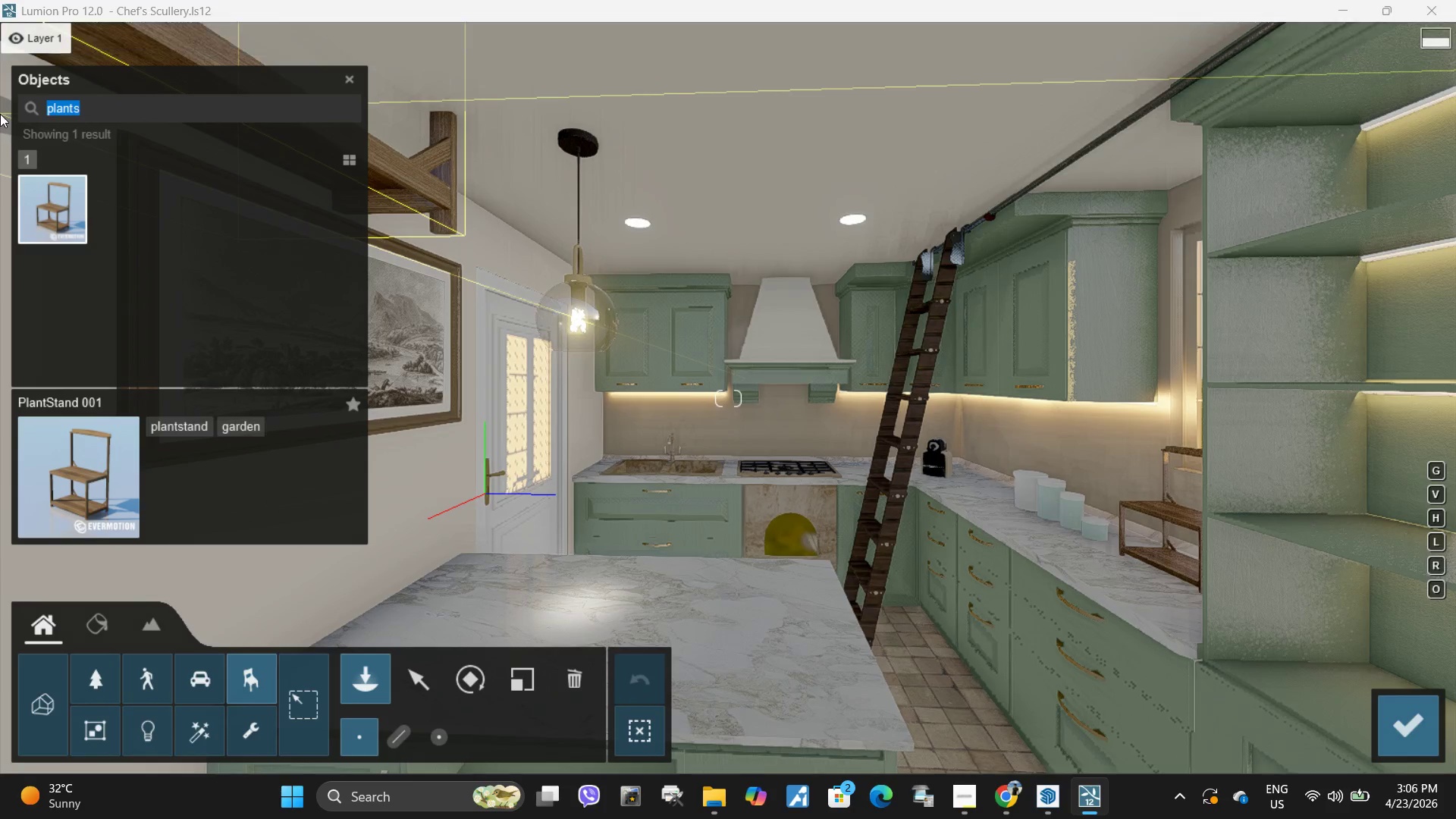 
type(c)
key(Backspace)
type(vase)
 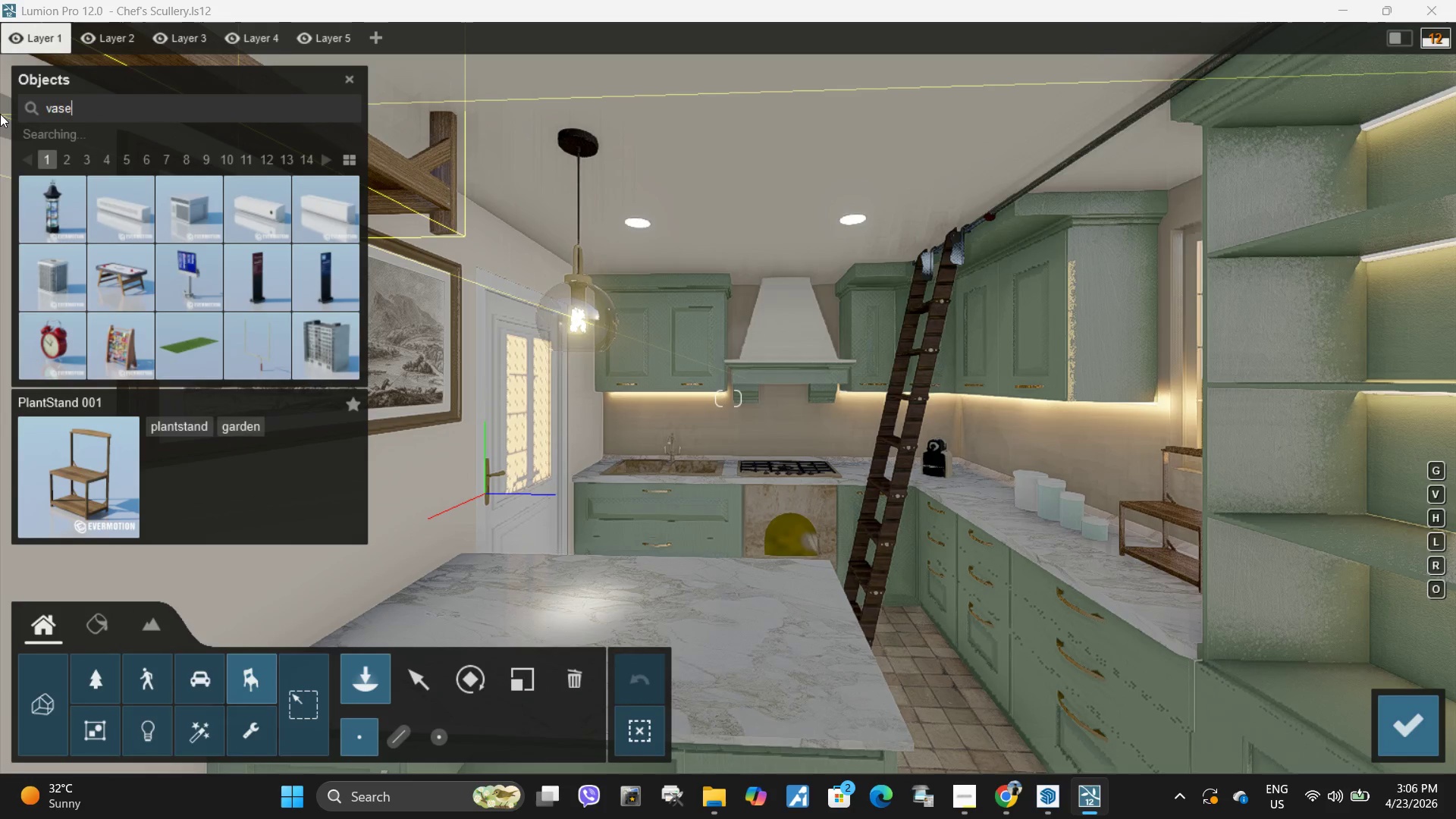 
key(Enter)
 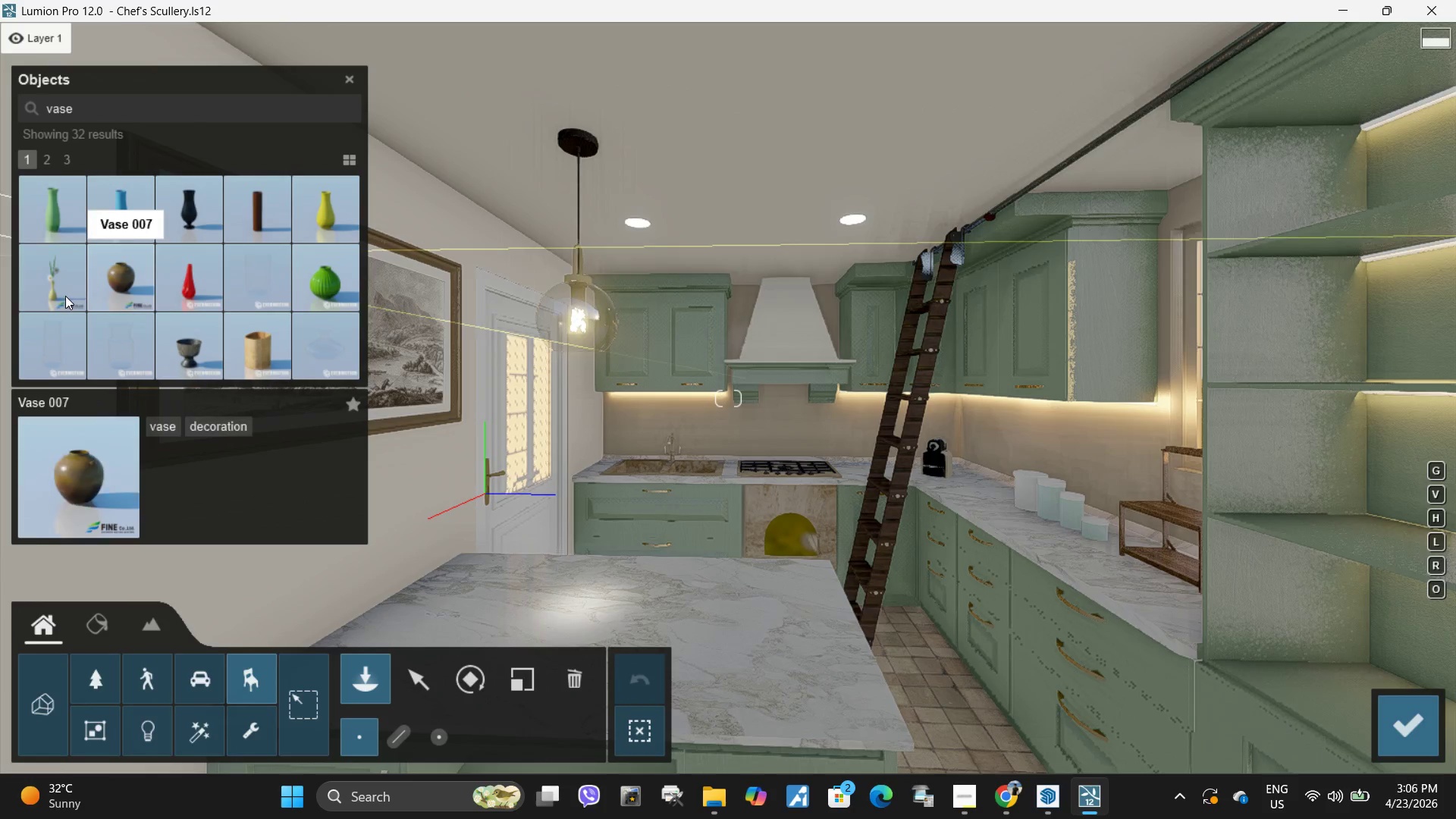 
type(ssww)
 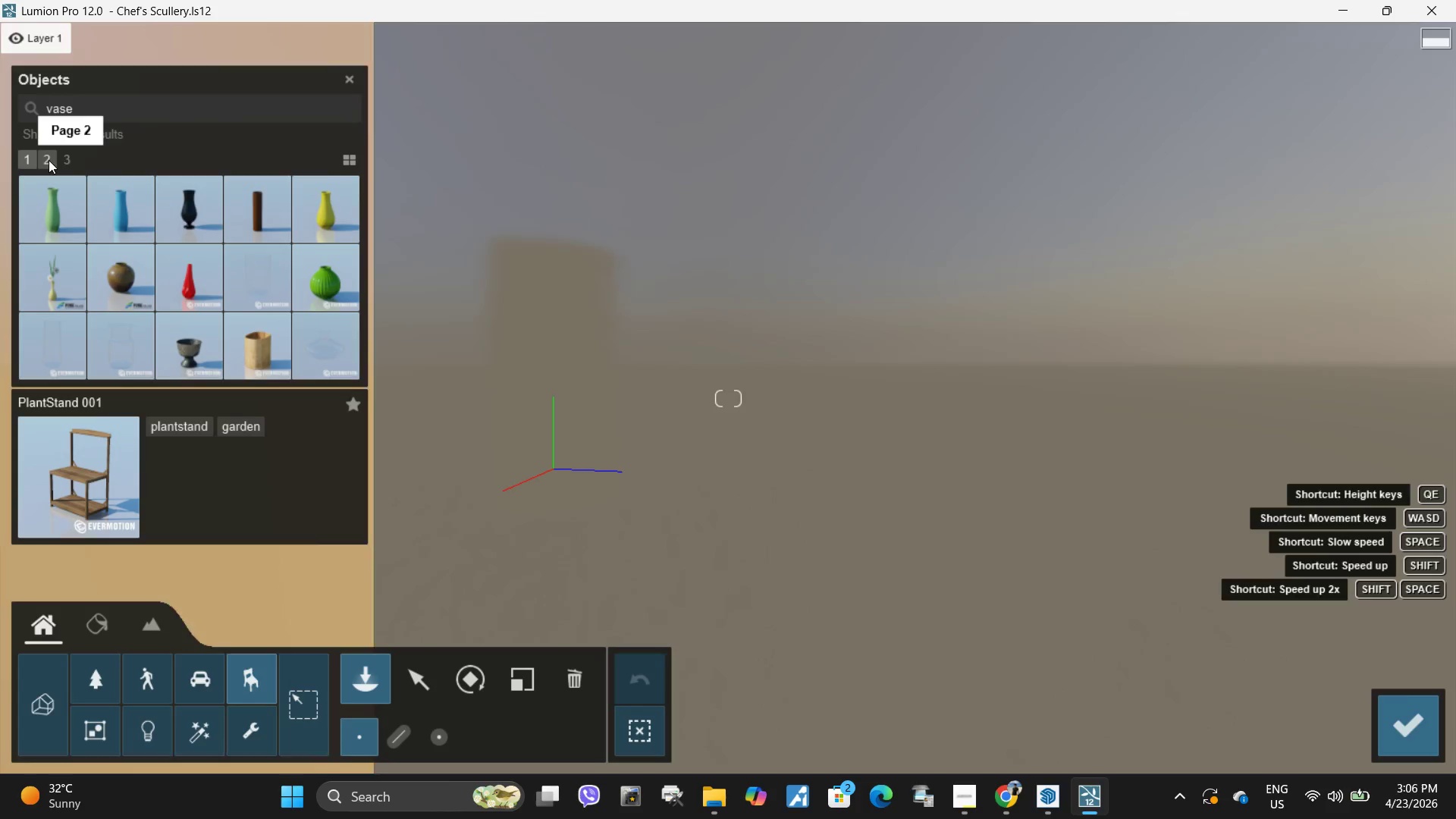 
left_click([49, 160])
 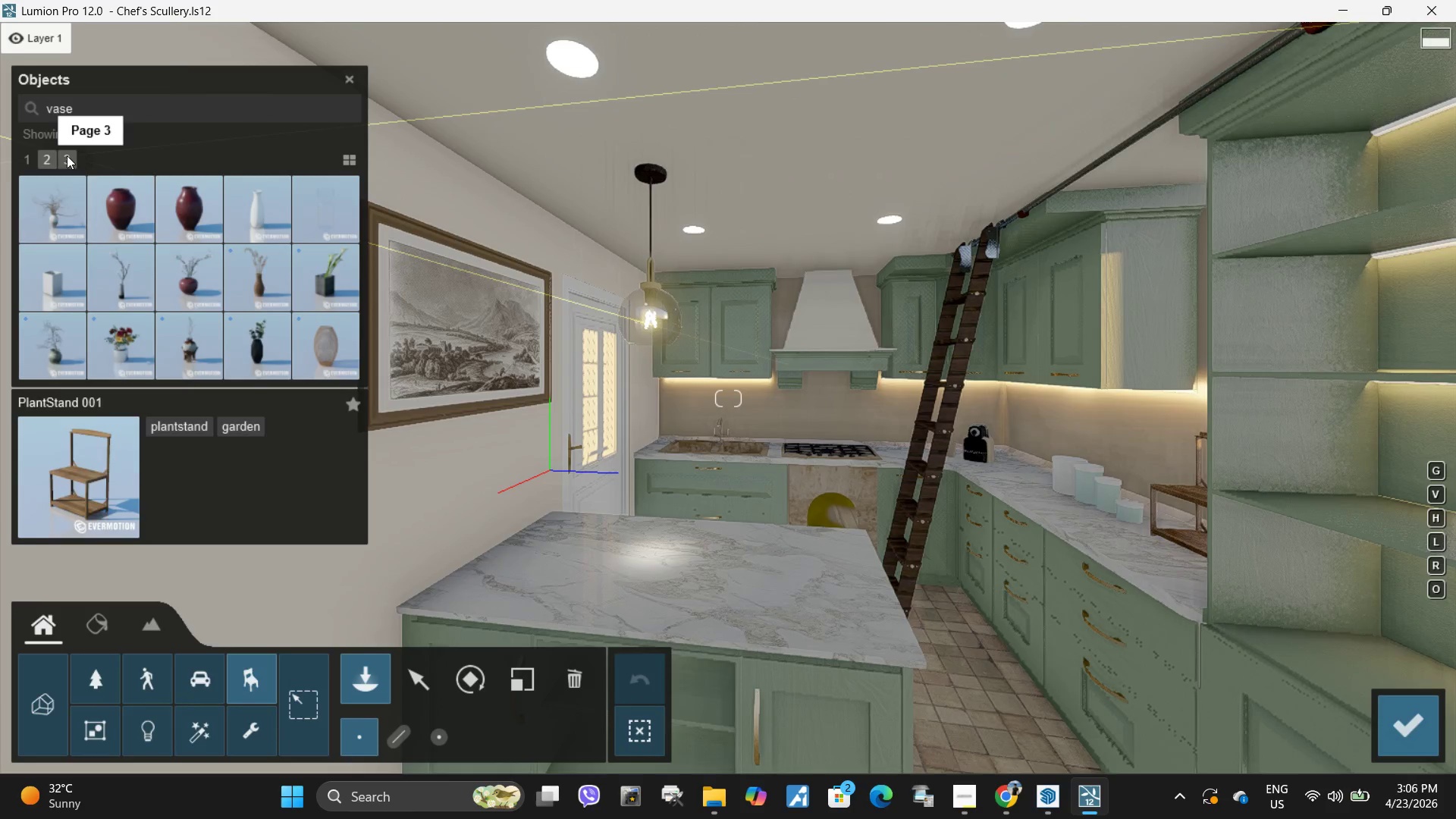 
left_click([50, 219])
 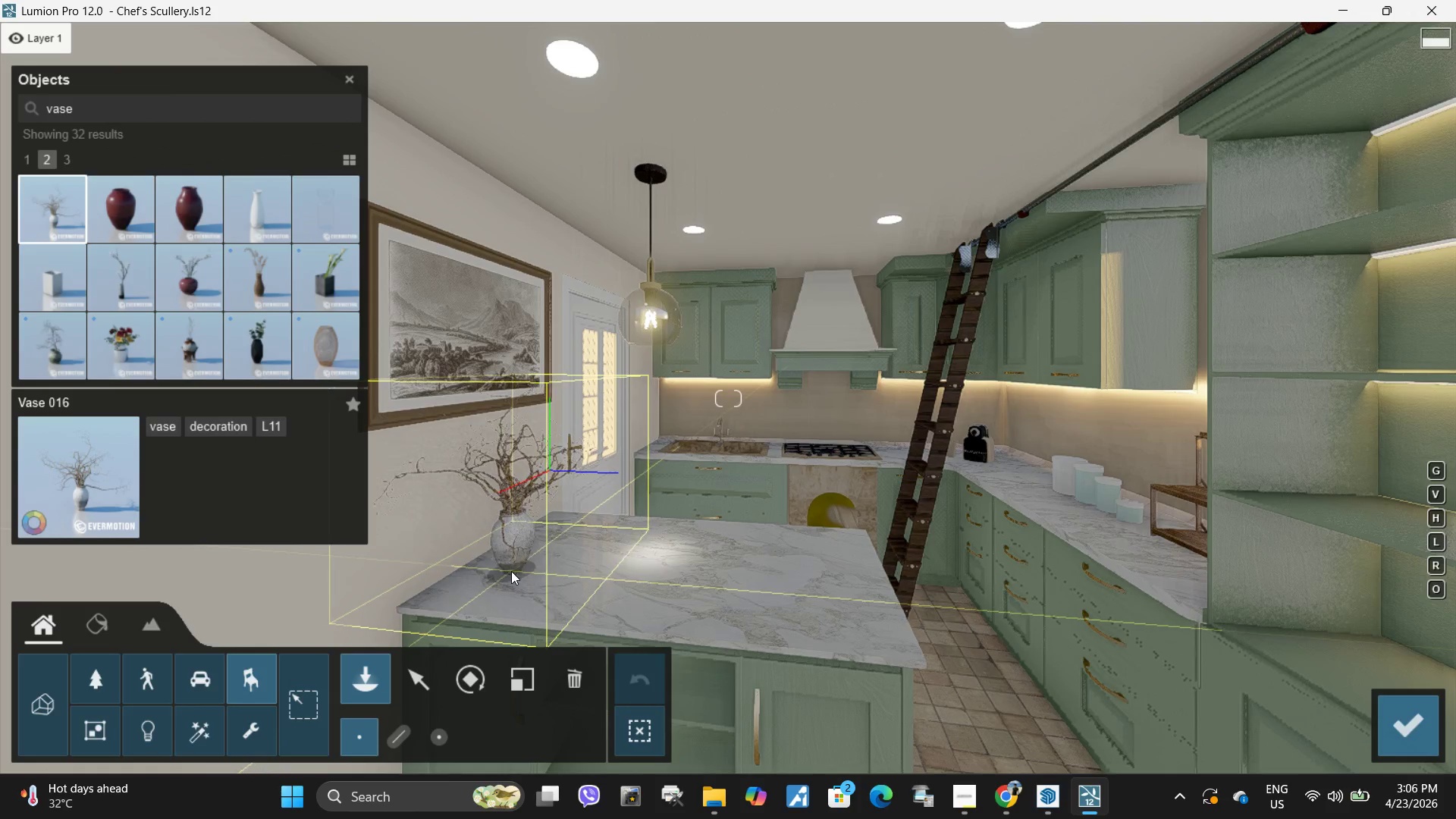 
left_click([257, 217])
 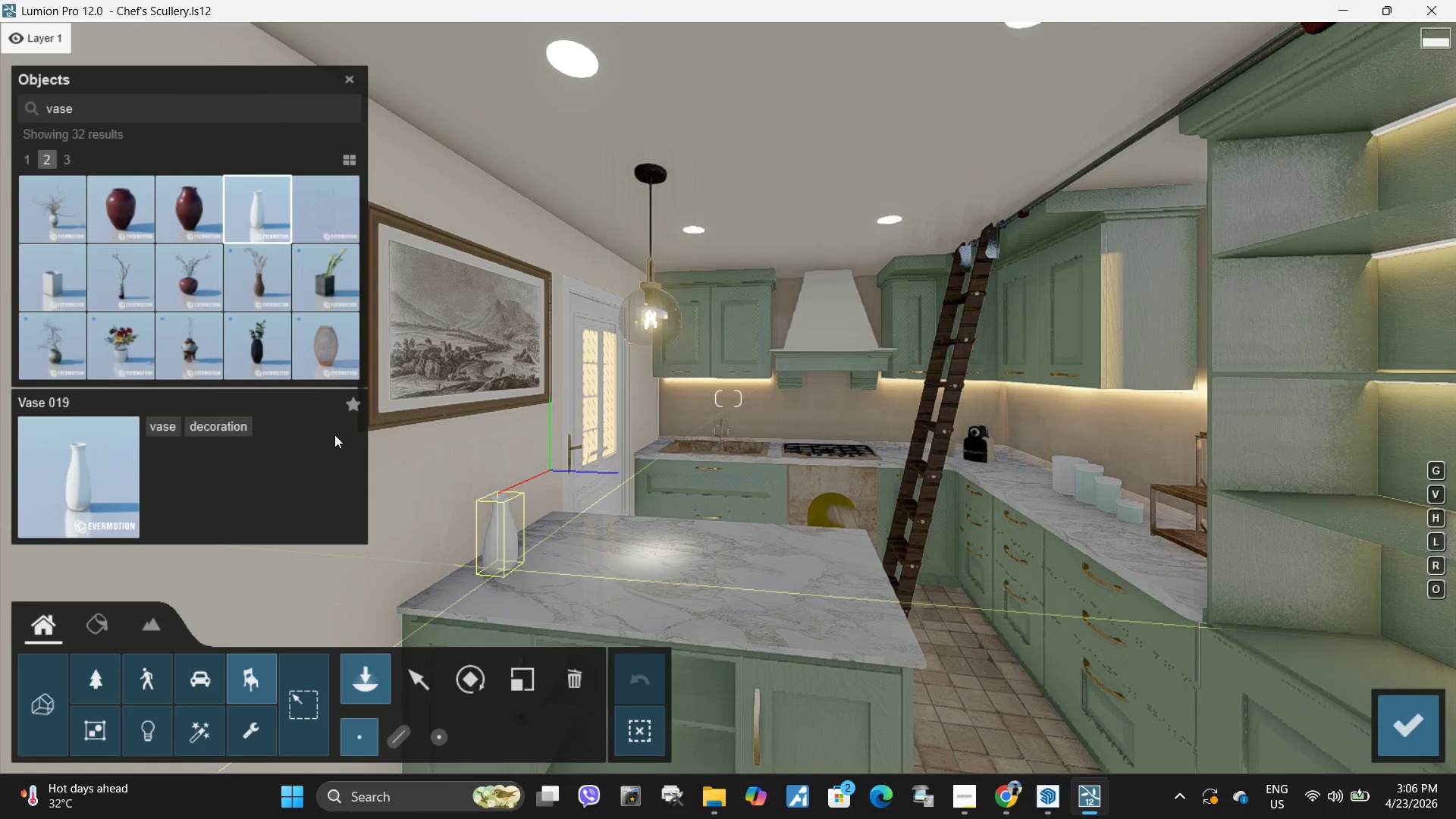 
left_click([133, 288])
 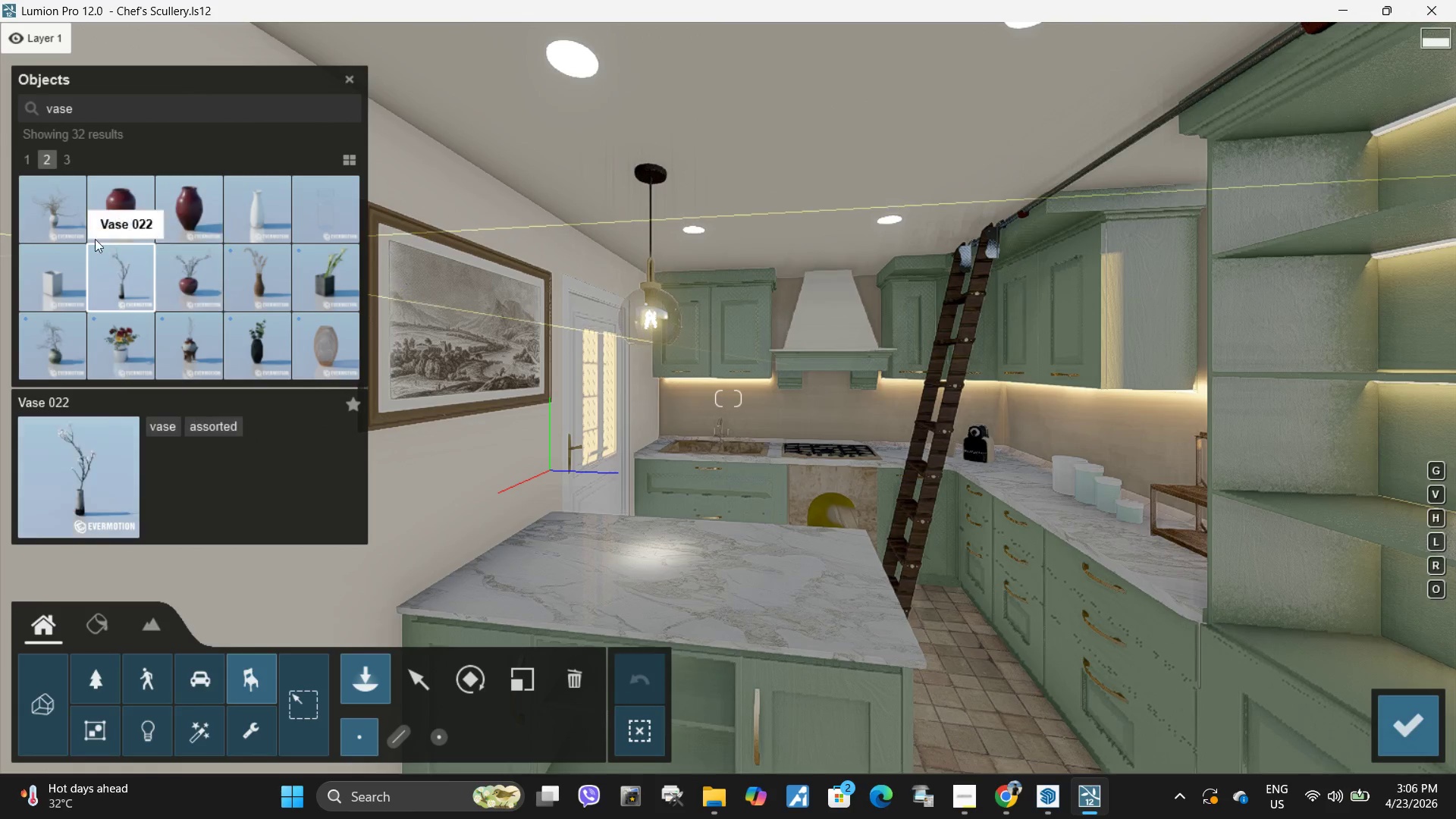 
left_click([63, 217])
 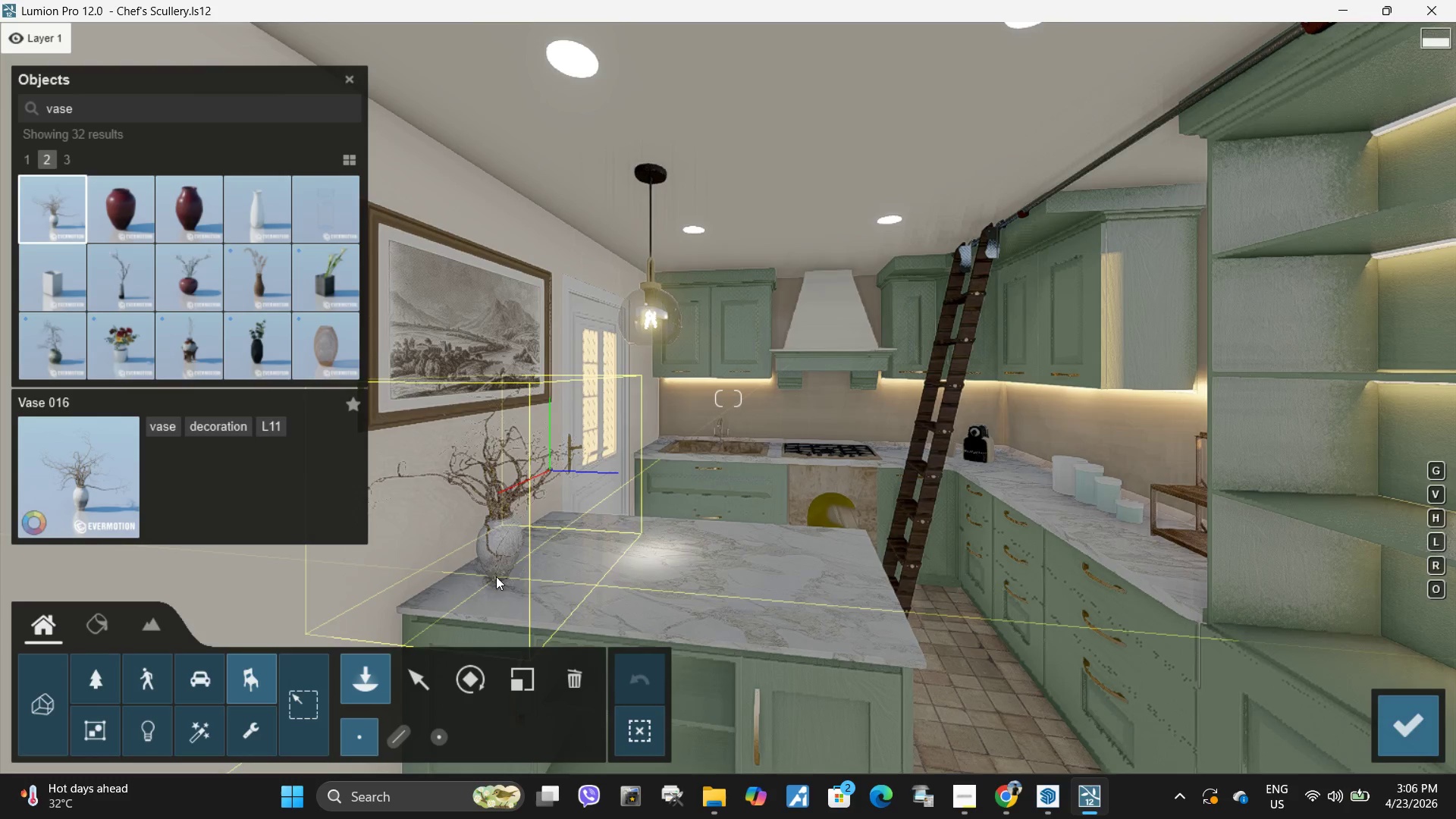 
left_click([496, 576])
 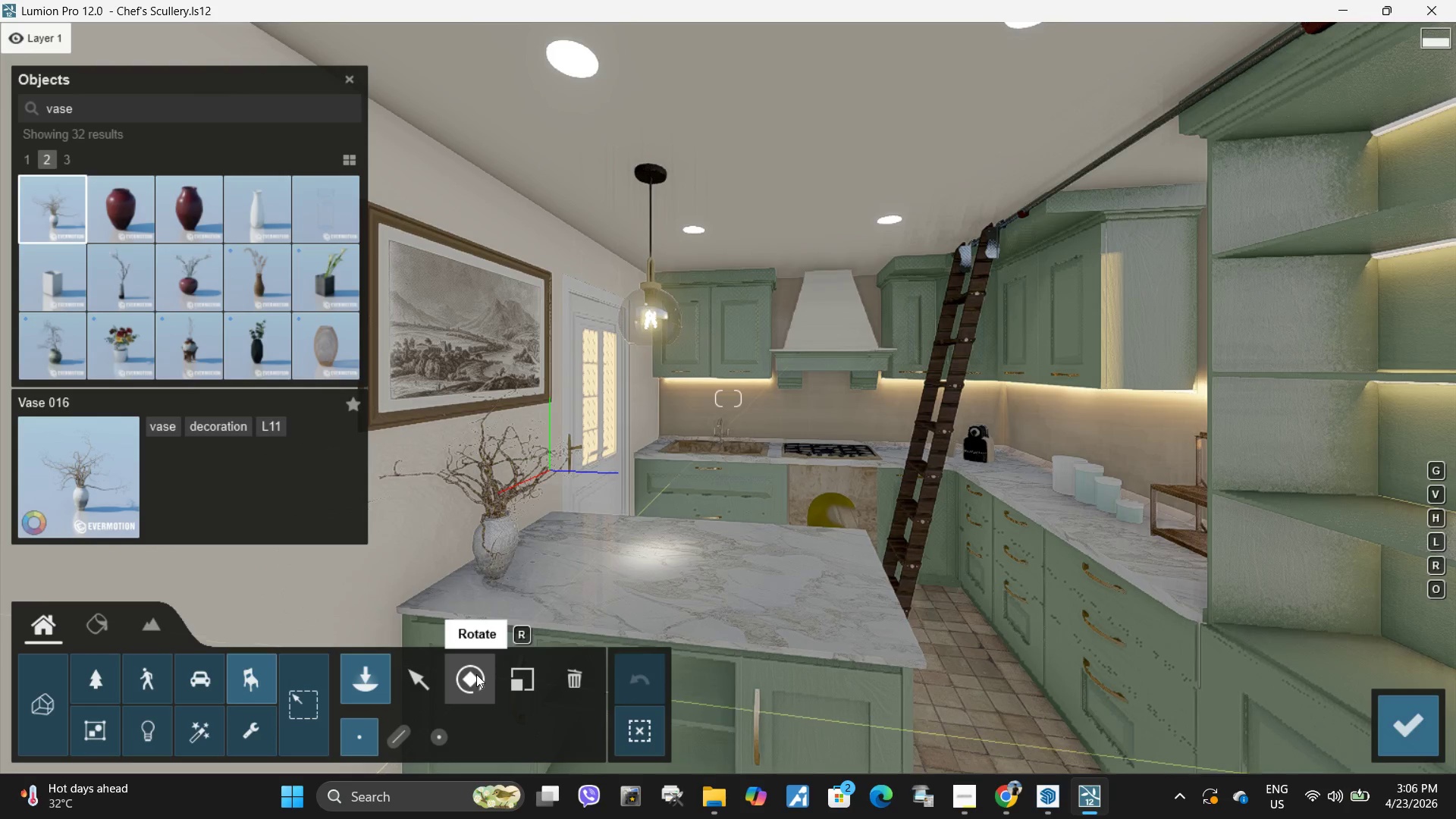 
left_click([511, 675])
 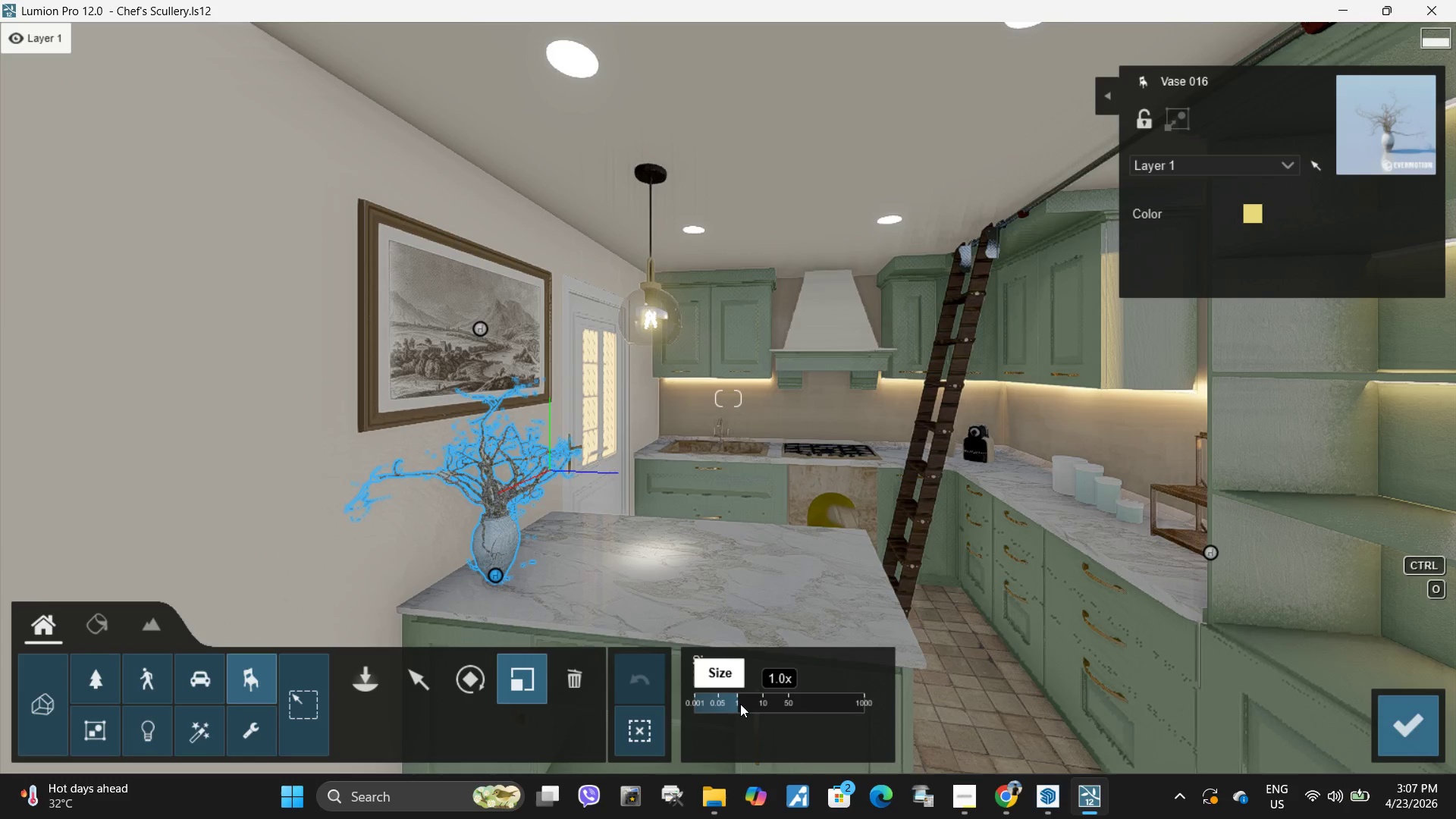 
hold_key(key=ShiftLeft, duration=1.5)
left_click_drag(start_coordinate=[740, 704], to_coordinate=[347, 688])
 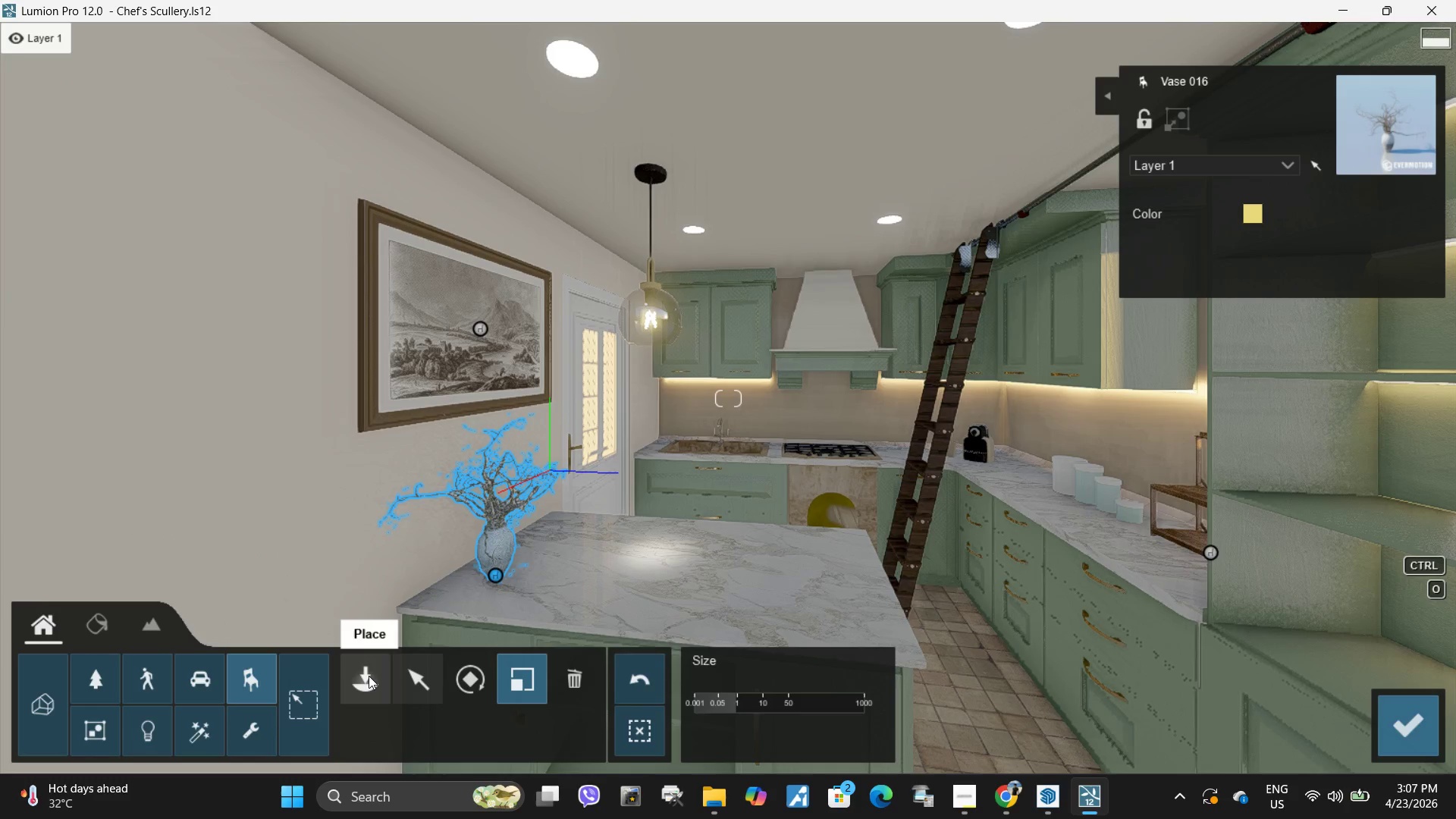 
hold_key(key=ShiftLeft, duration=1.12)
 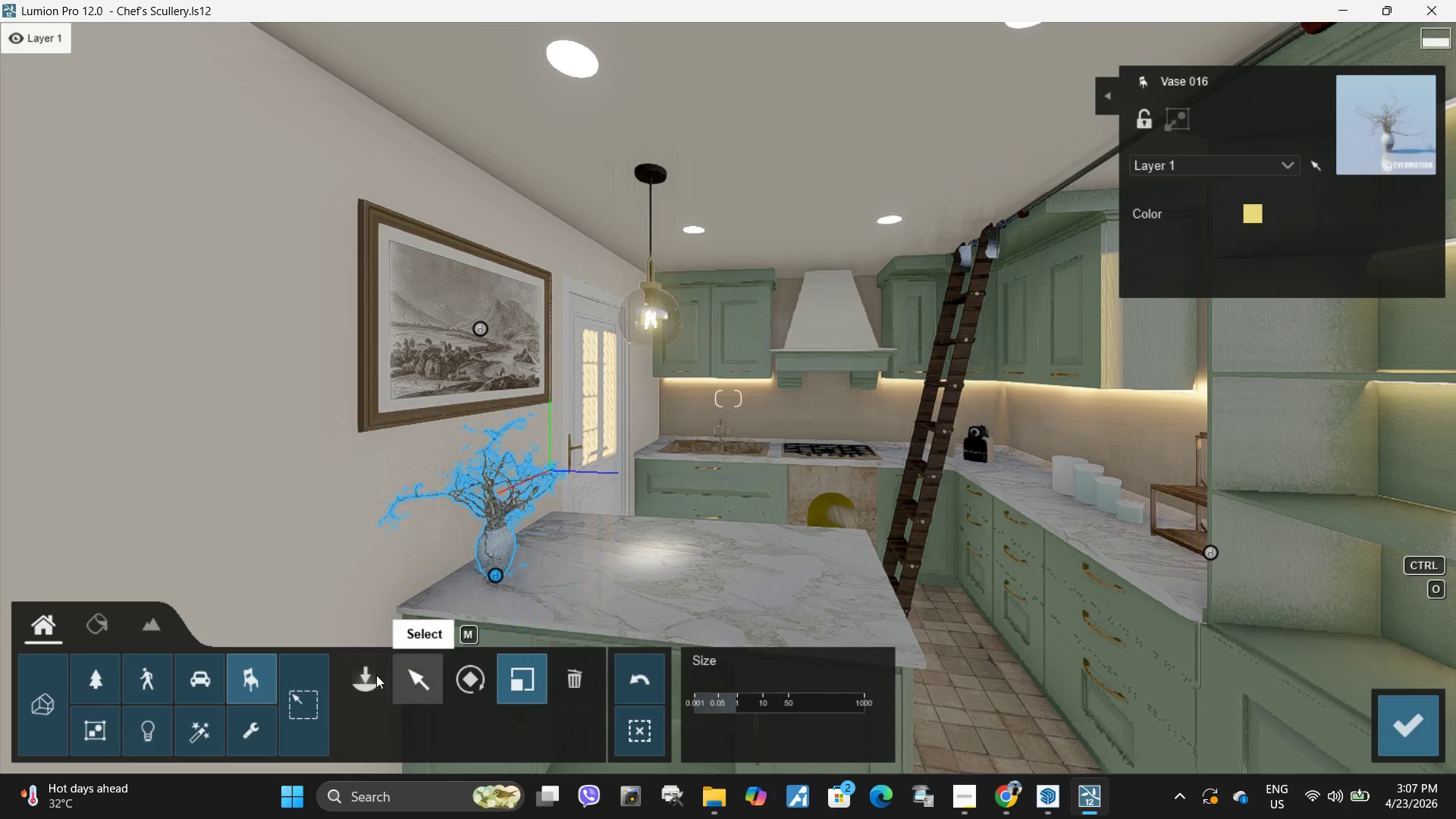 
left_click([369, 676])
 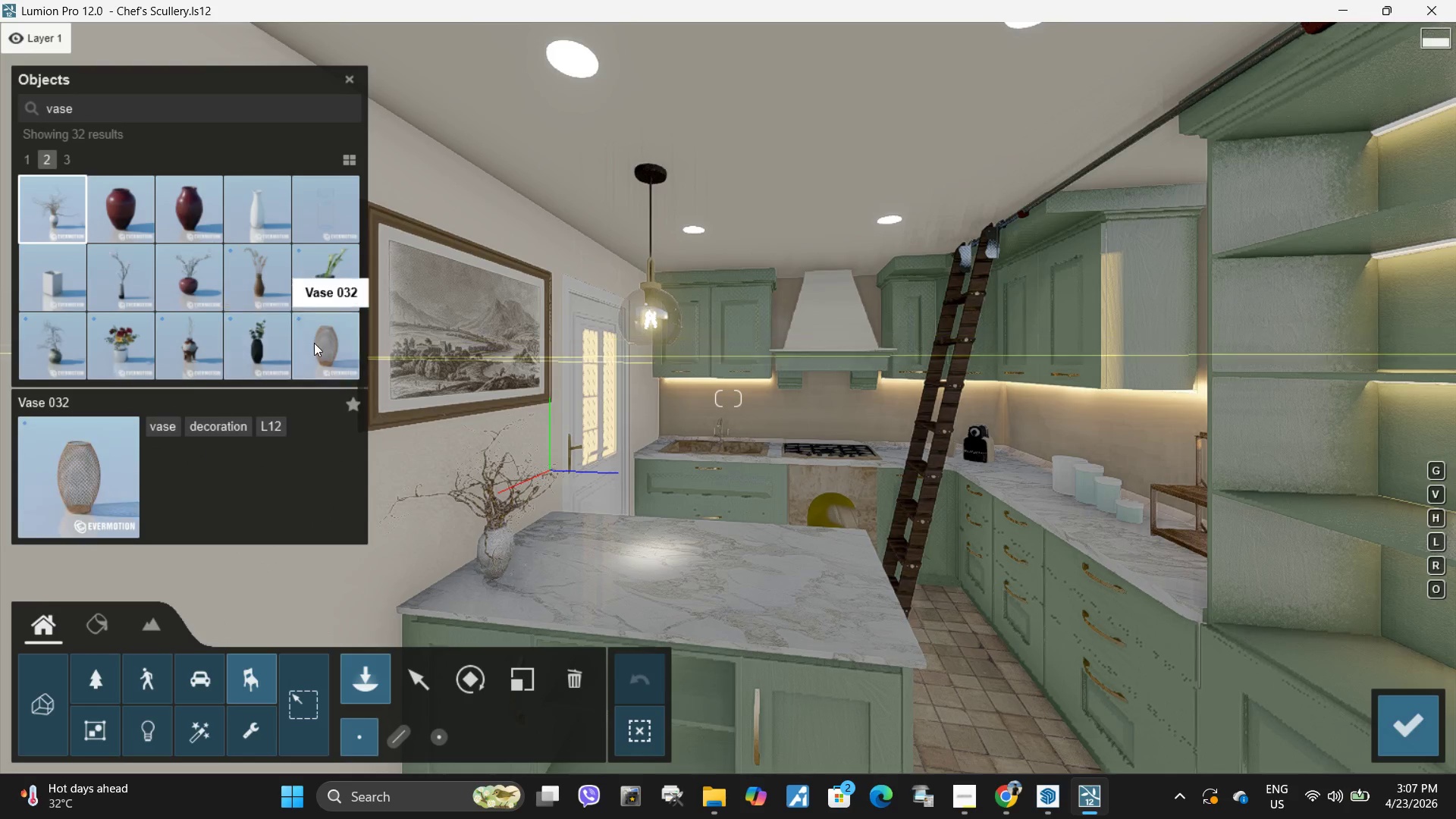 
left_click([322, 341])
 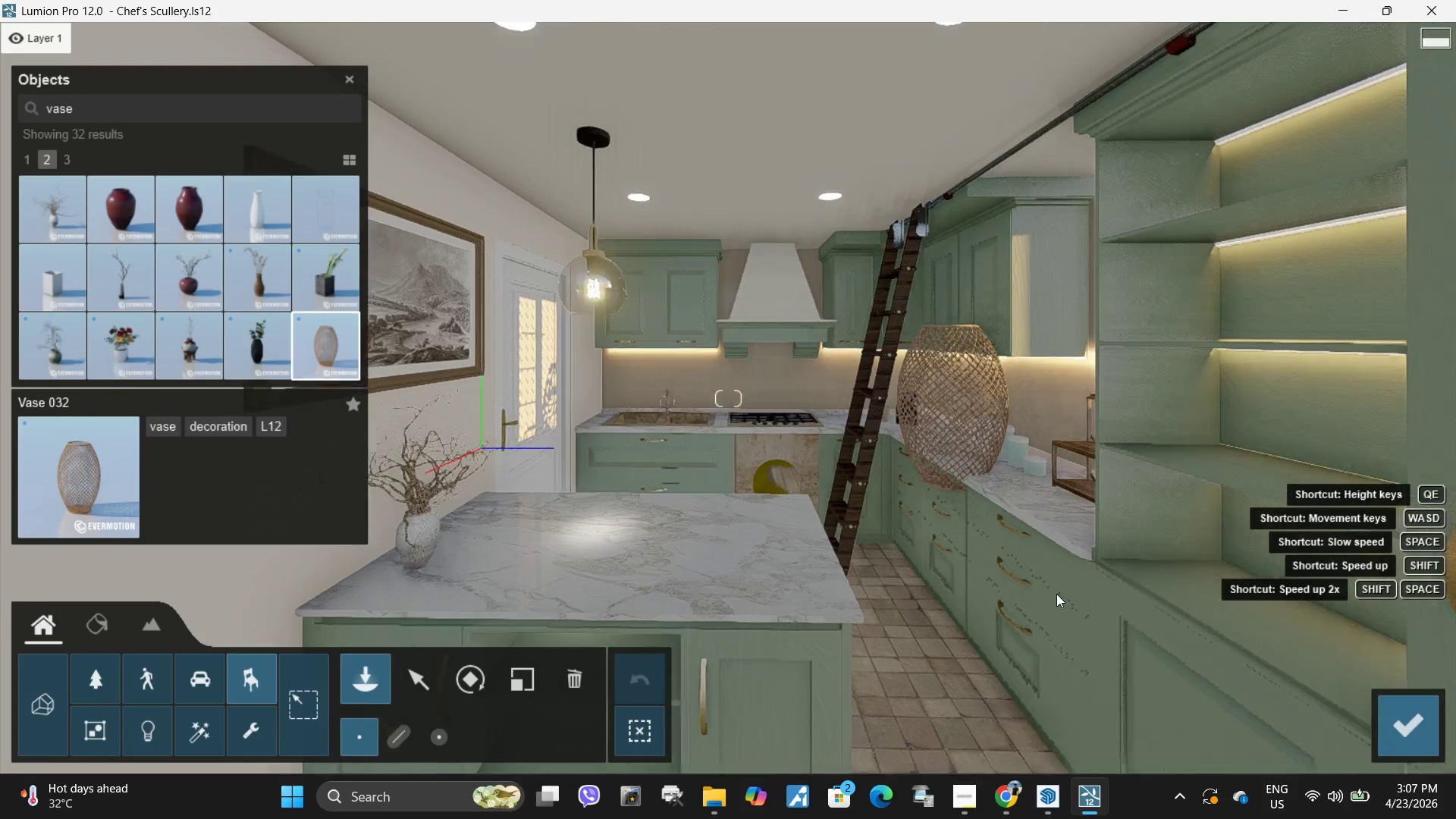 
key(A)
 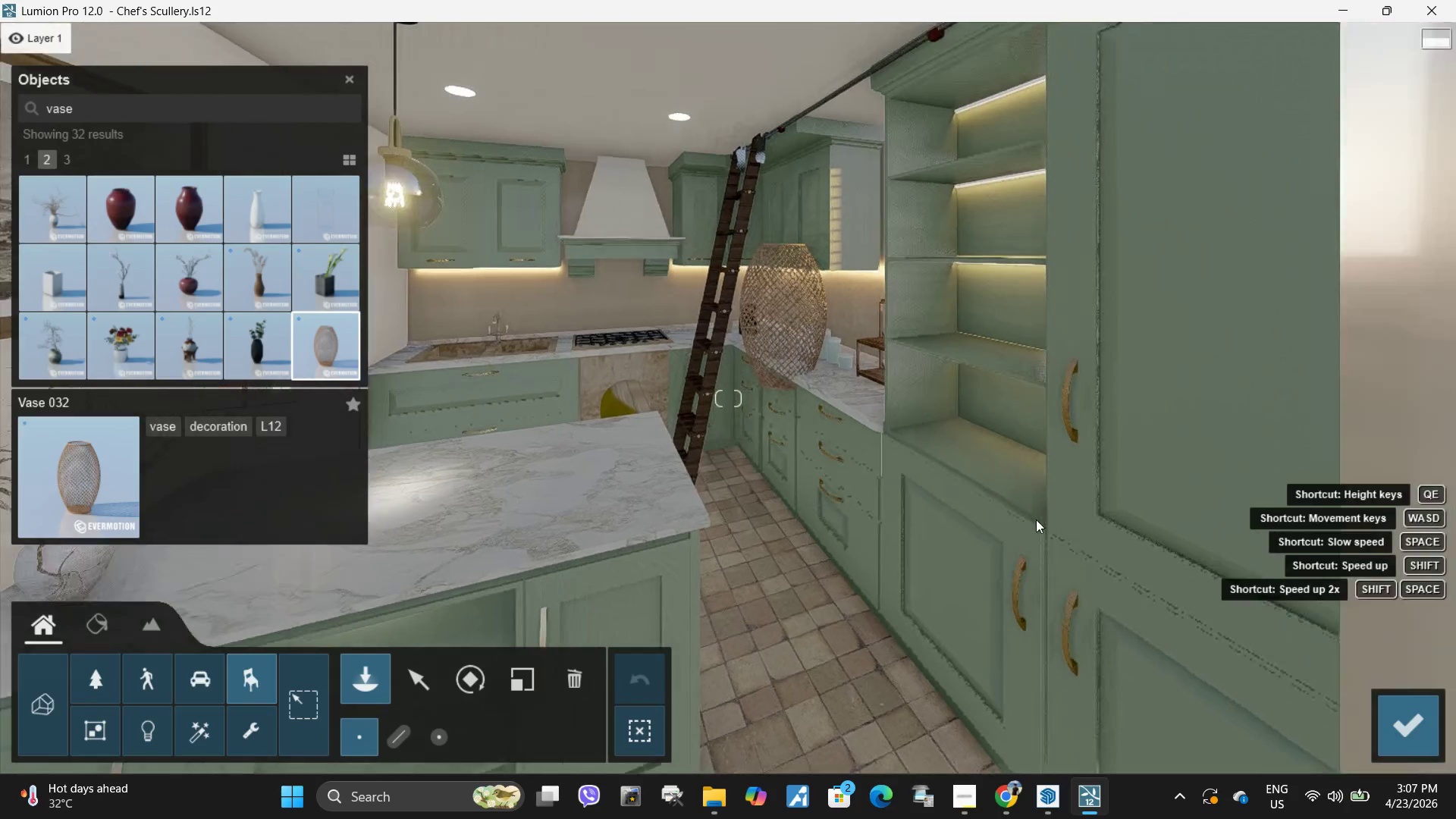 
right_click([1025, 528])
 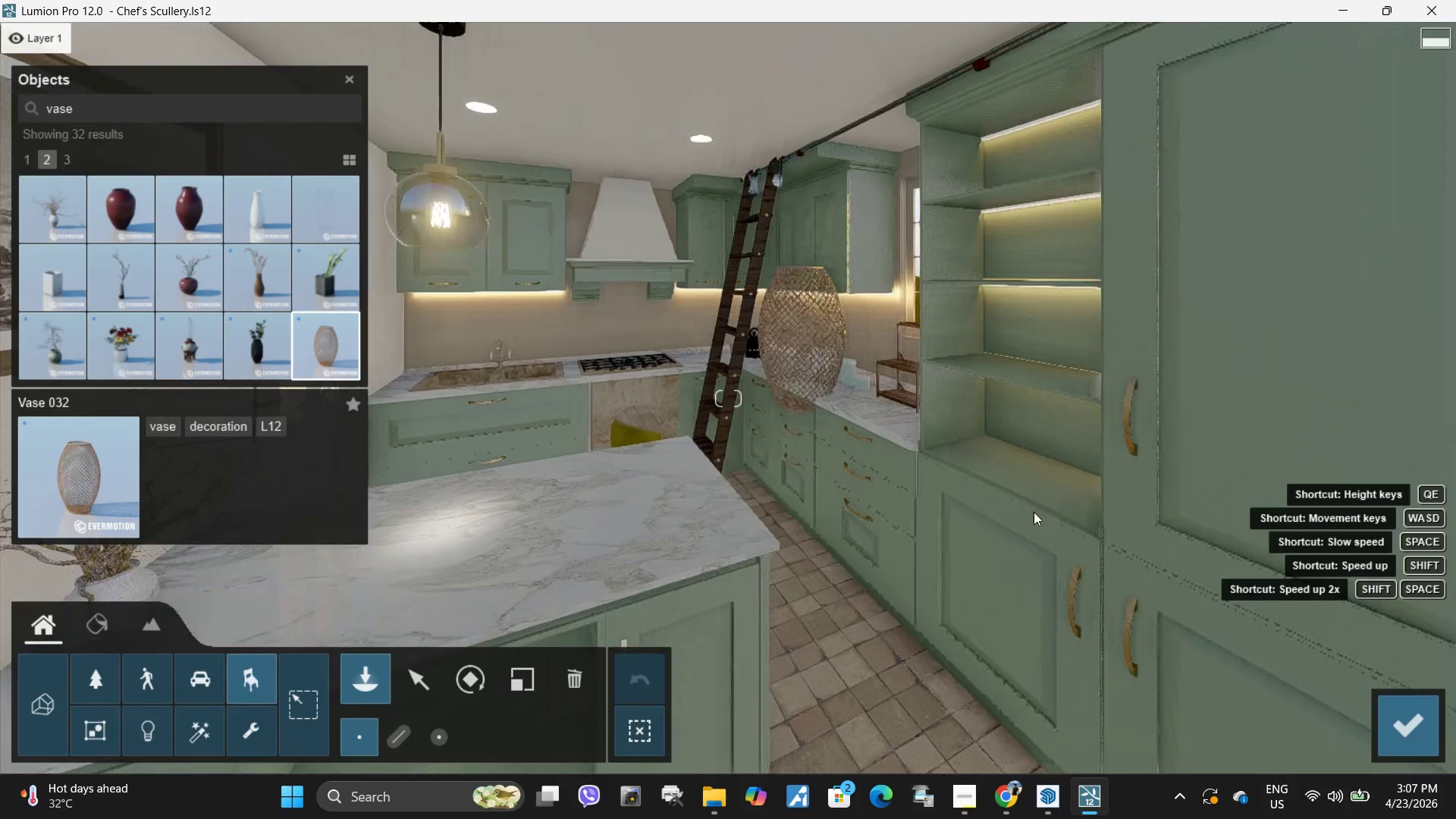 
key(W)
 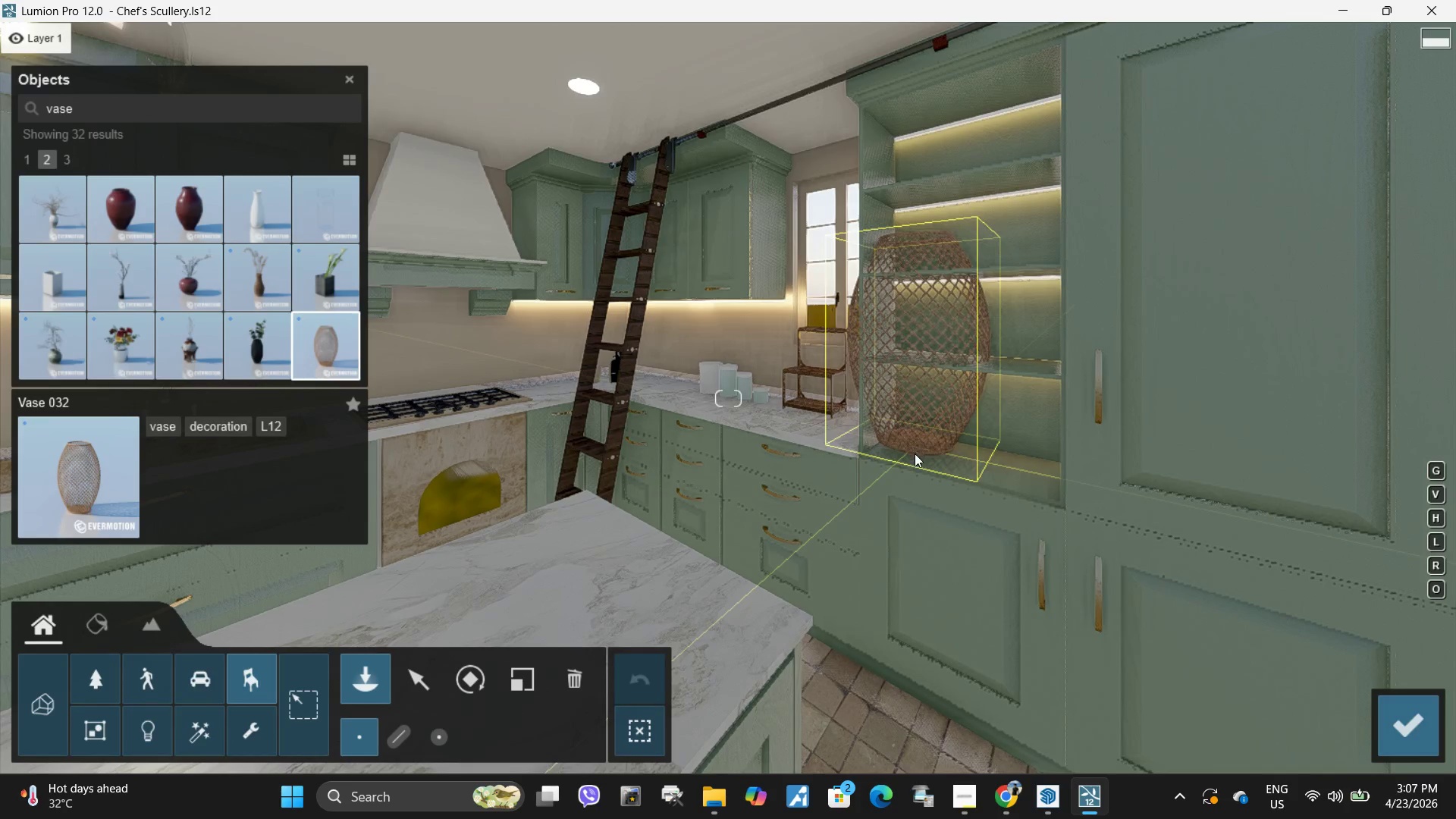 
left_click([922, 454])
 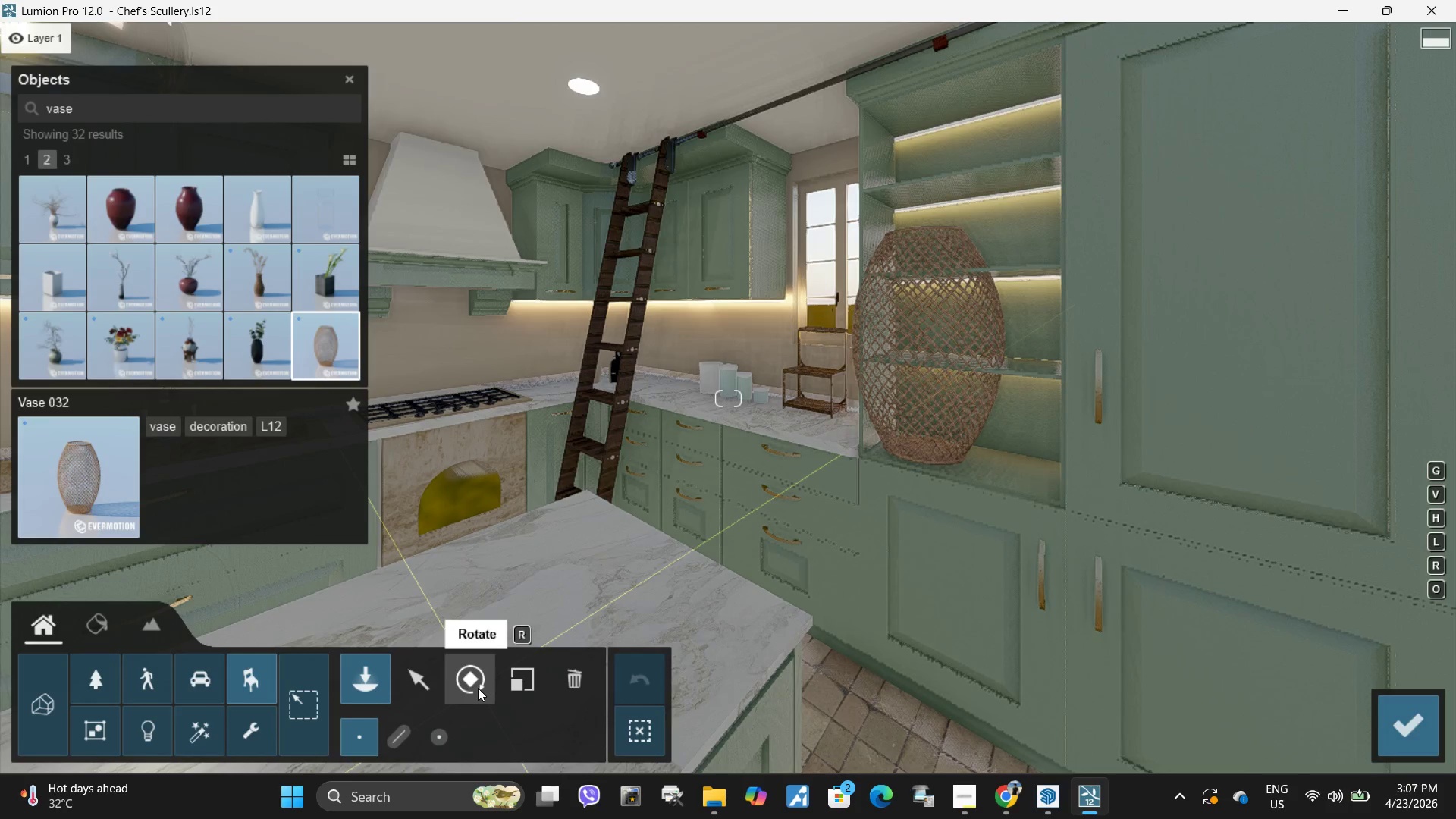 
left_click([521, 685])
 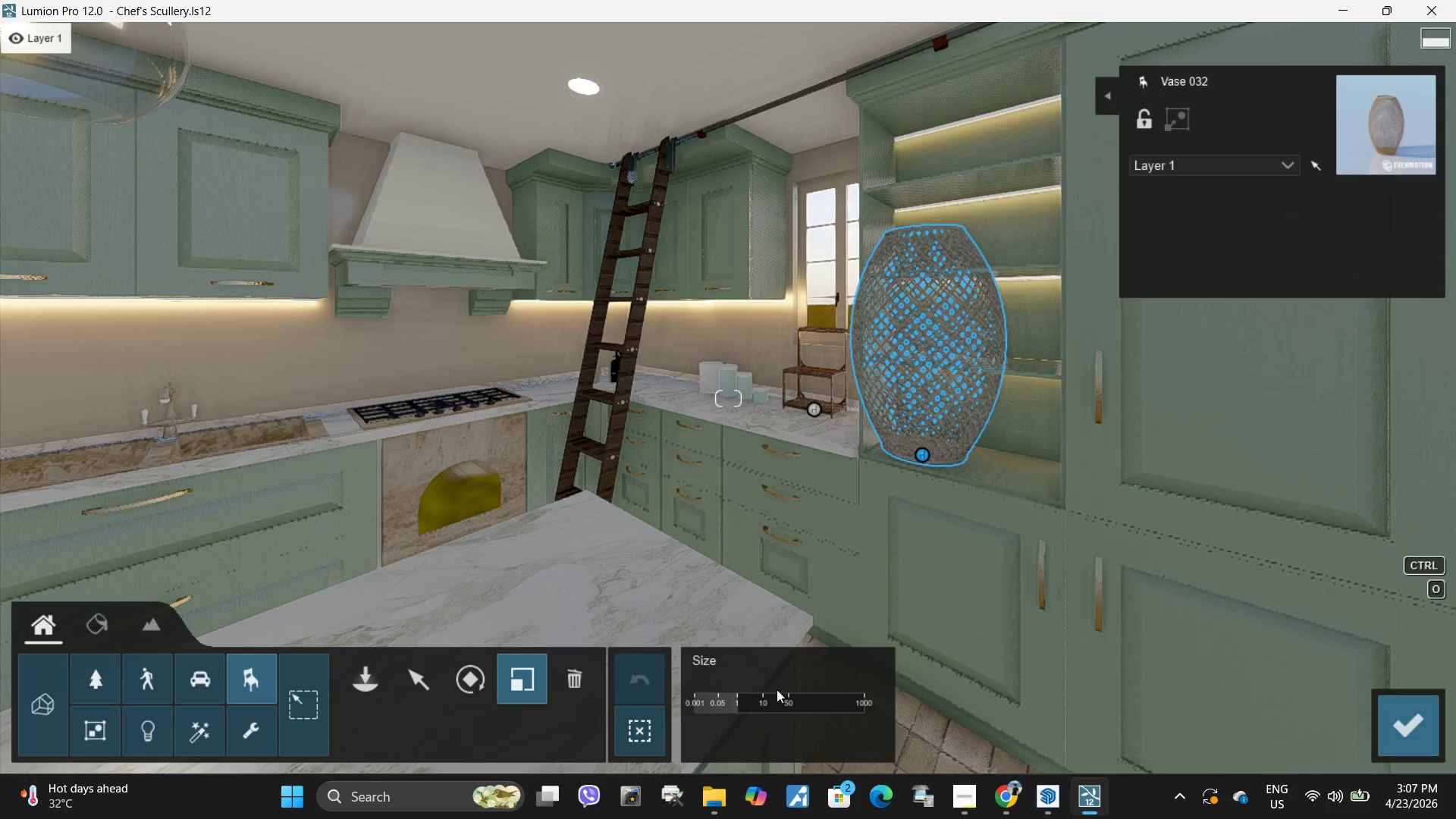 
hold_key(key=ShiftLeft, duration=1.5)
left_click_drag(start_coordinate=[736, 701], to_coordinate=[2, 648])
 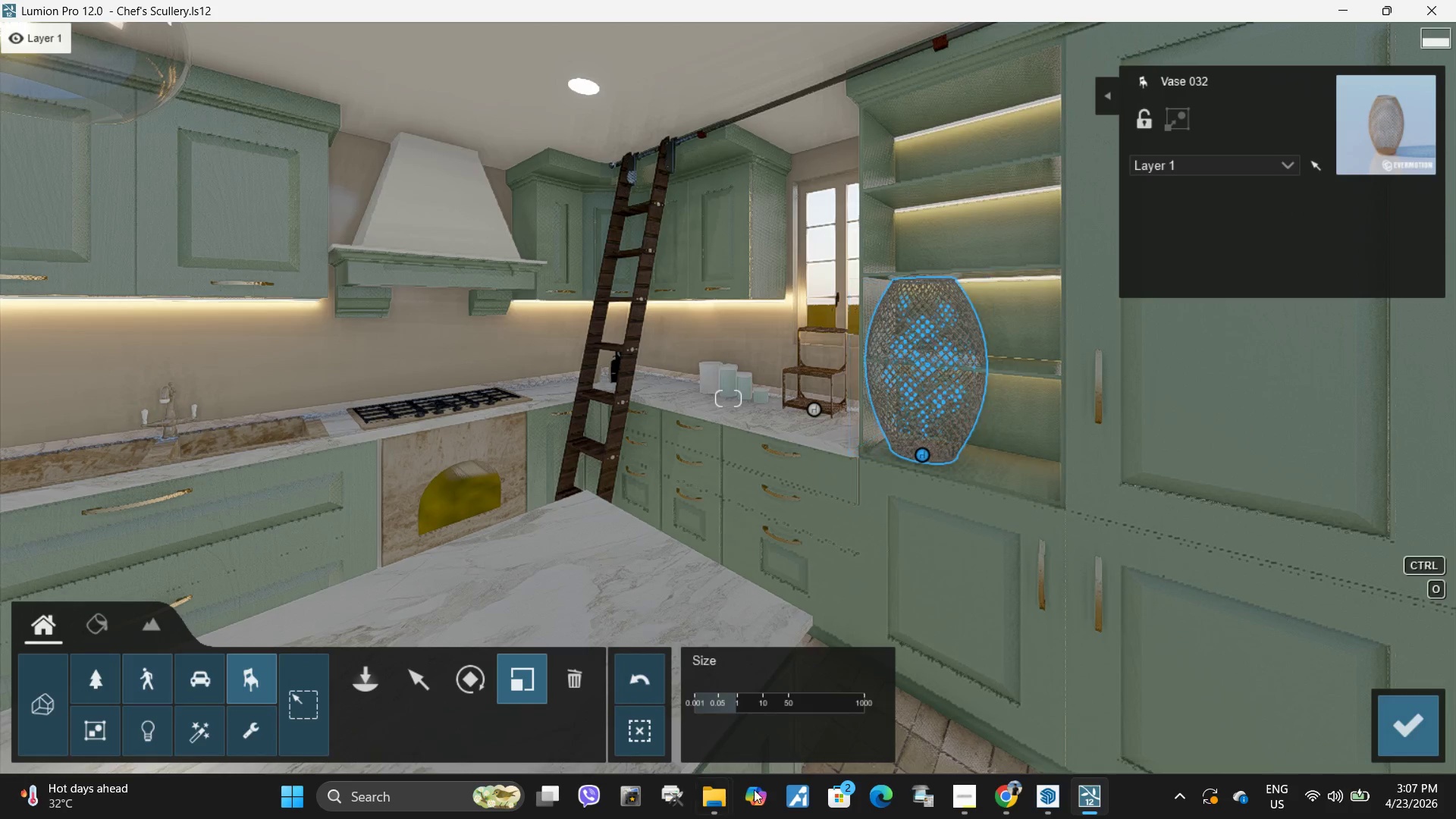 
hold_key(key=ShiftLeft, duration=1.5)
left_click_drag(start_coordinate=[825, 697], to_coordinate=[18, 733])
 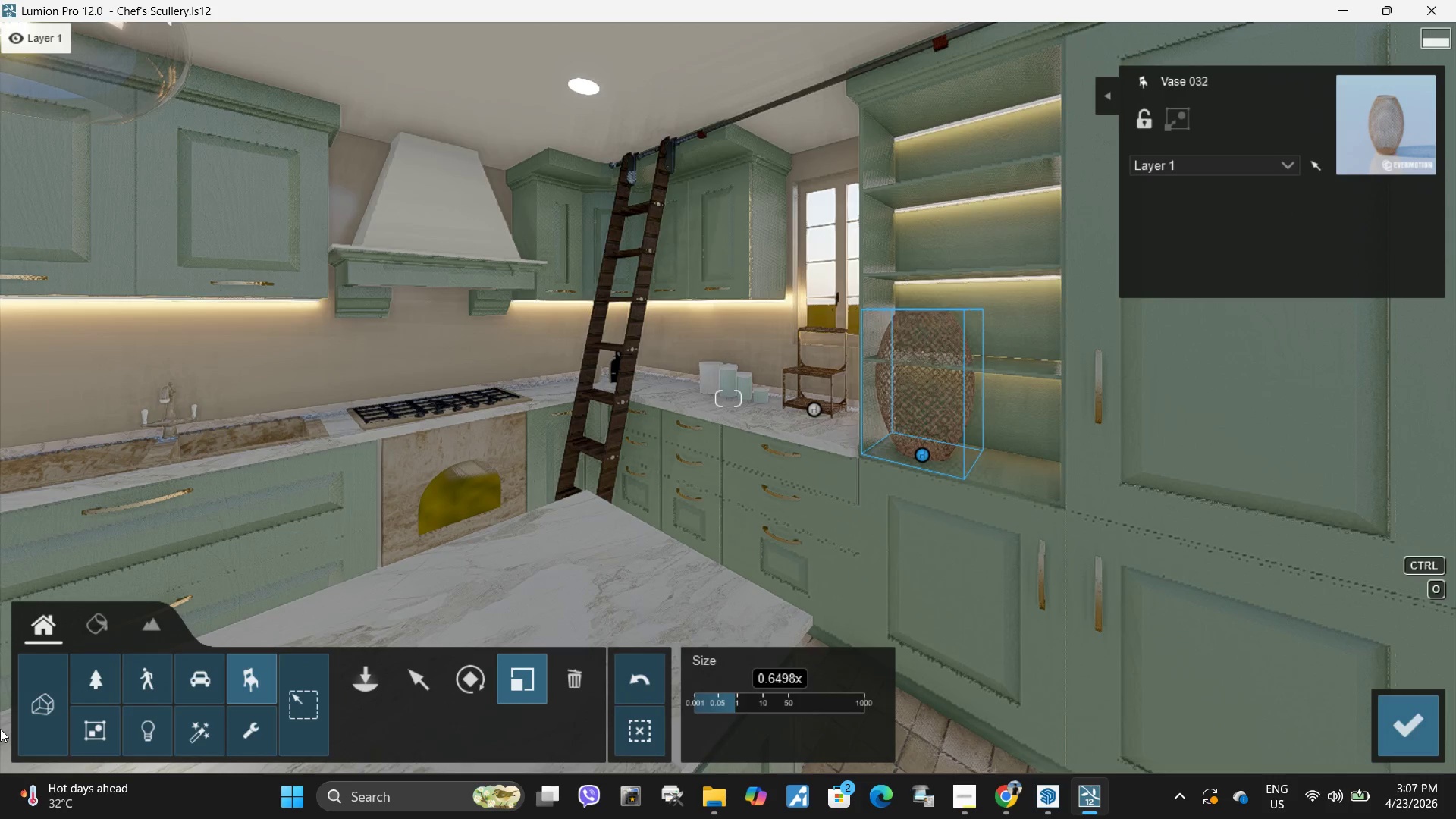 
key(Shift+ShiftLeft)
 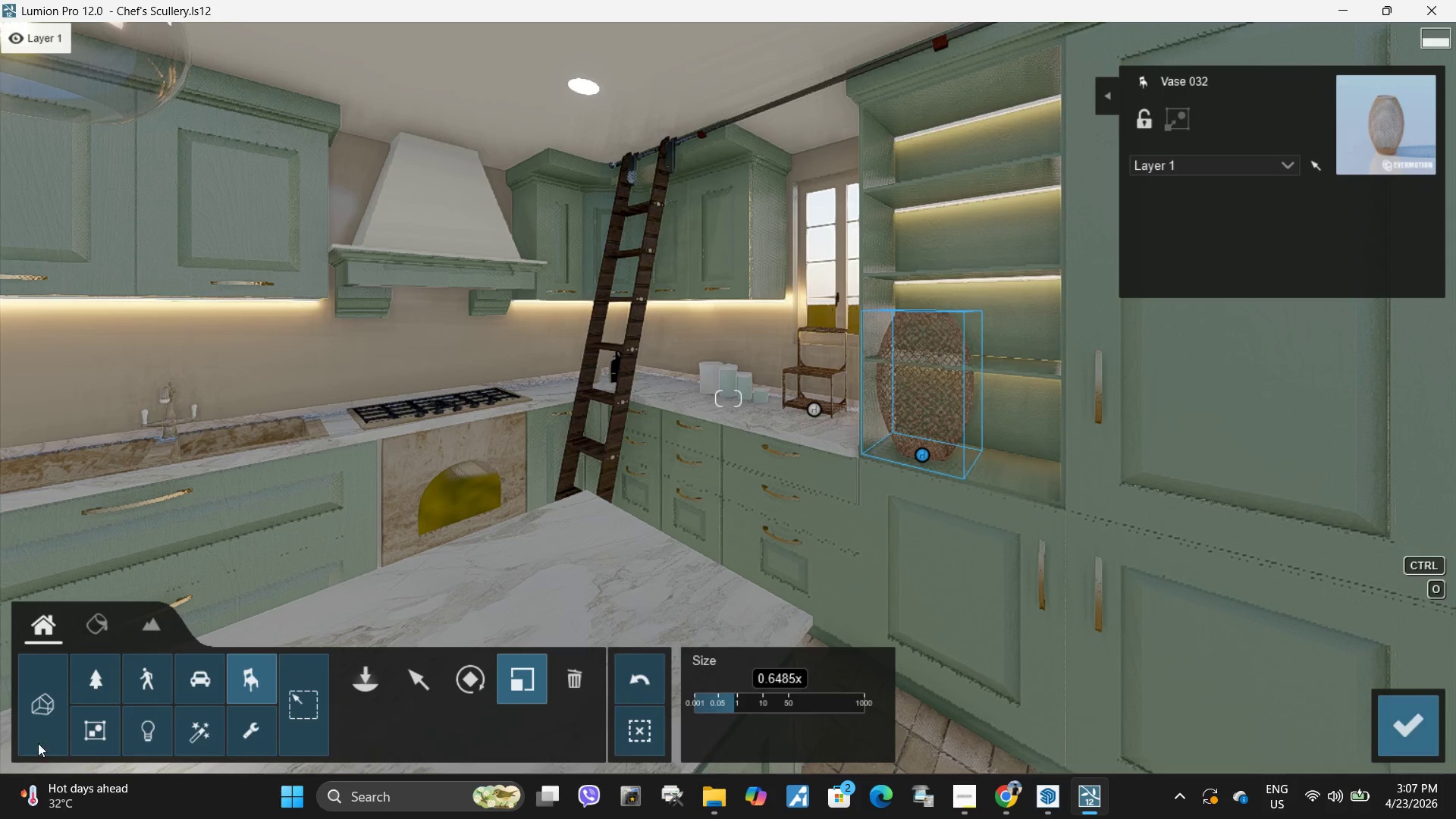 
key(Shift+ShiftLeft)
 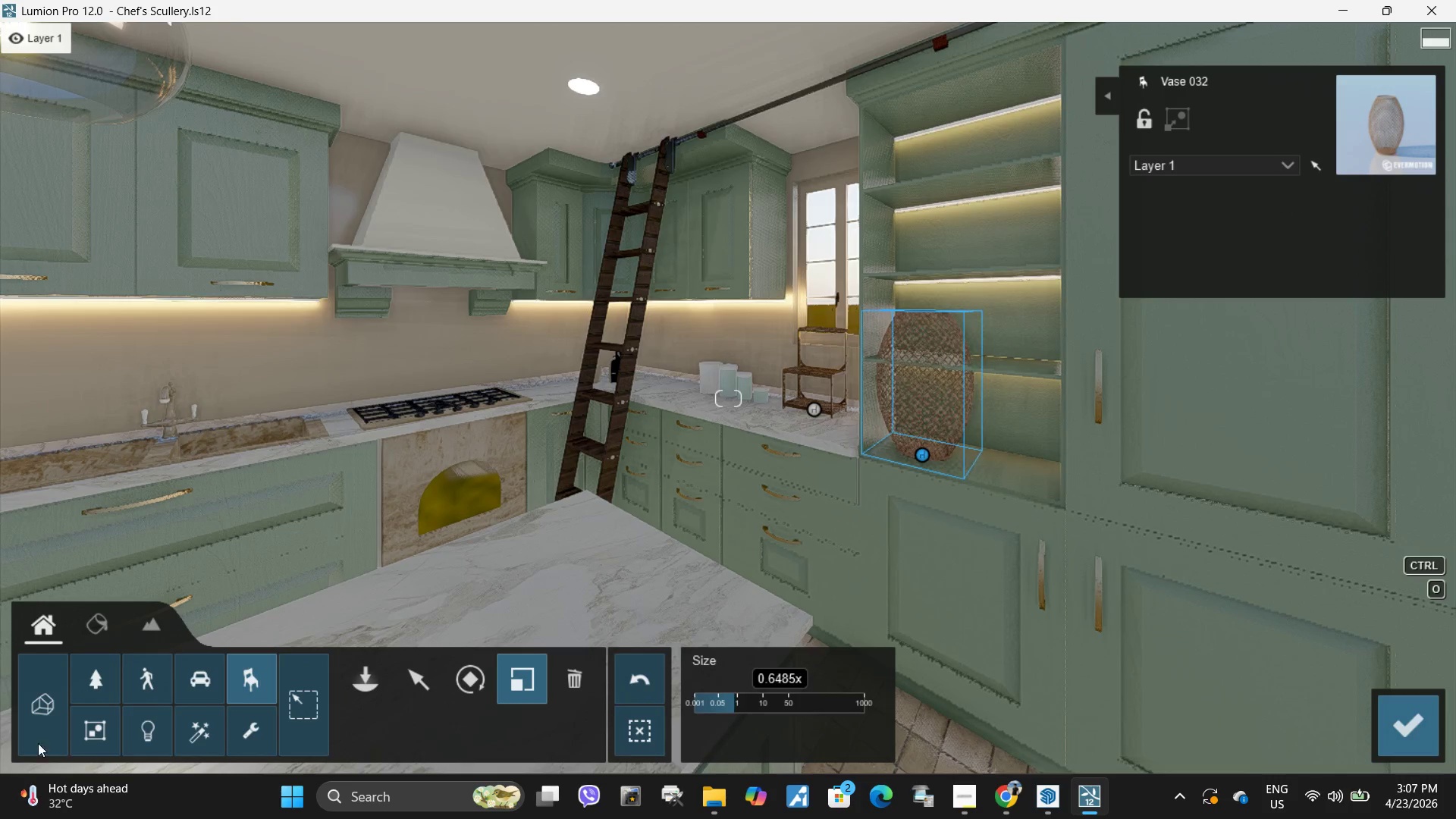 
key(Shift+ShiftLeft)
 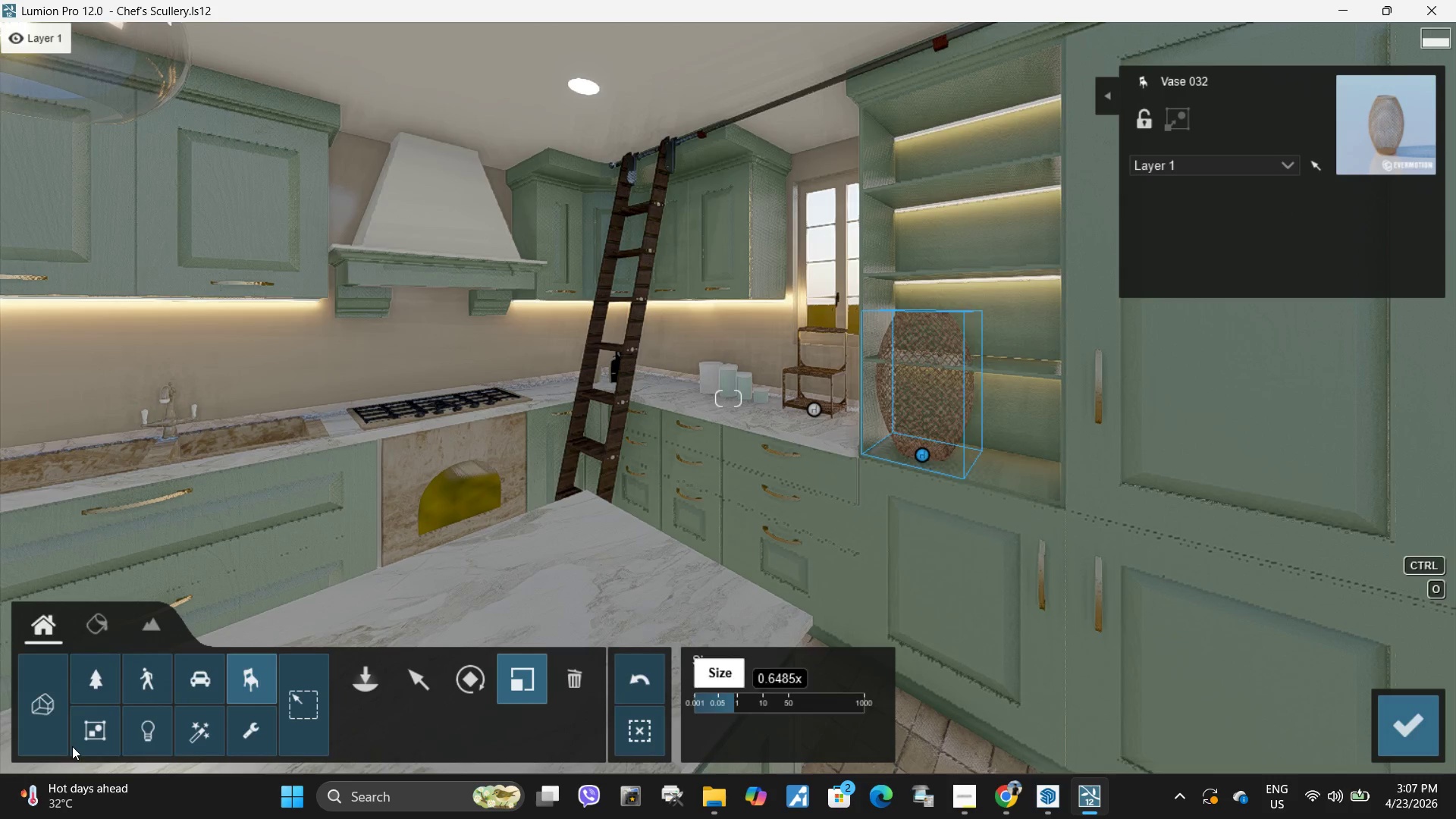 
key(Shift+ShiftLeft)
 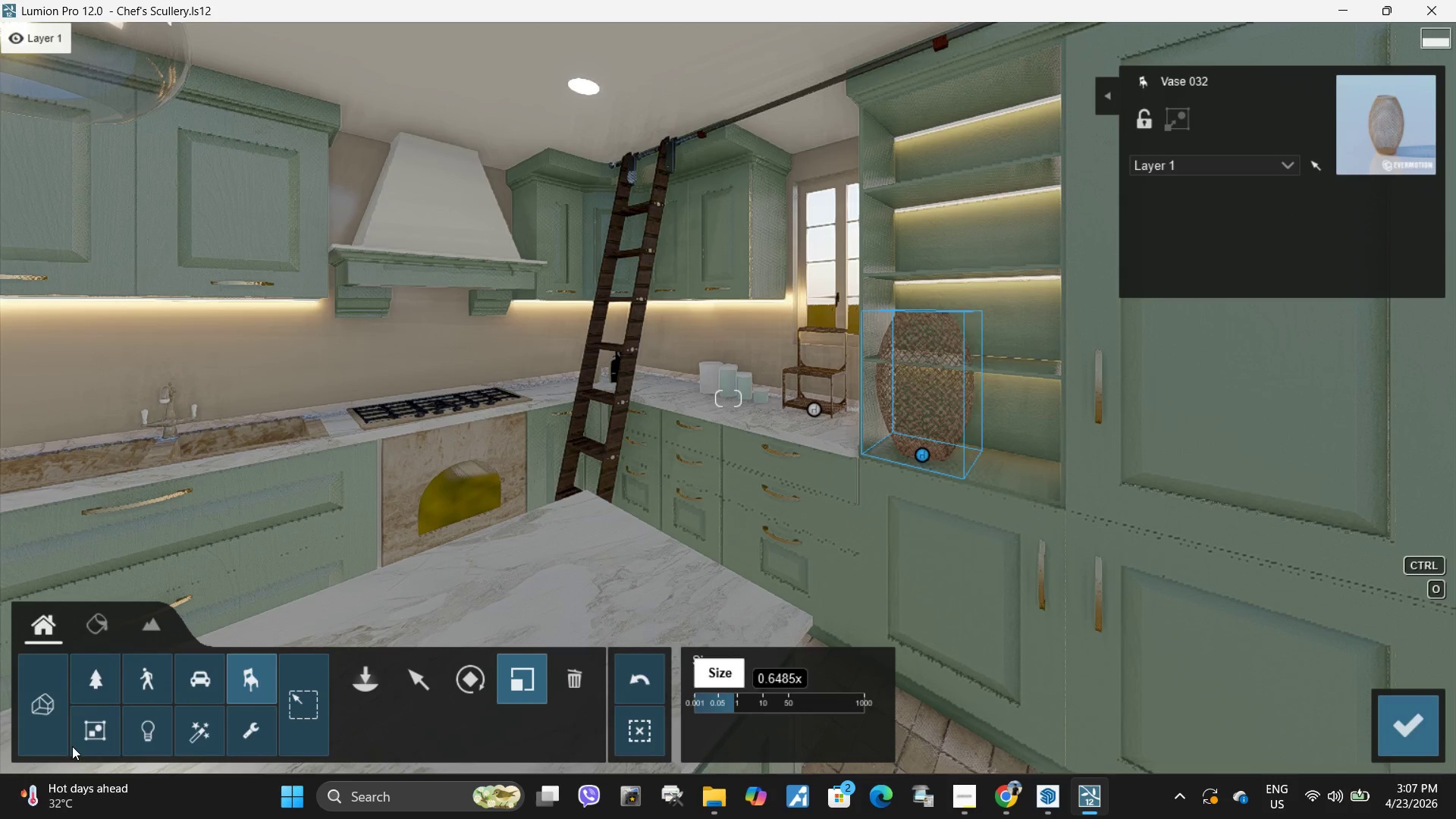 
key(Shift+ShiftLeft)
 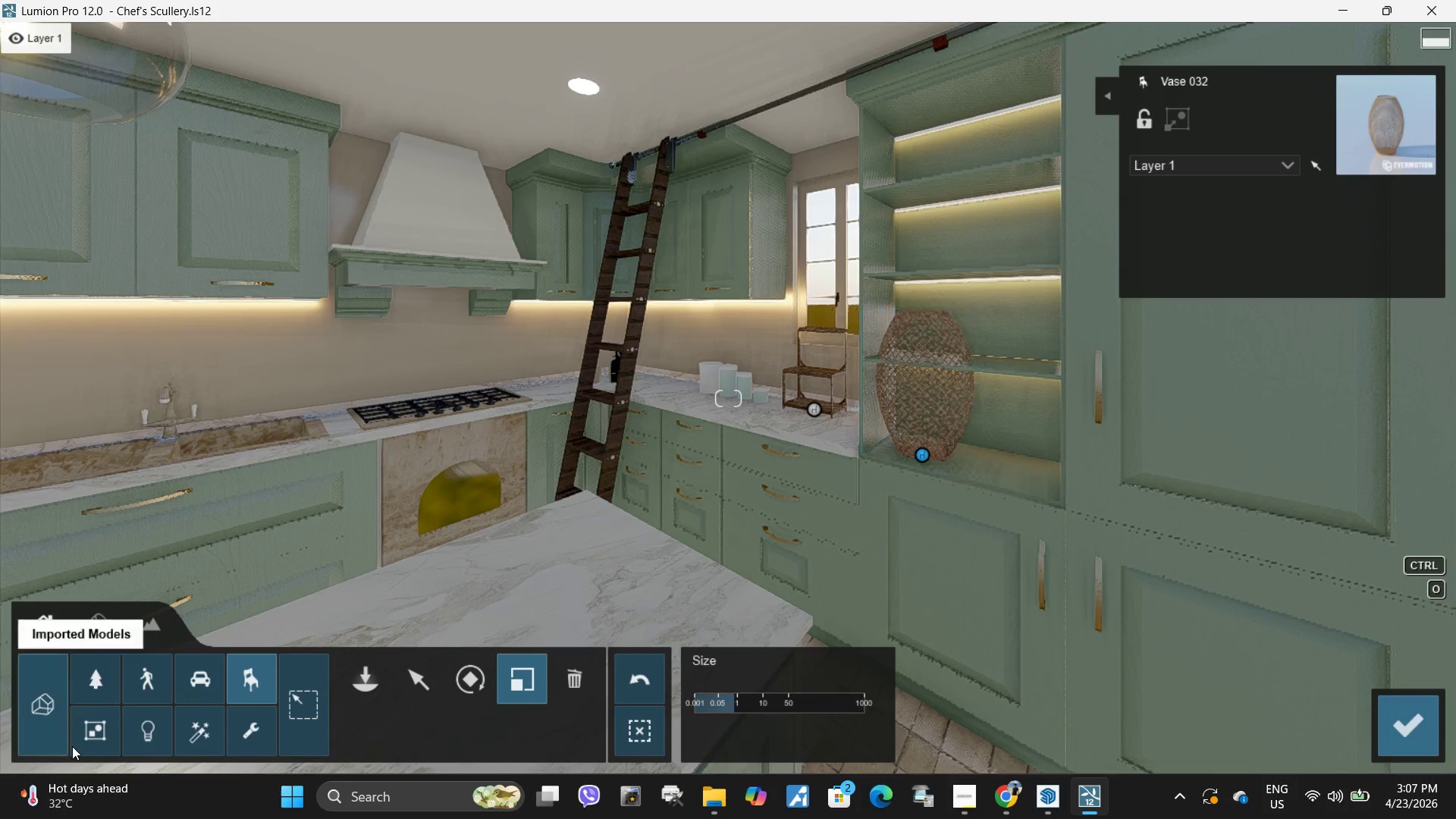 
key(Shift+ShiftLeft)
 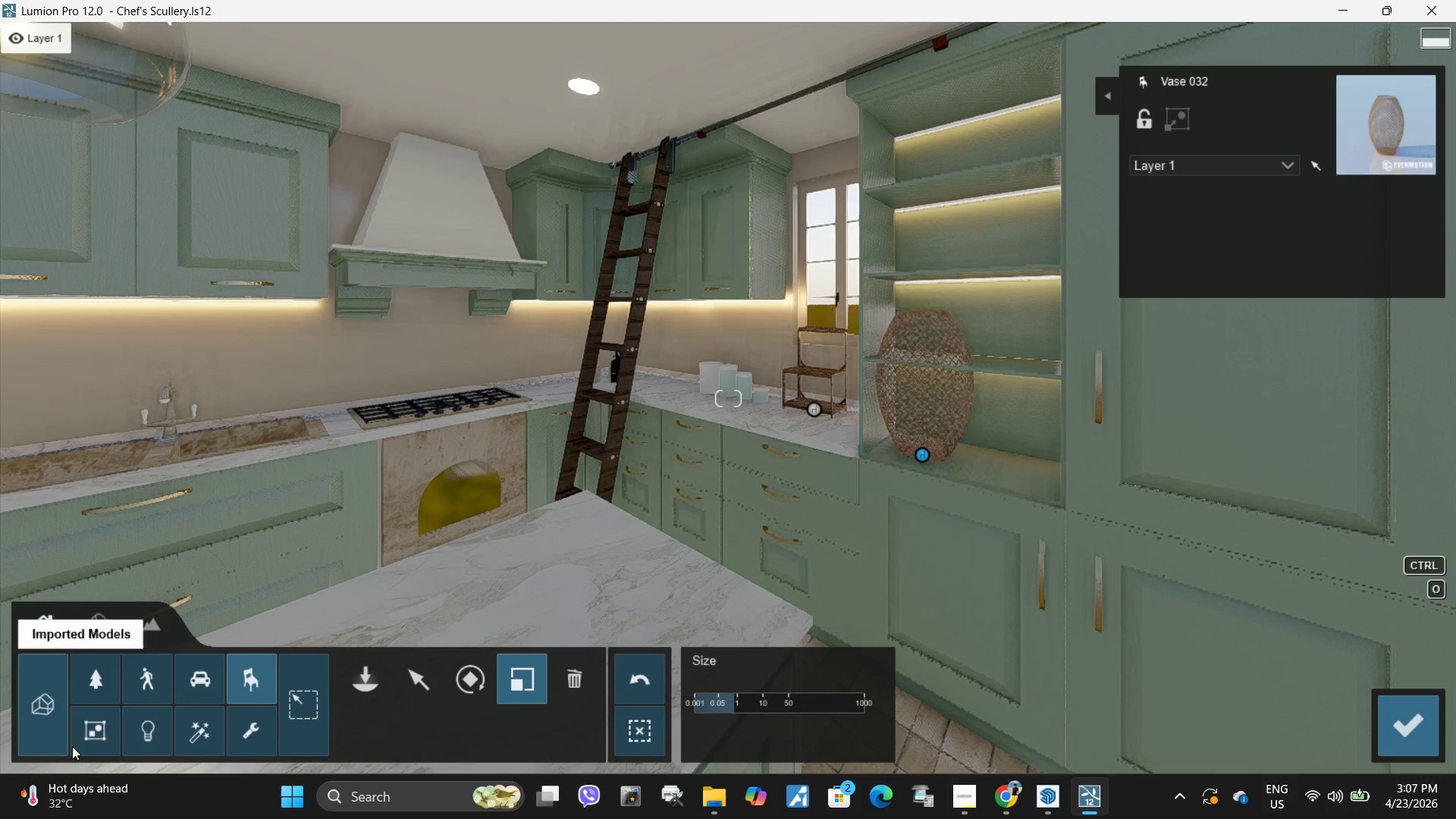 
key(Shift+ShiftLeft)
 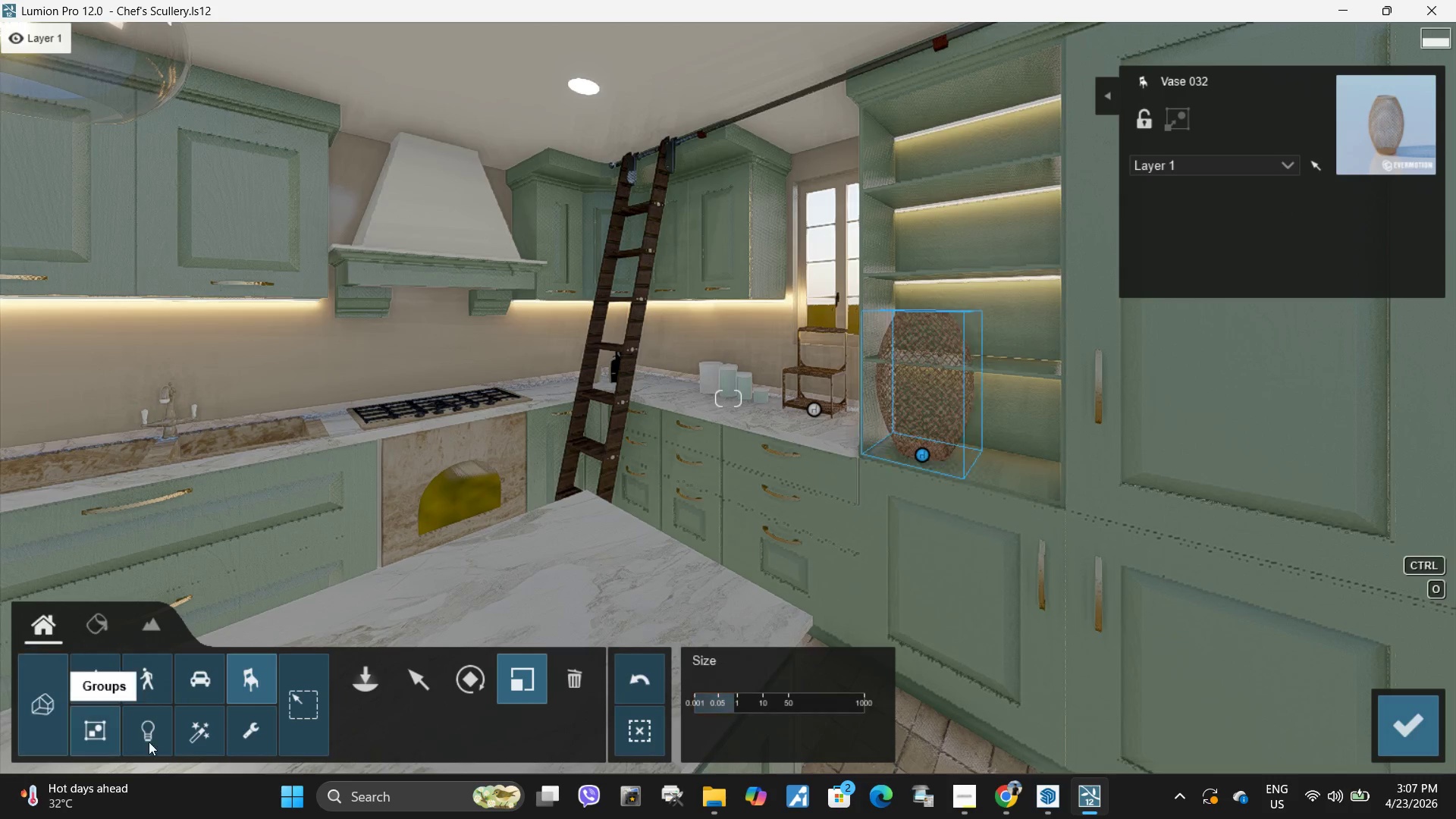 
key(Shift+ShiftLeft)
 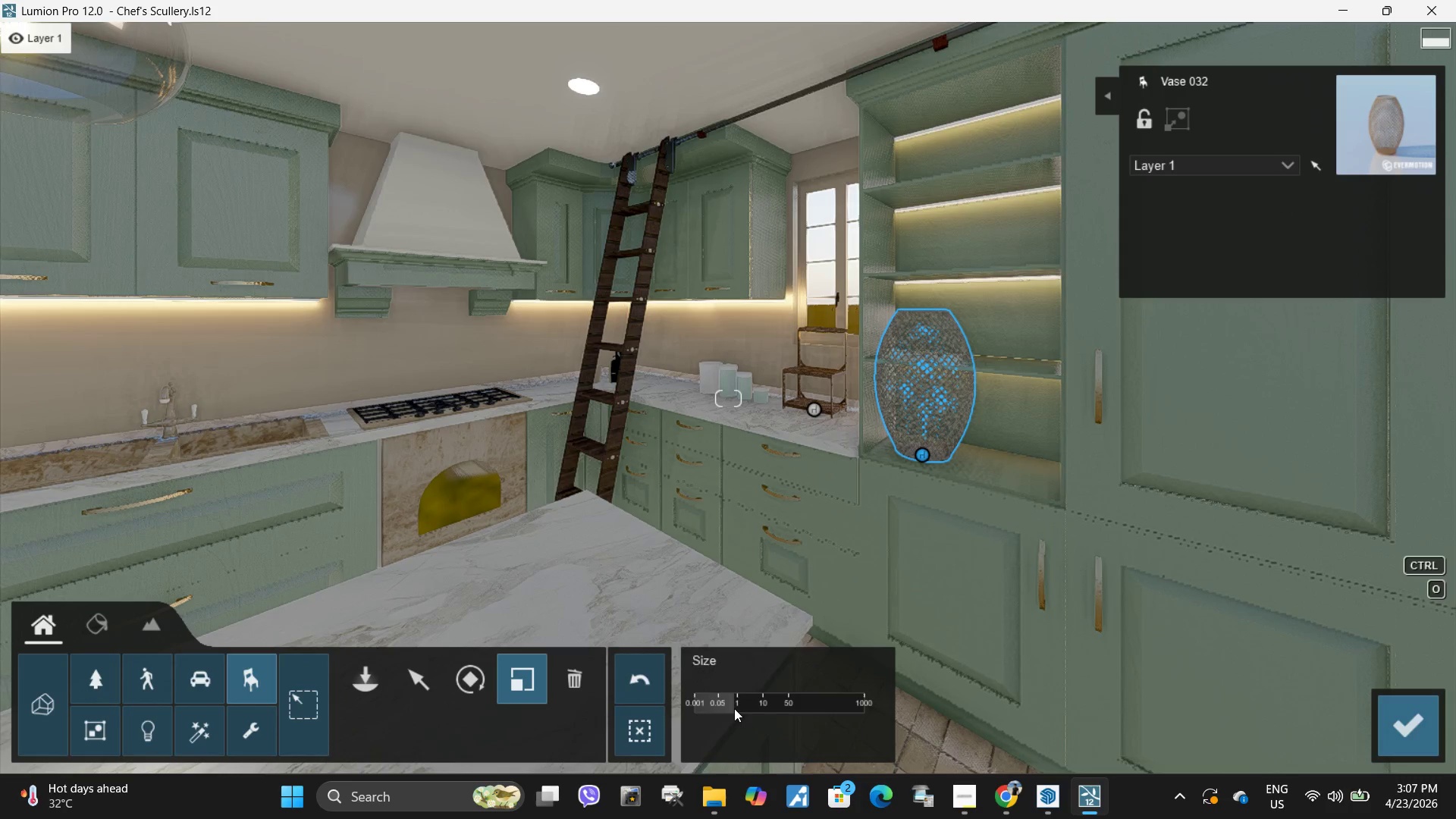 
left_click_drag(start_coordinate=[730, 703], to_coordinate=[1098, 726])
 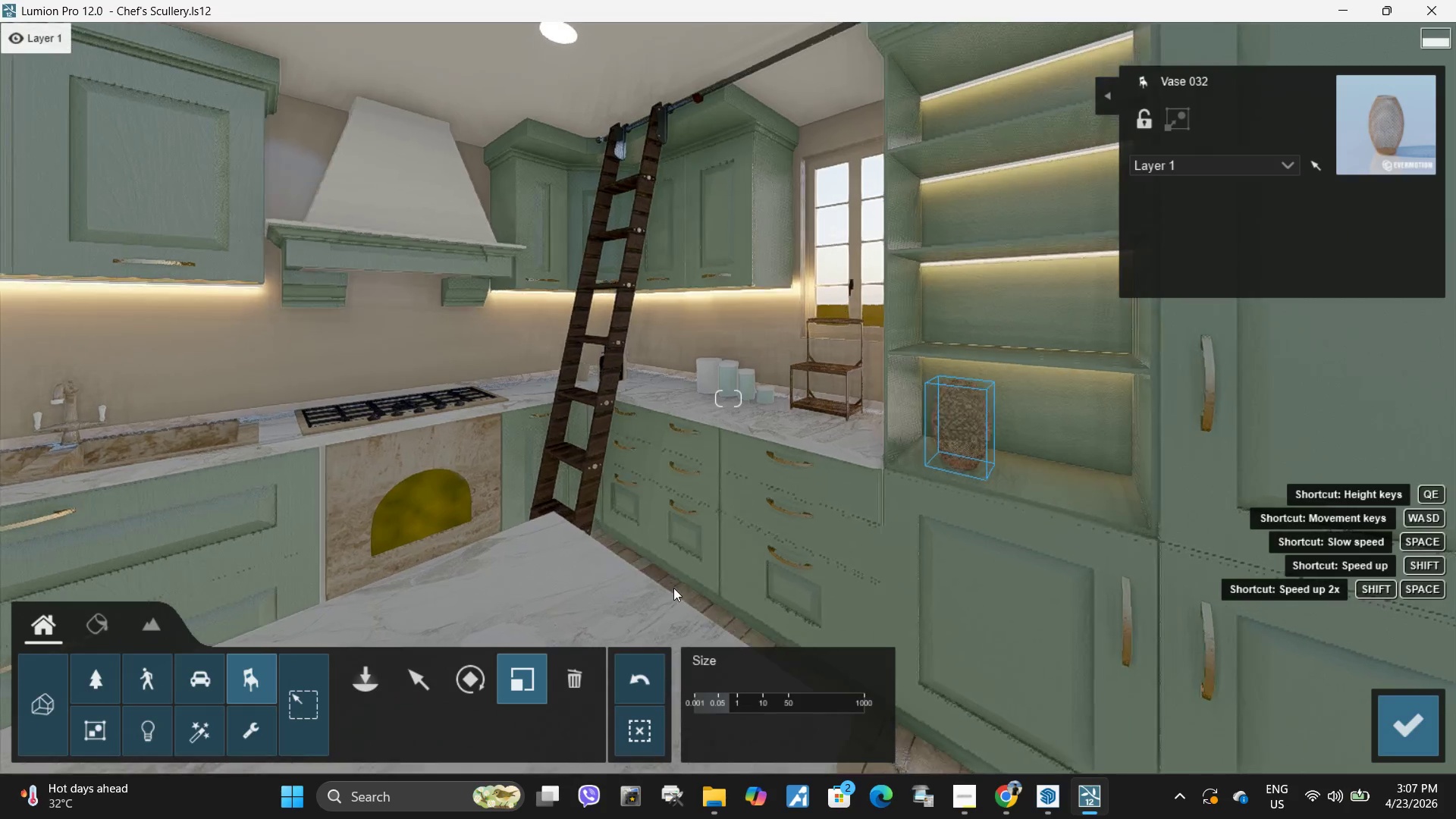 
hold_key(key=ShiftLeft, duration=1.5)
 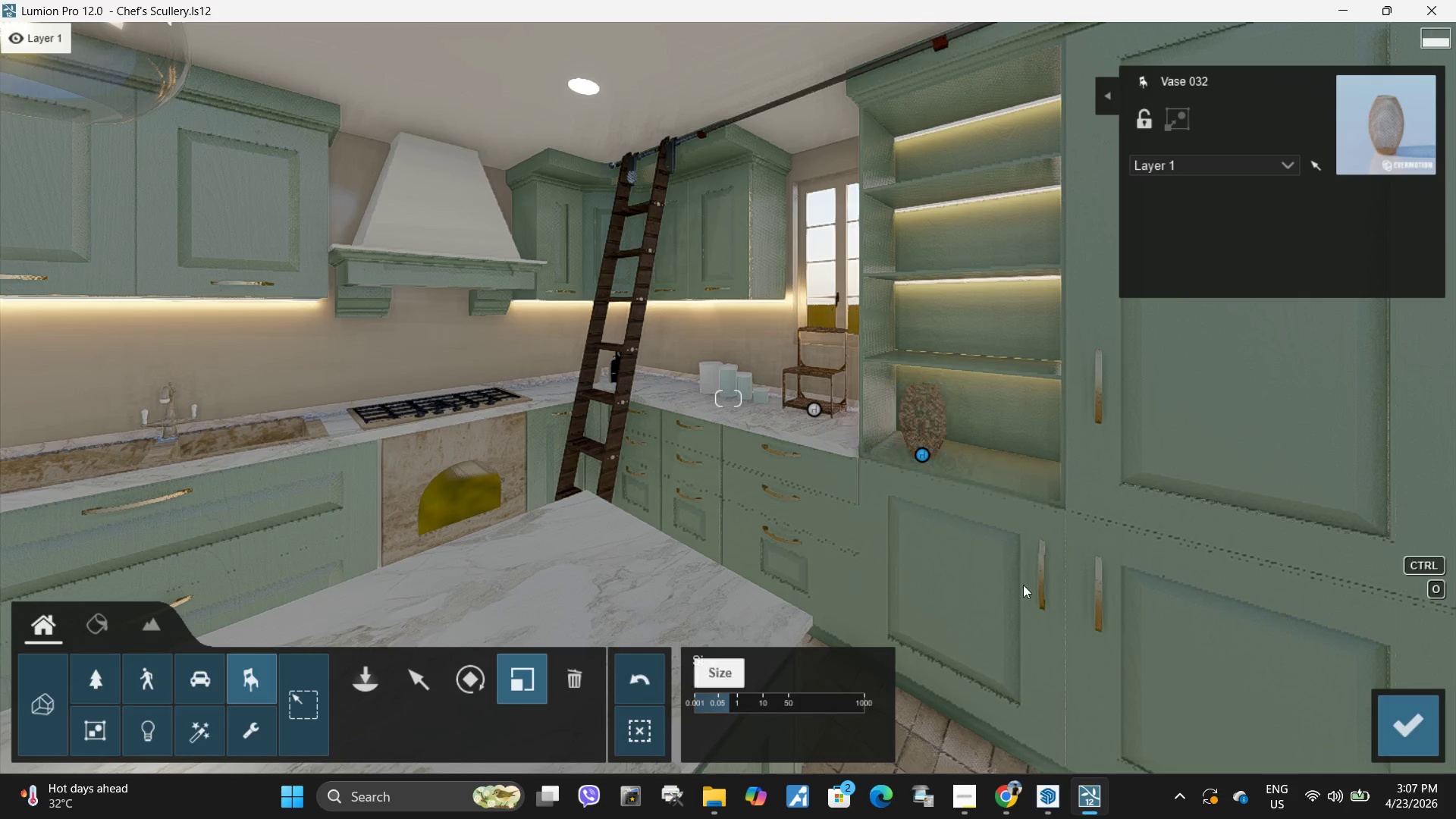 
hold_key(key=ShiftLeft, duration=0.47)
 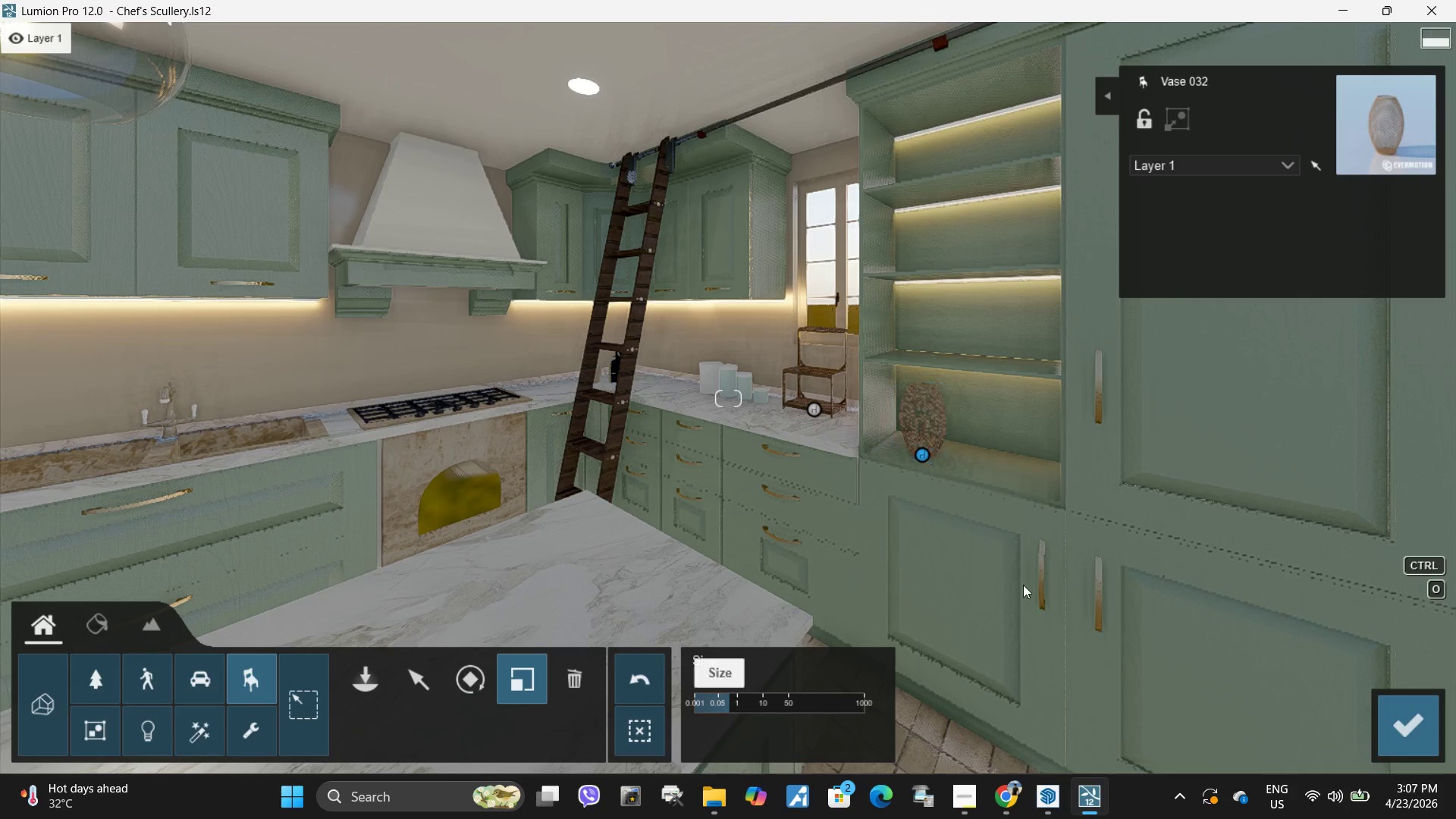 
key(W)
 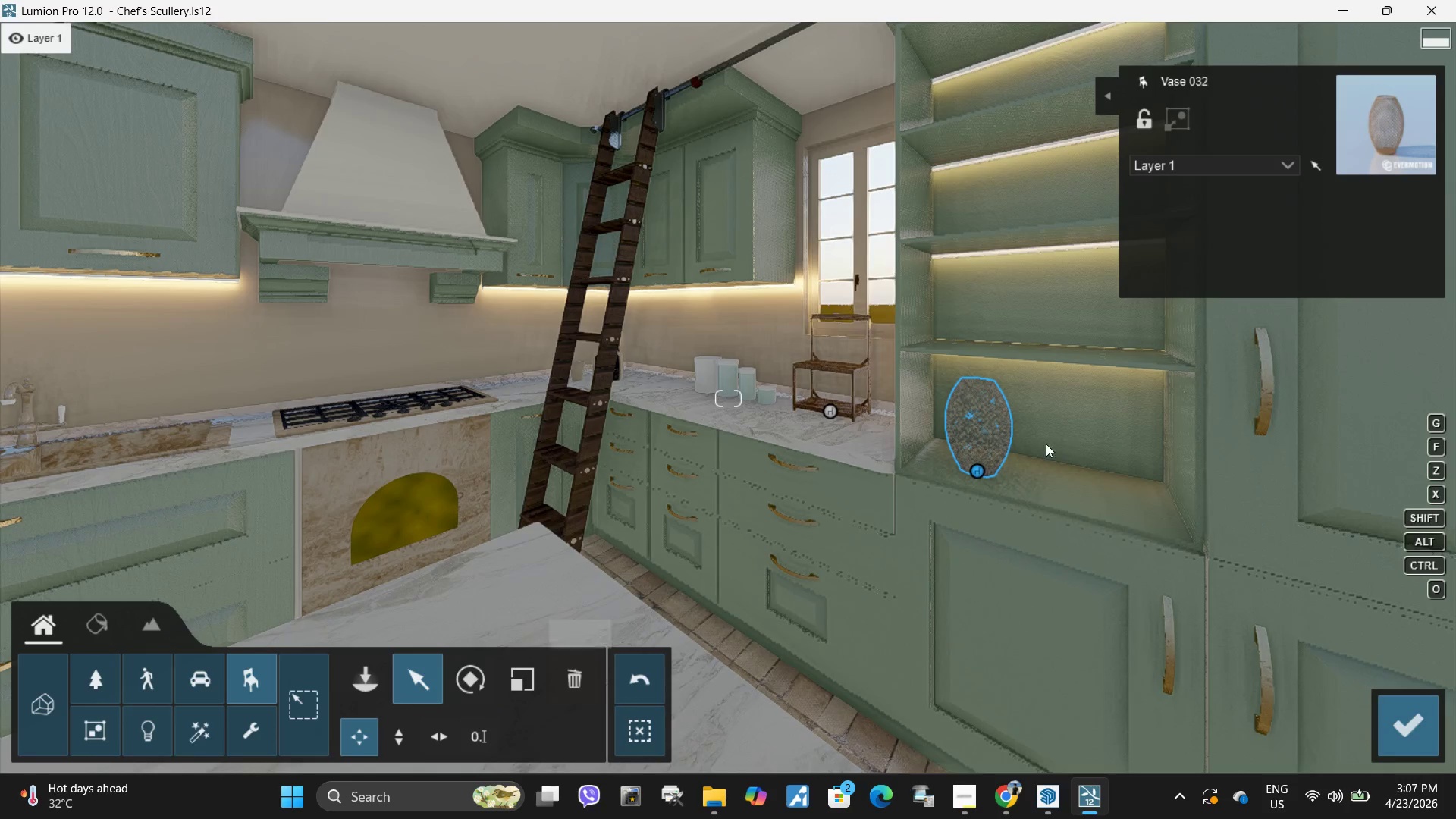 
left_click_drag(start_coordinate=[977, 473], to_coordinate=[965, 461])
 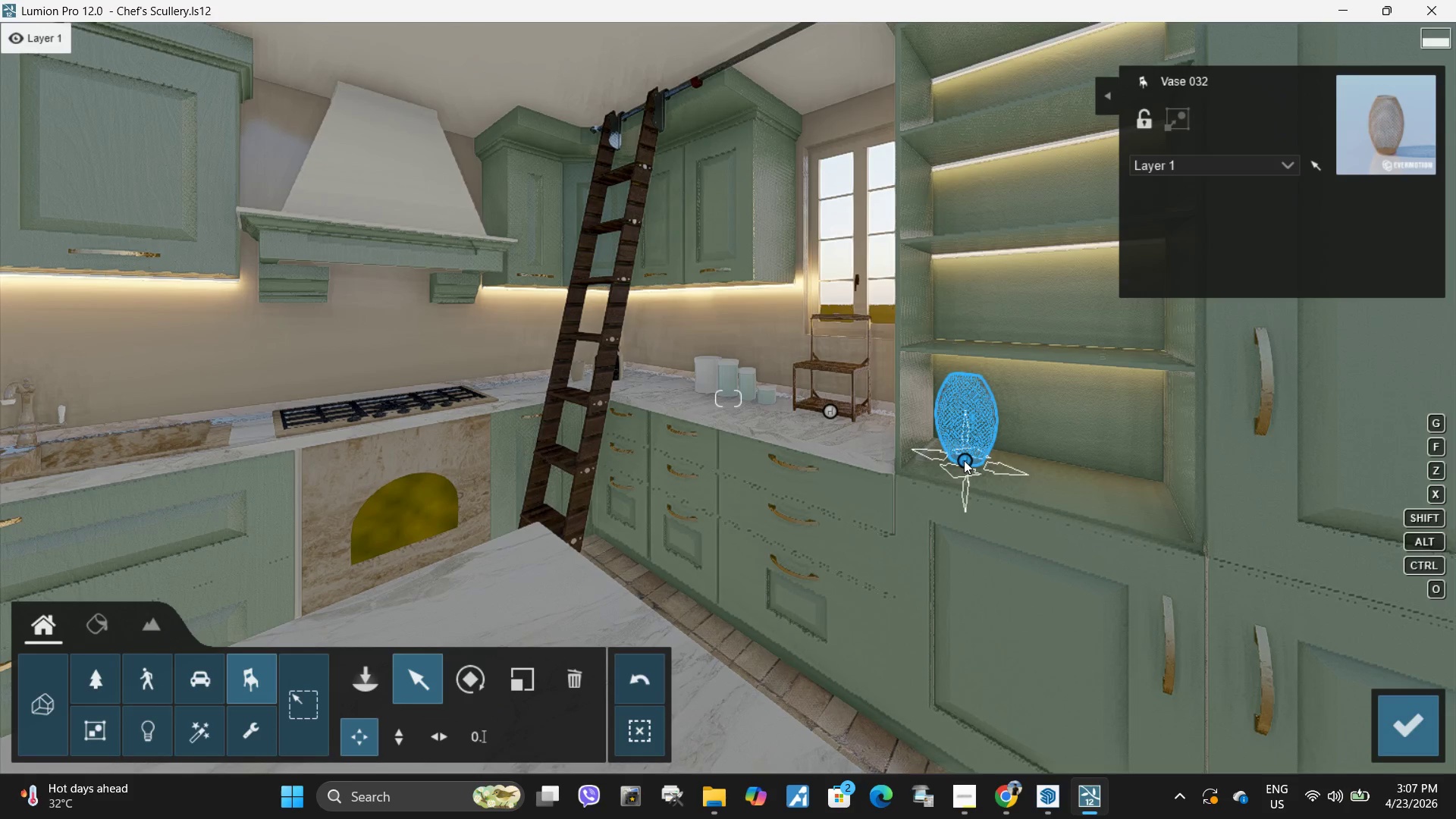 
hold_key(key=AltLeft, duration=1.5)
left_click_drag(start_coordinate=[964, 460], to_coordinate=[1040, 477])
 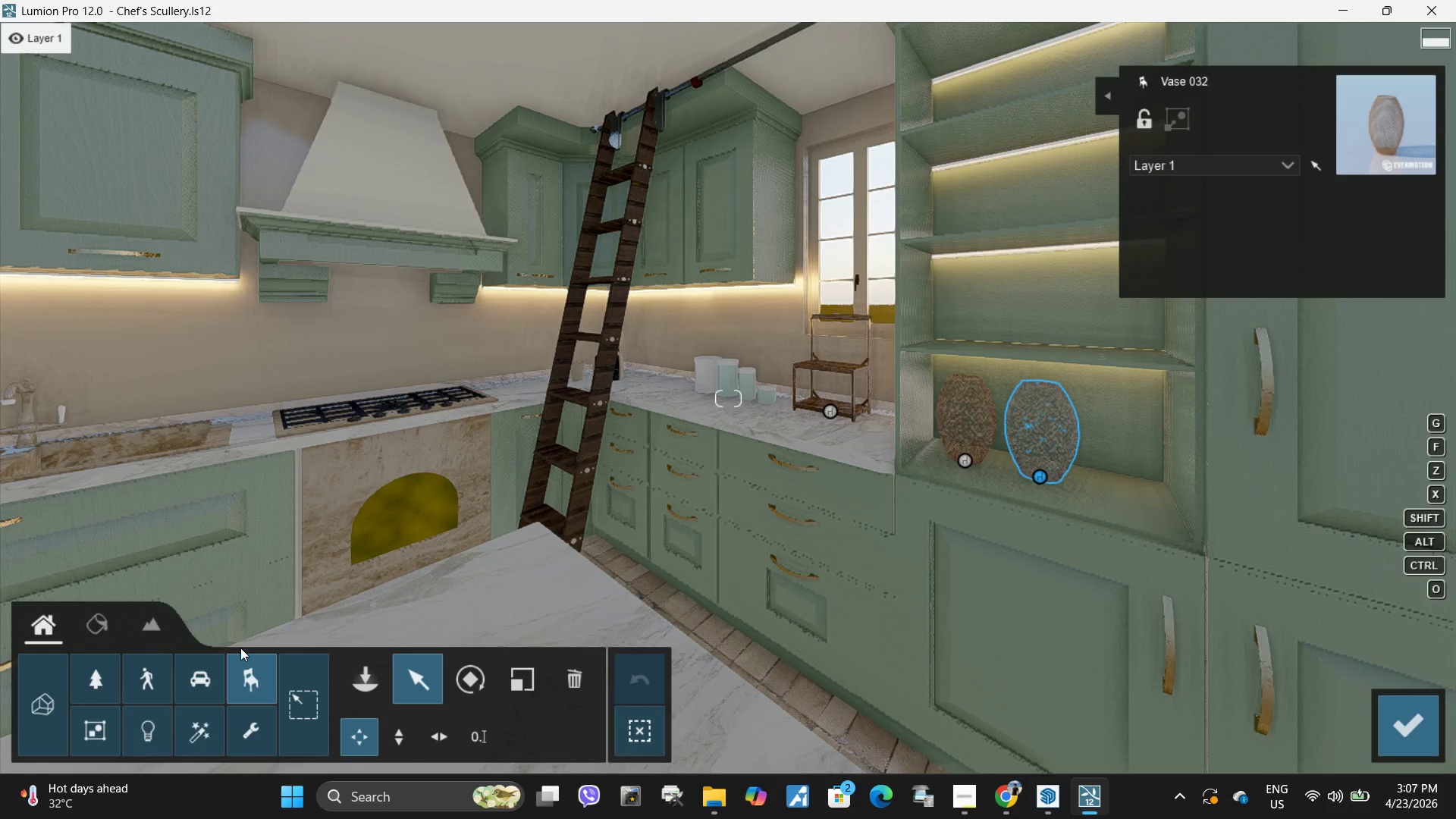 
hold_key(key=AltLeft, duration=1.27)
 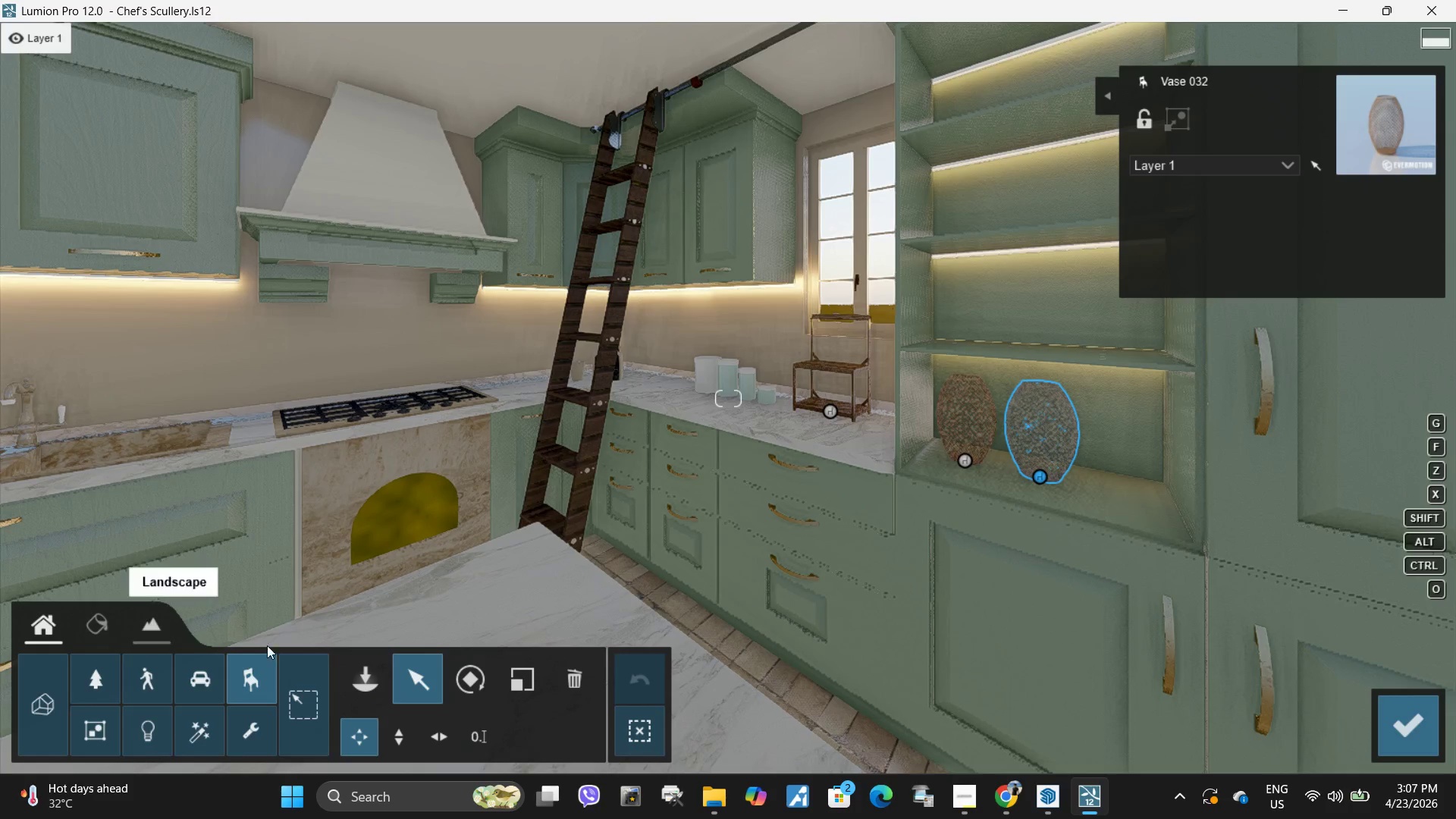 
left_click([372, 672])
 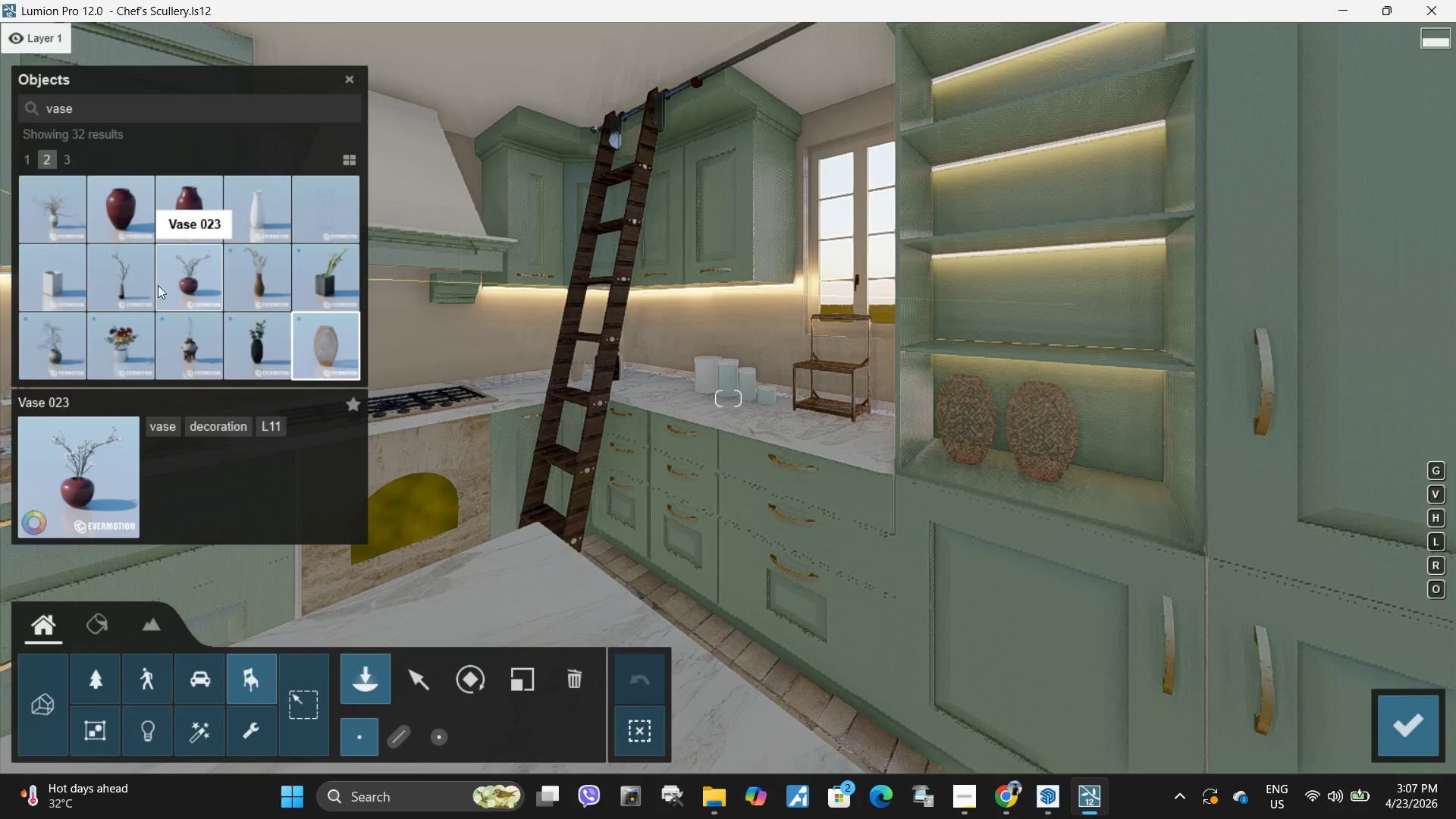 
left_click([71, 154])
 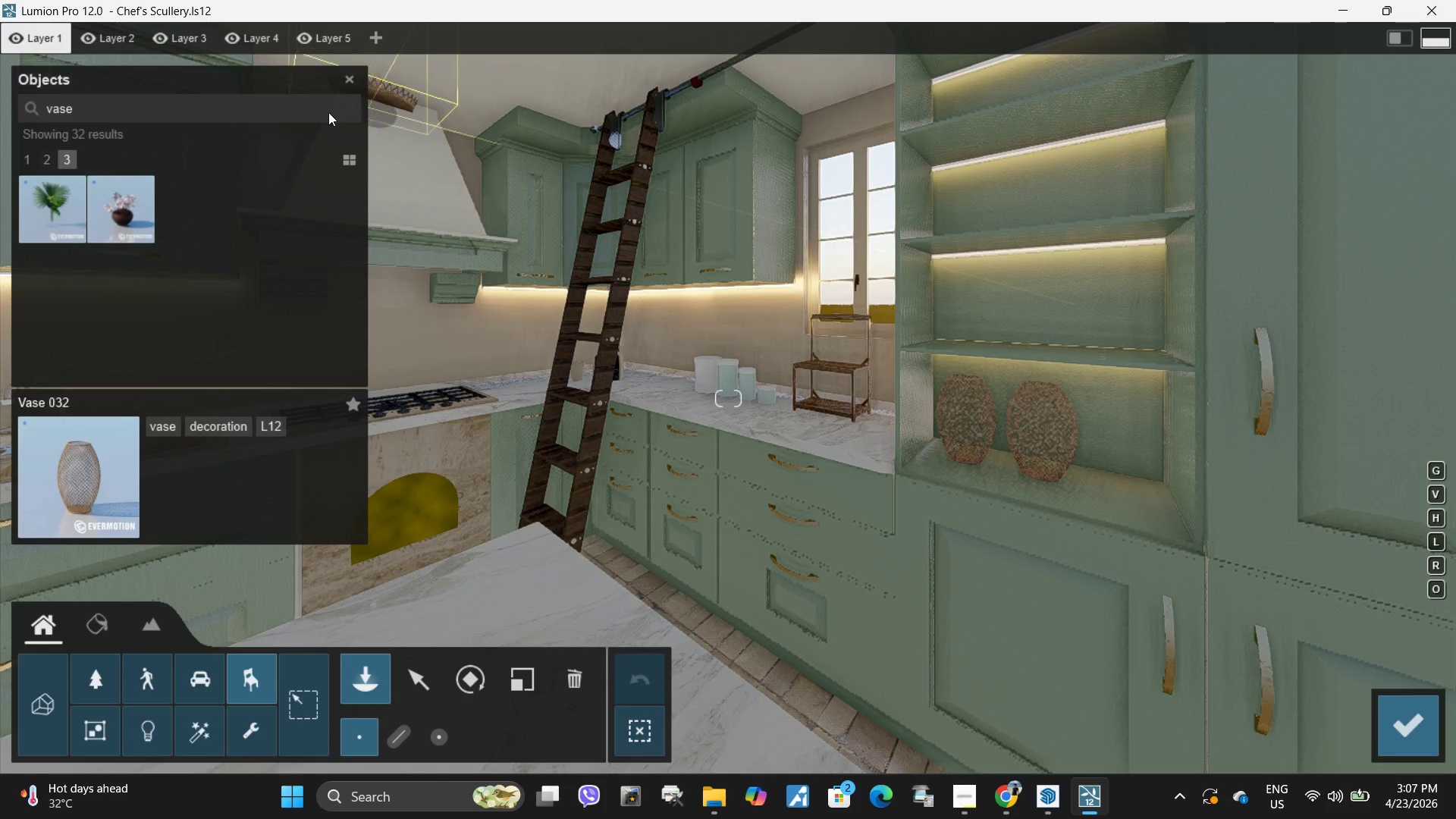 
left_click([110, 111])
 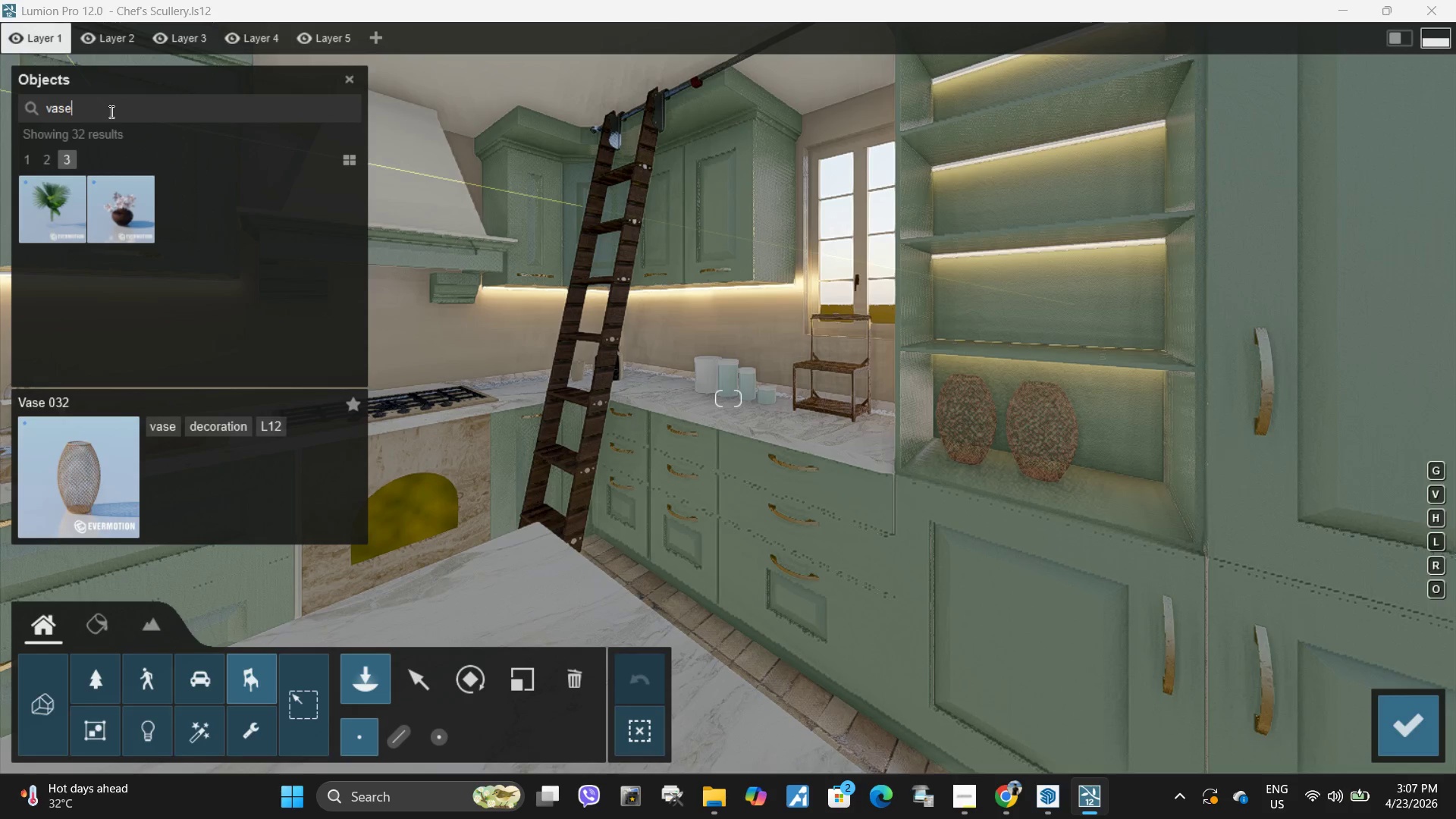 
key(Backspace)
key(Backspace)
key(Backspace)
key(Backspace)
key(Backspace)
key(Backspace)
key(Backspace)
type(food)
 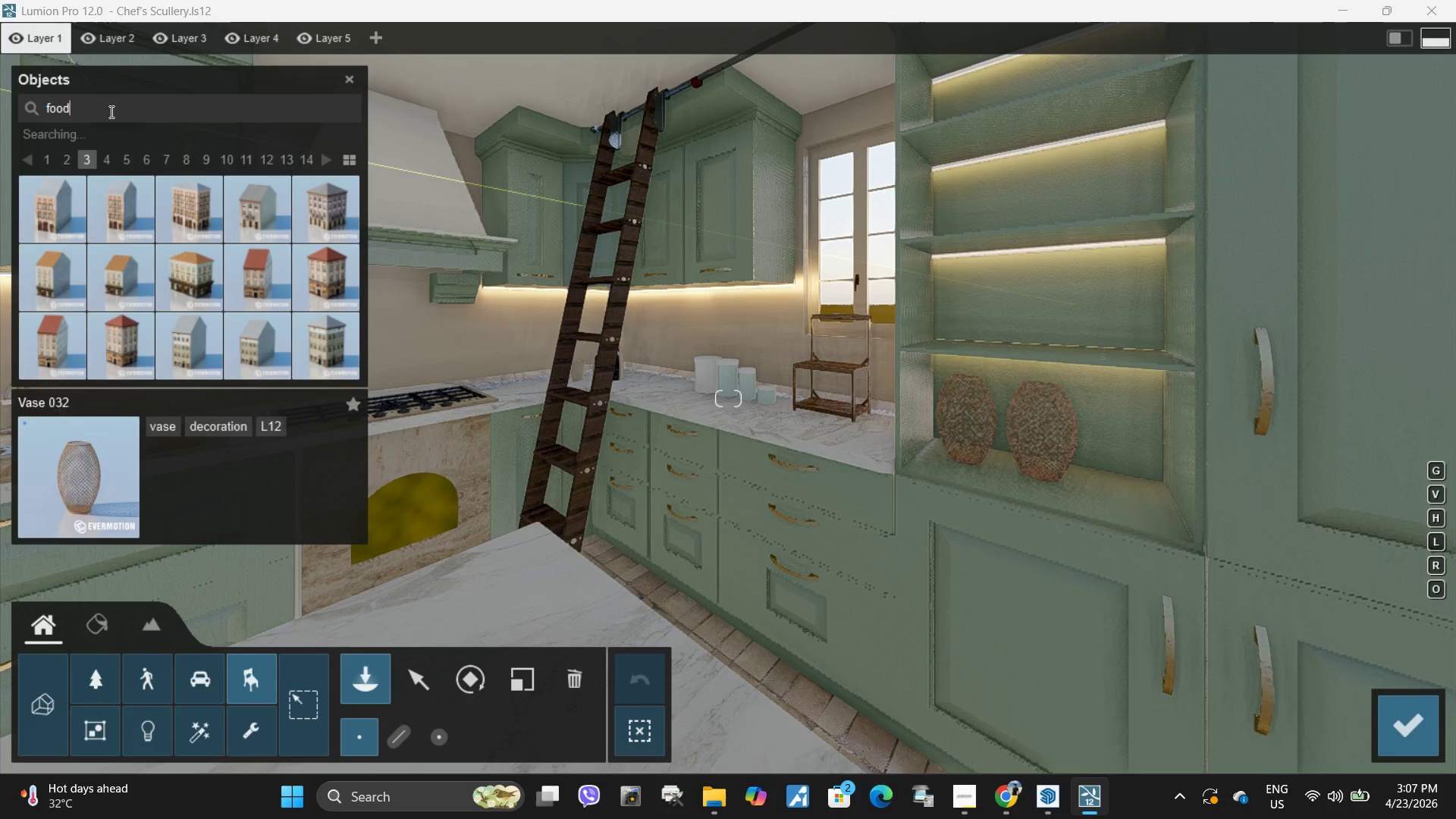 
key(Enter)
 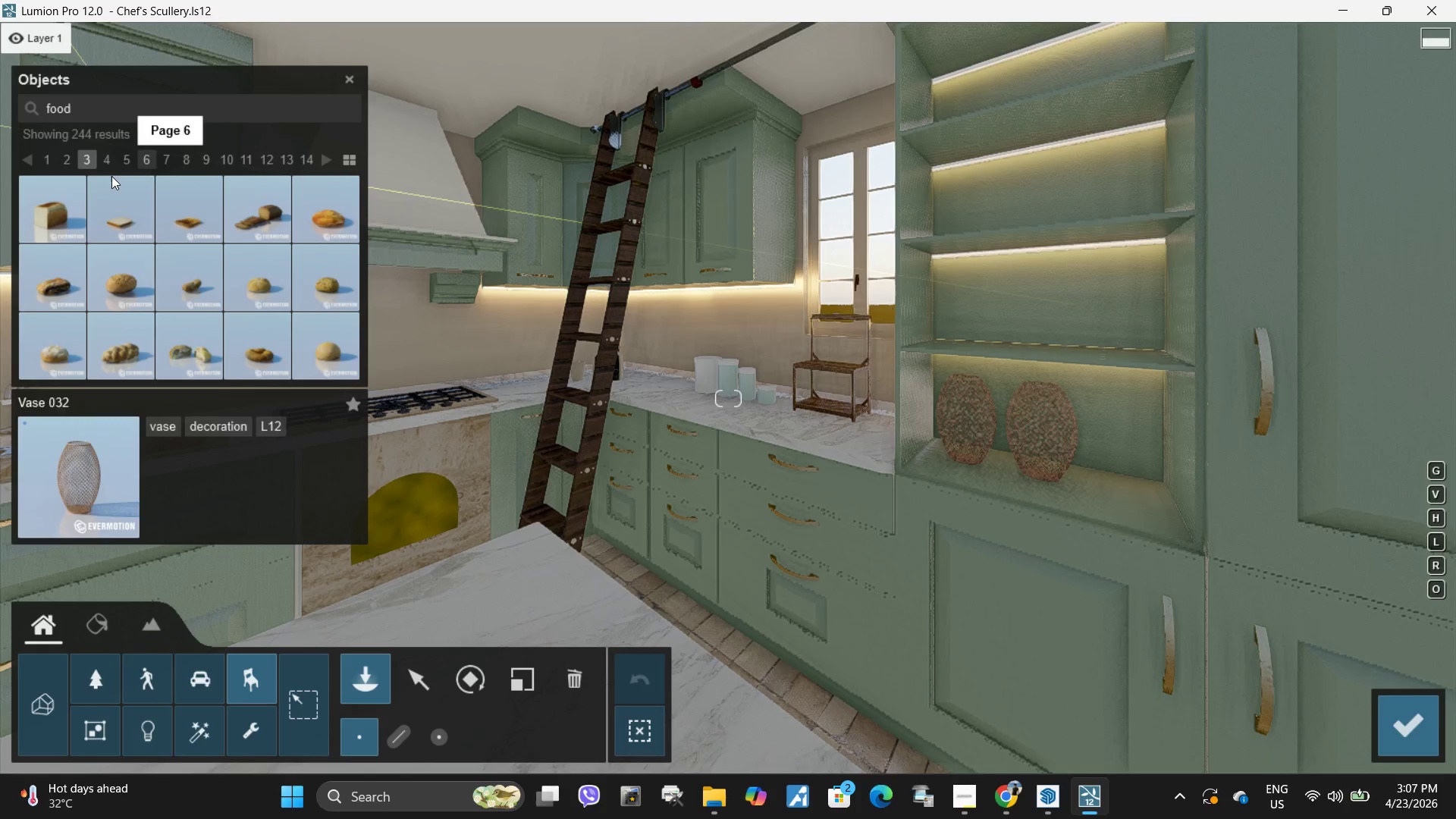 
wait(6.59)
 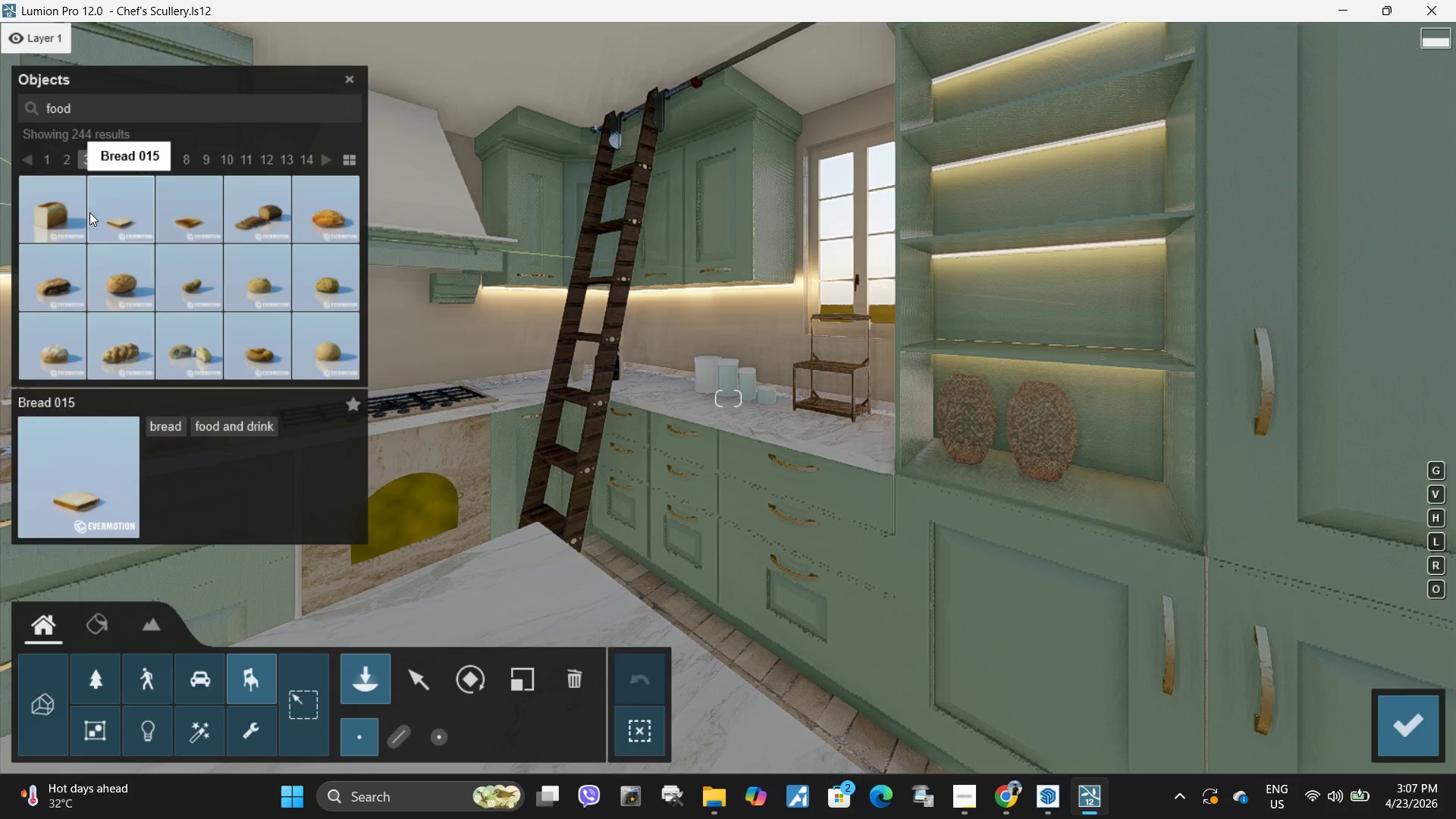 
left_click([253, 218])
 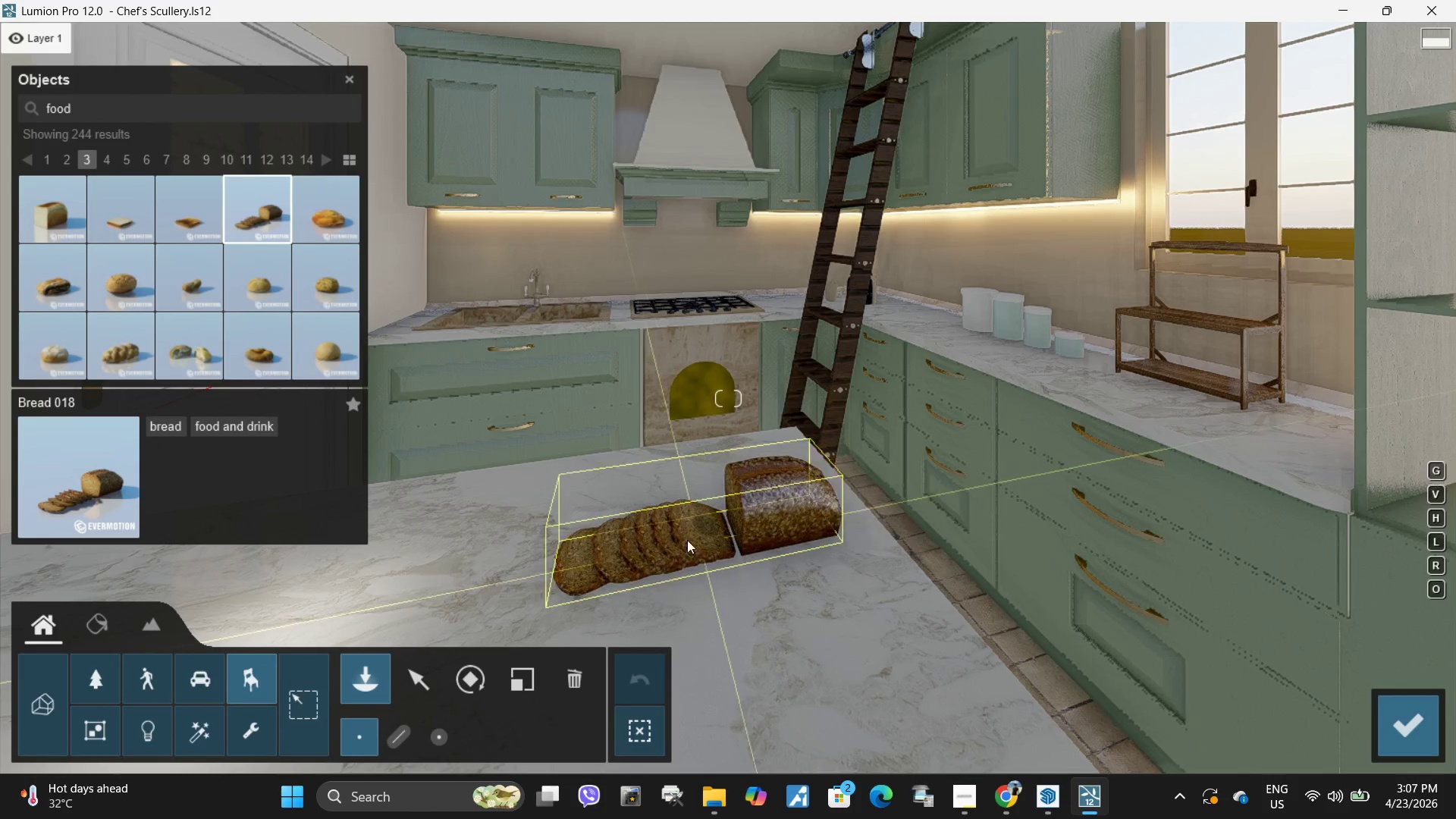 
left_click([667, 527])
 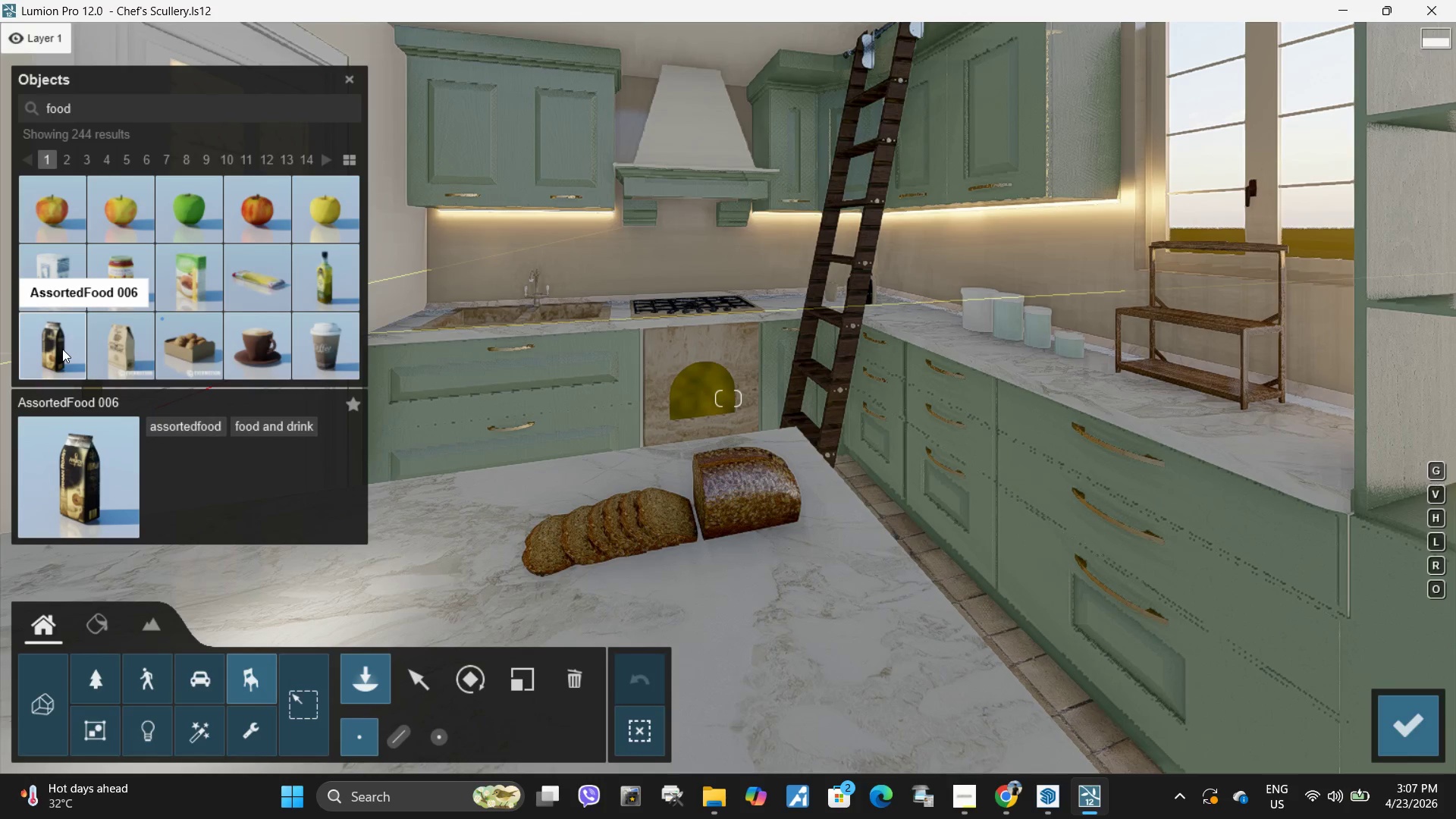 
wait(5.23)
 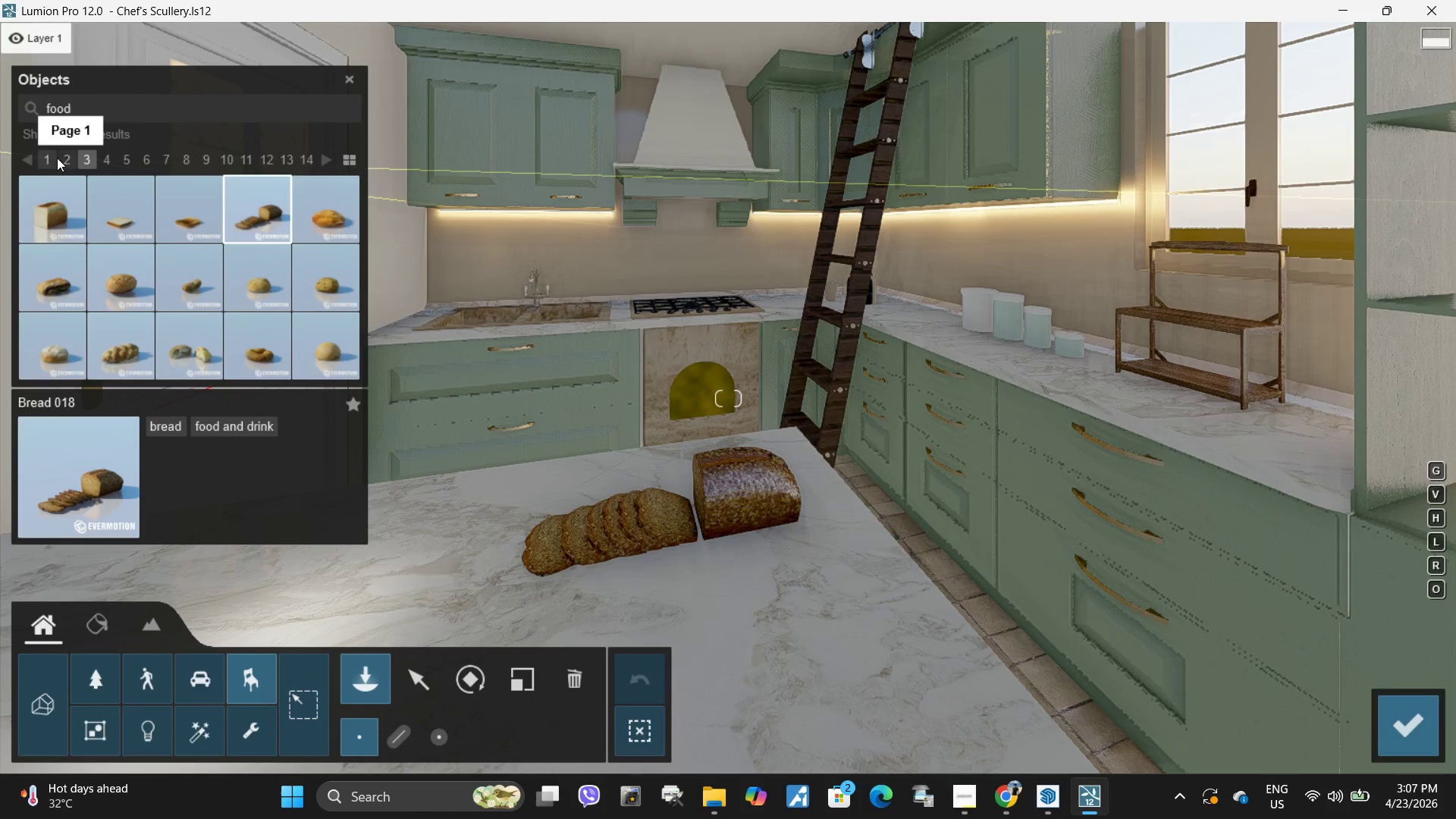 
left_click([62, 349])
 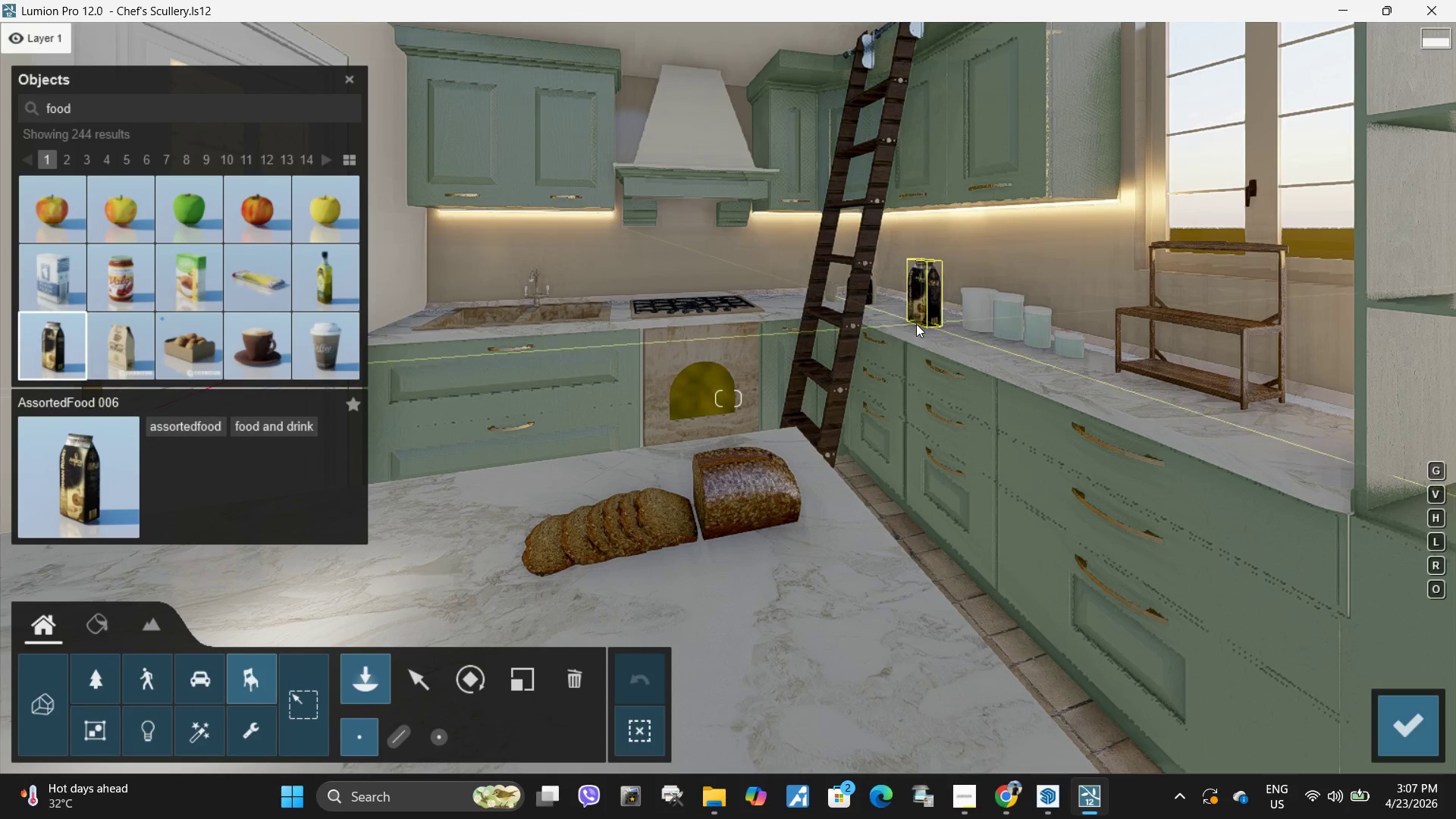 
left_click([915, 324])
 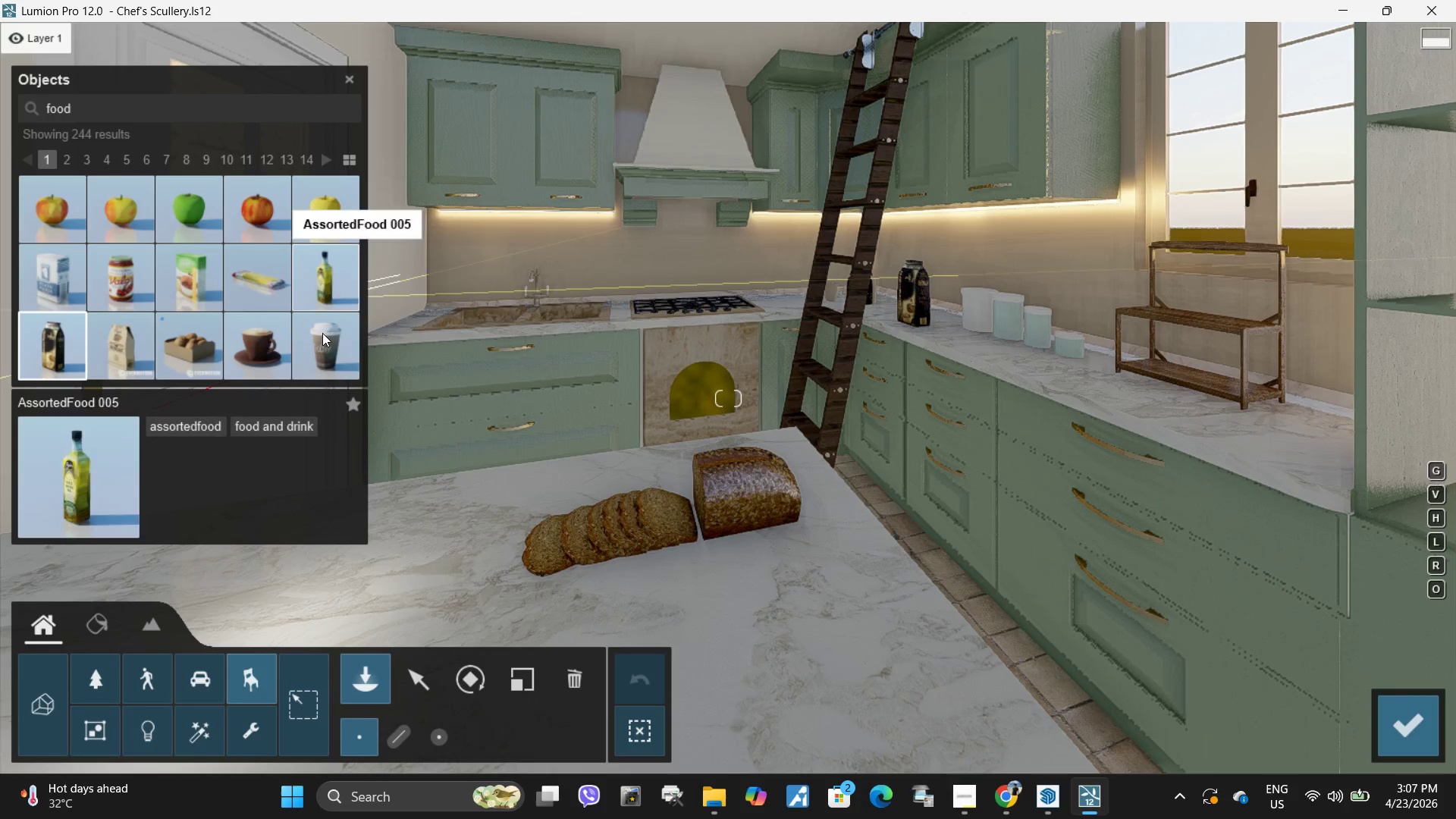 
left_click([333, 287])
 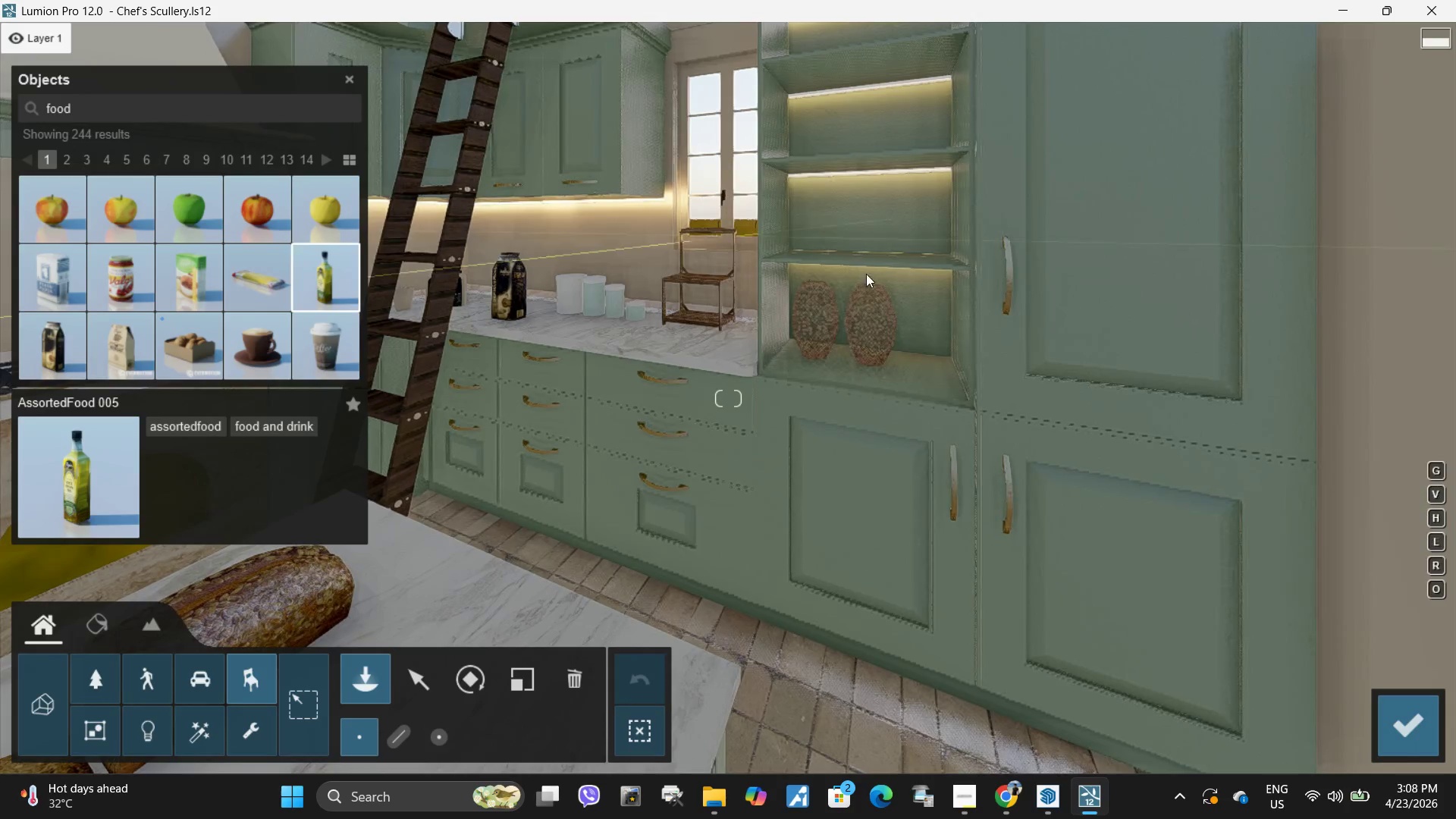 
type(qqe)
 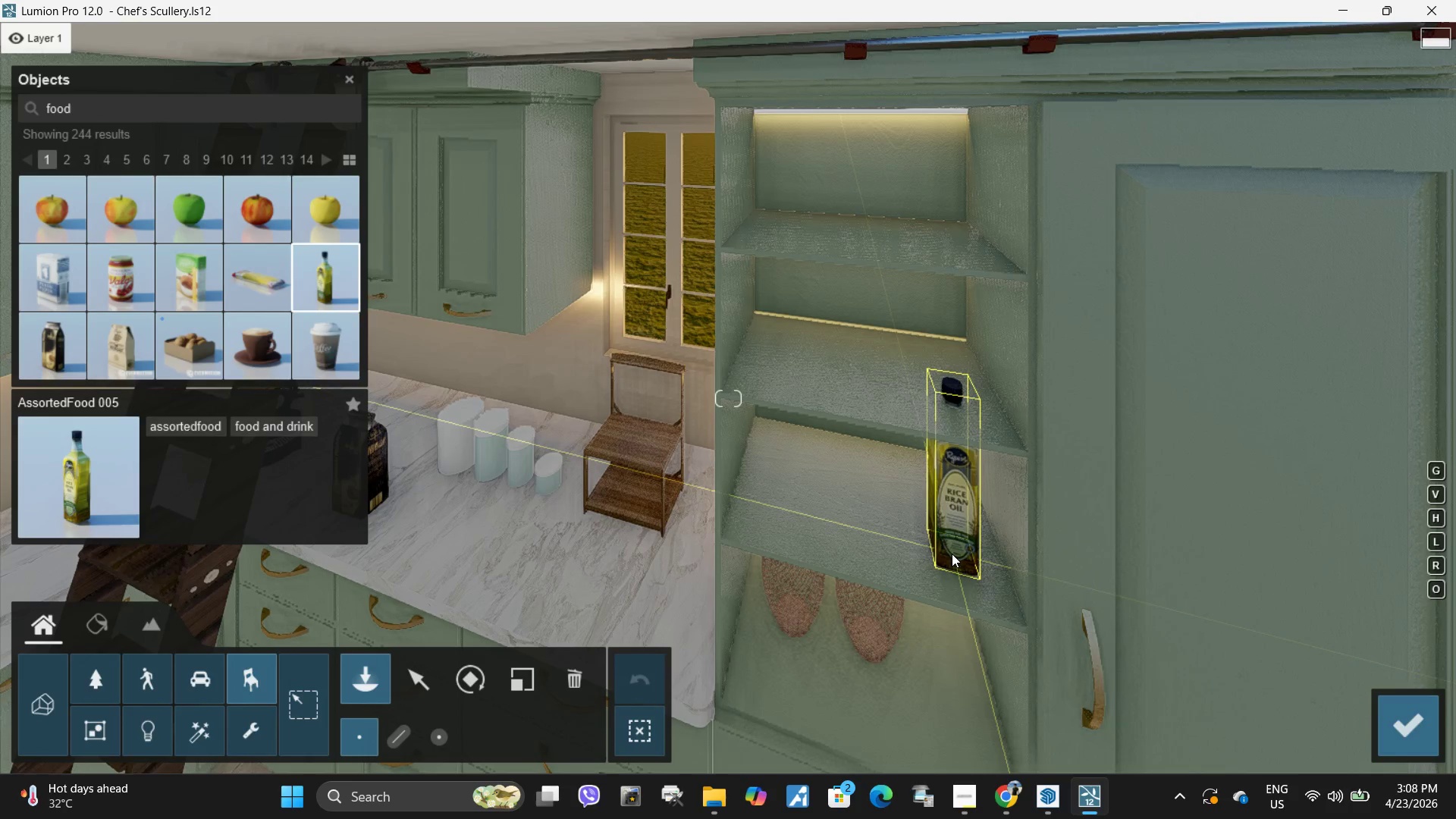 
left_click([952, 547])
 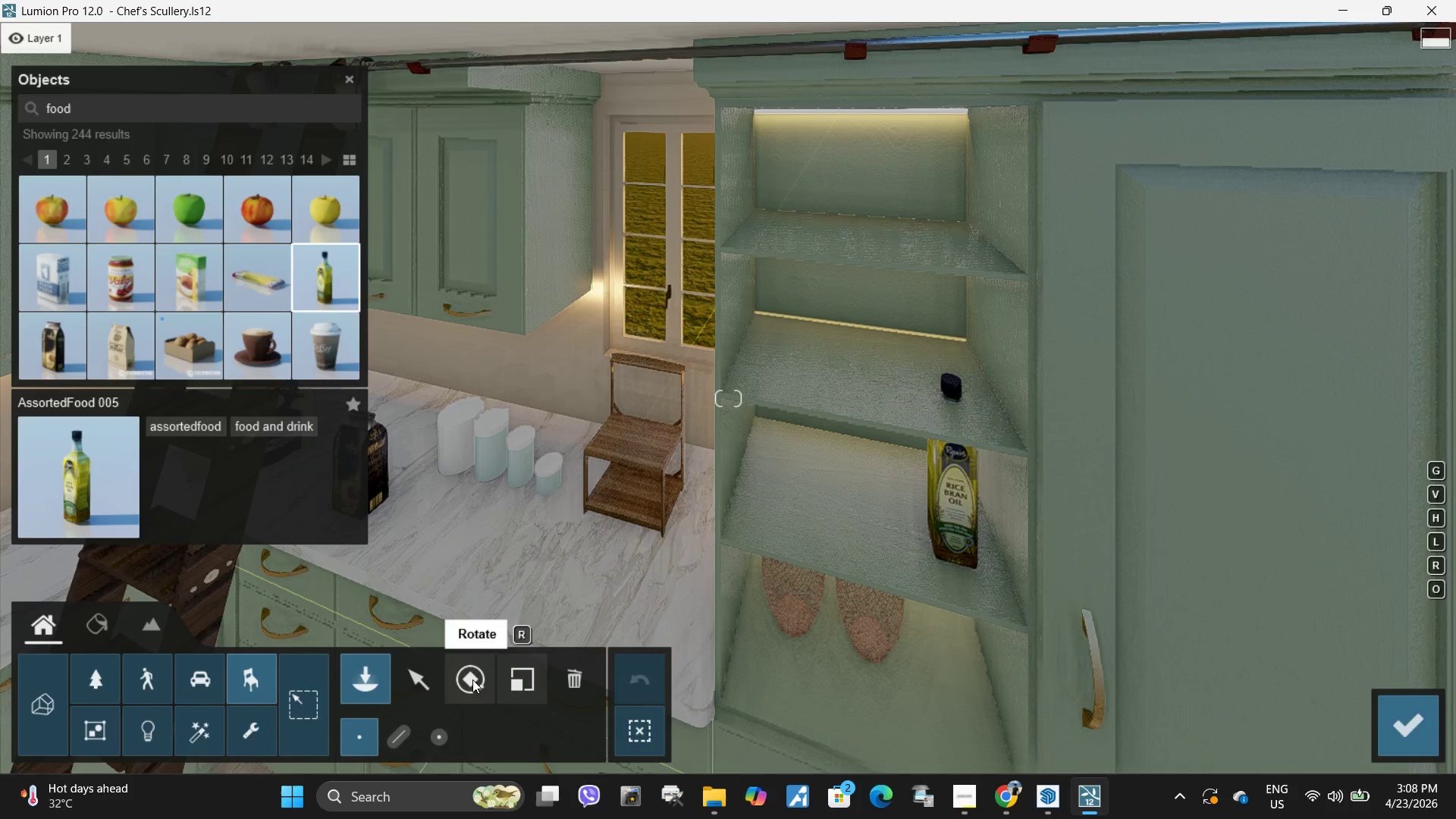 
left_click([507, 676])
 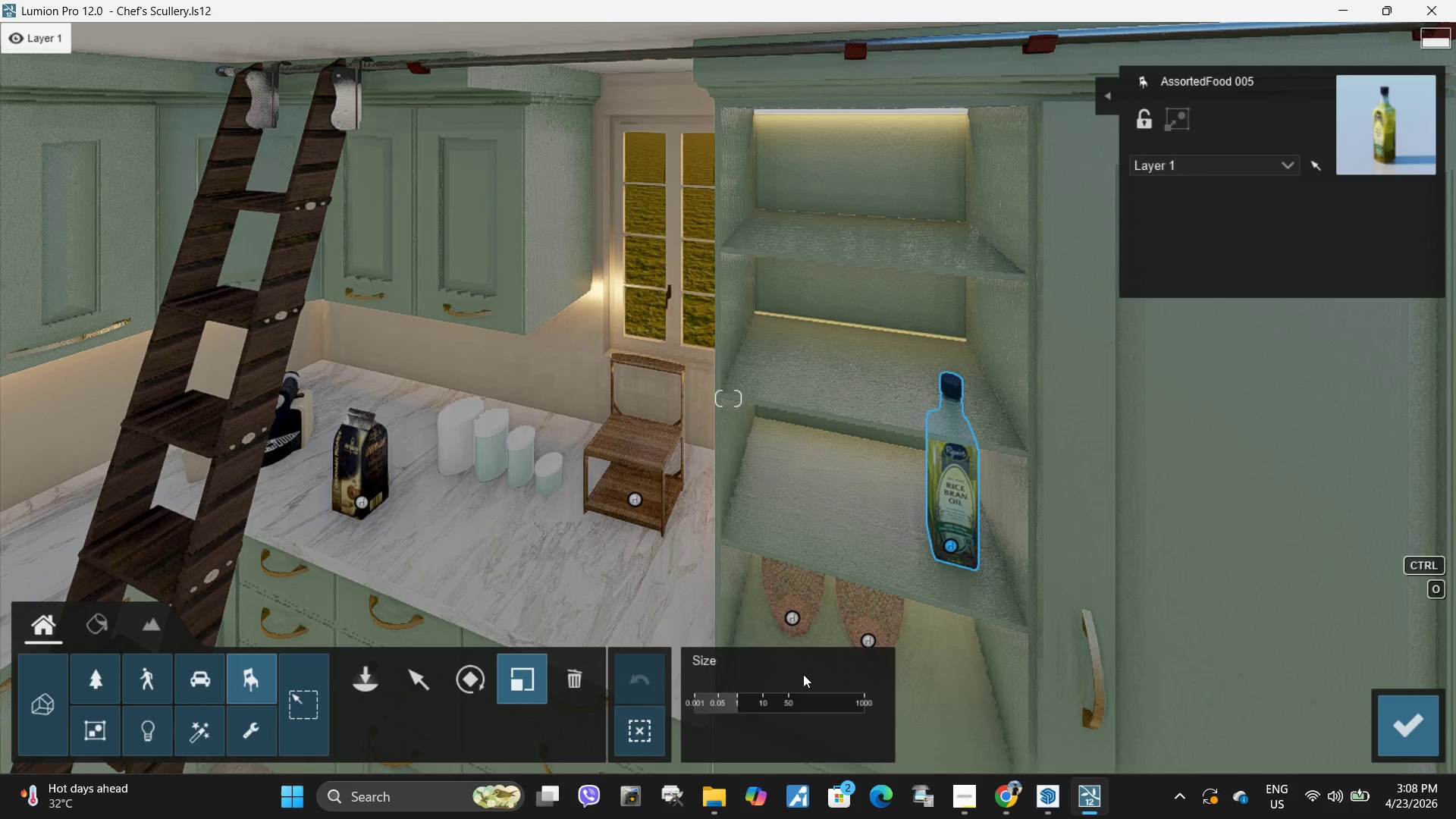 
hold_key(key=ShiftLeft, duration=1.5)
left_click_drag(start_coordinate=[752, 704], to_coordinate=[0, 224])
 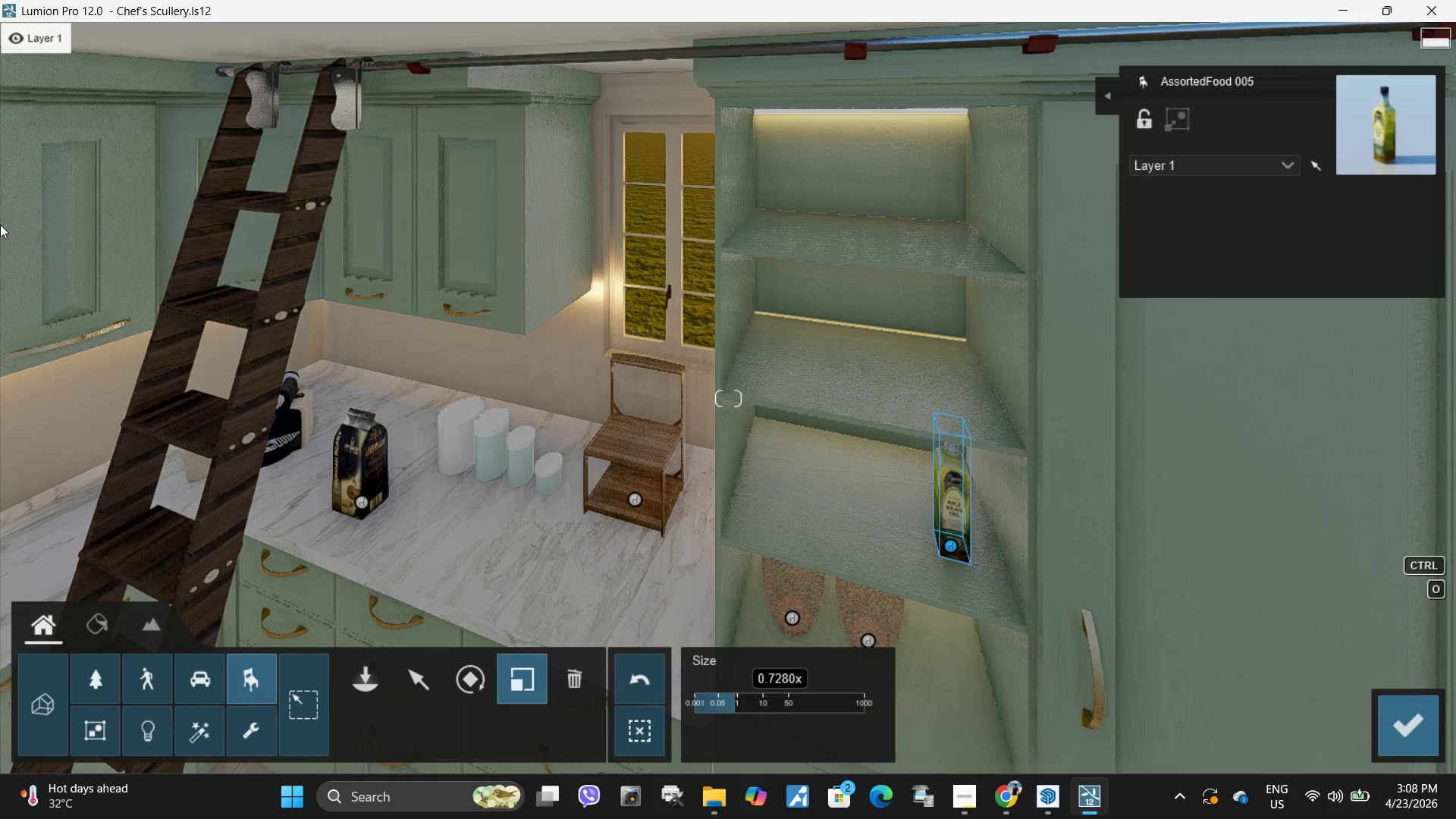 
key(Shift+ShiftLeft)
 